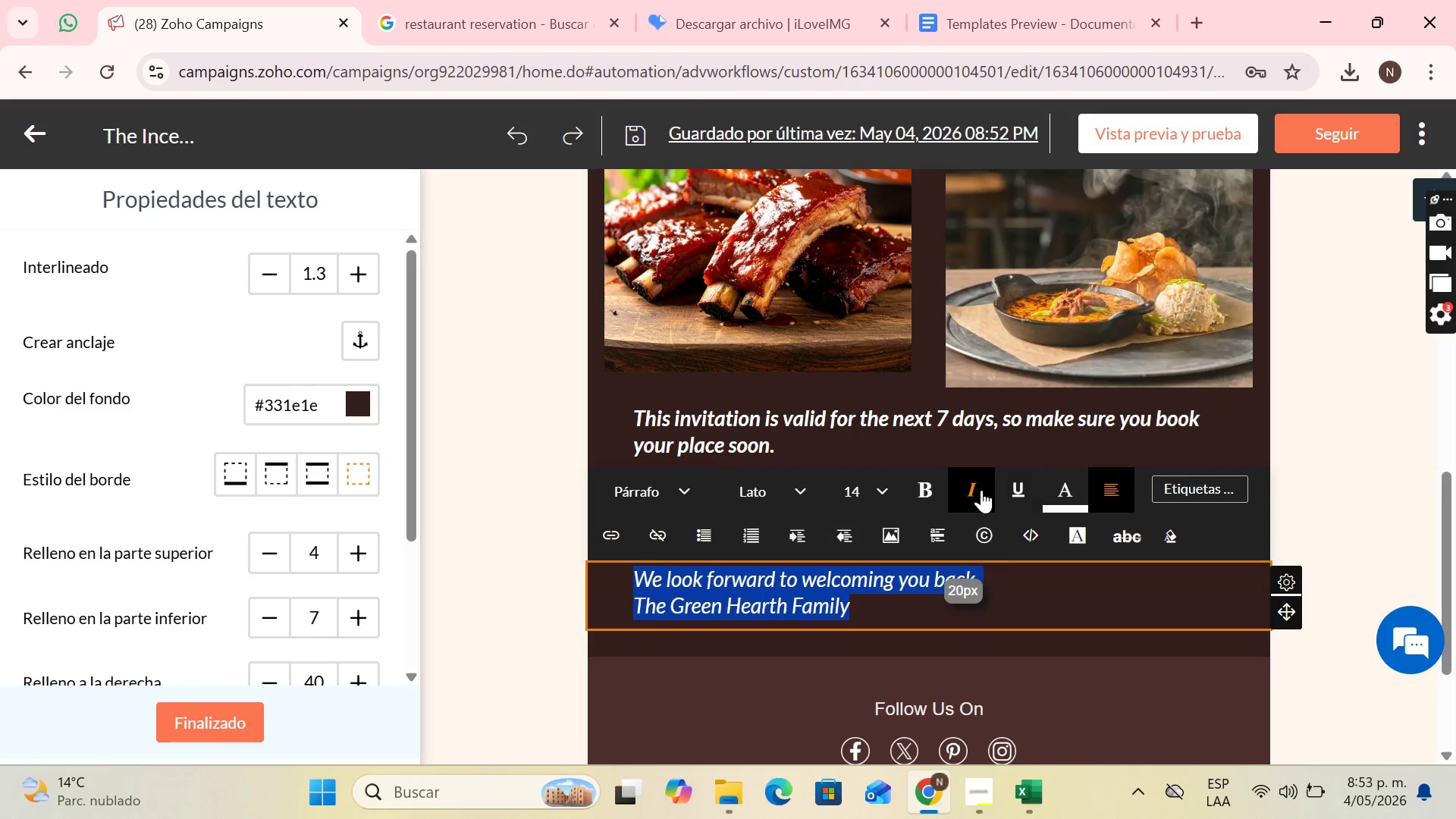 
left_click([981, 490])
 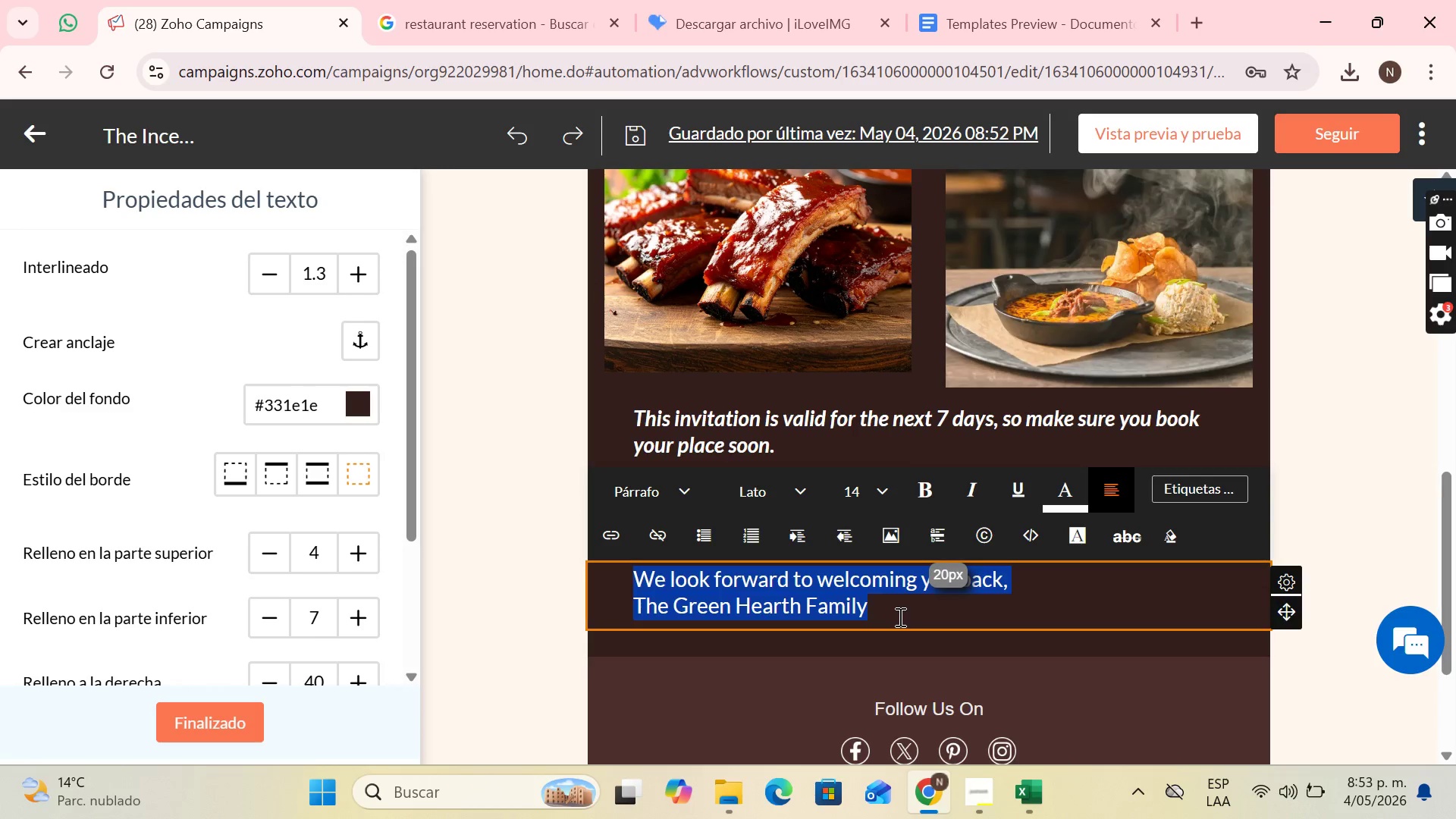 
left_click([899, 617])
 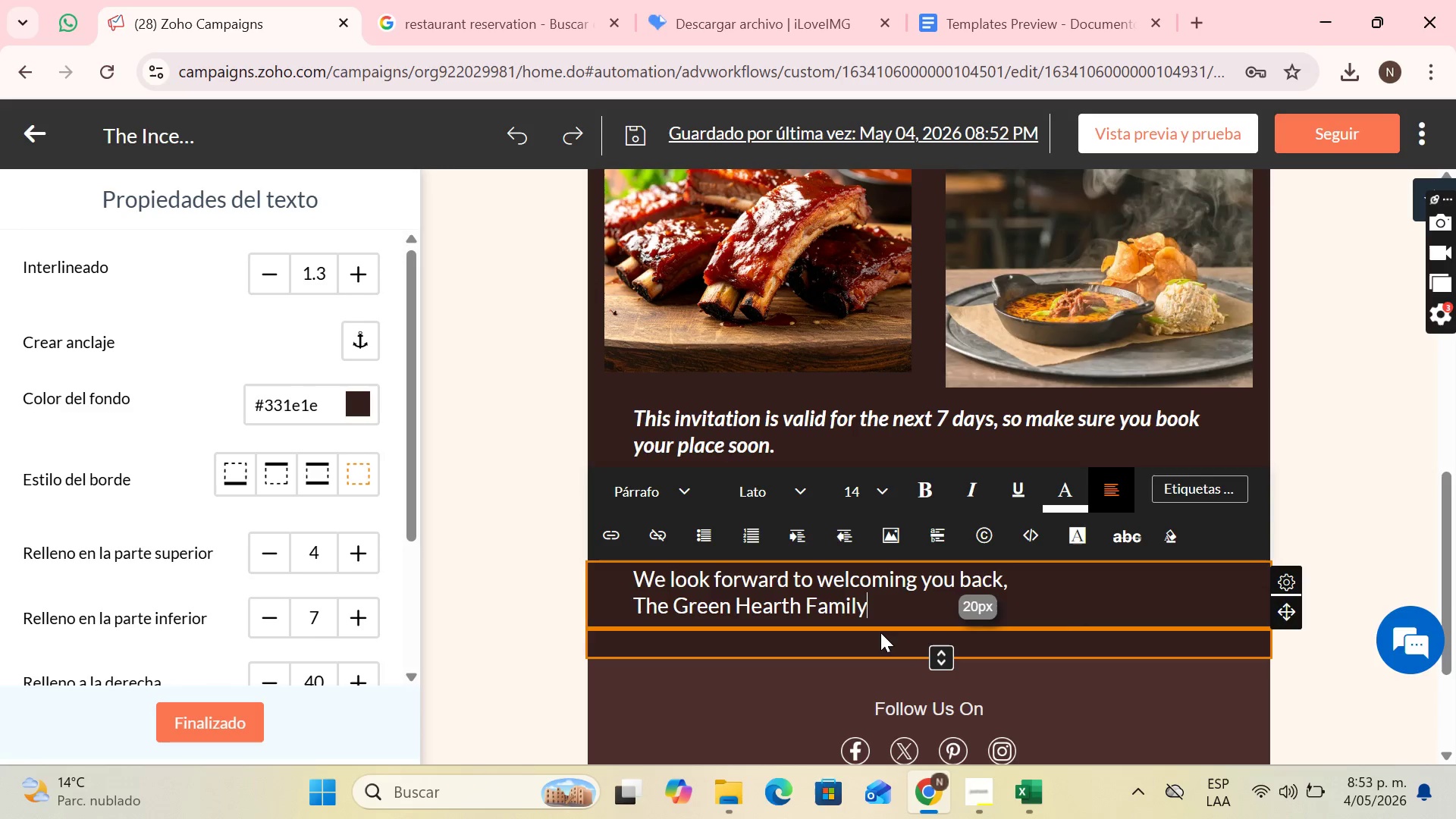 
wait(7.34)
 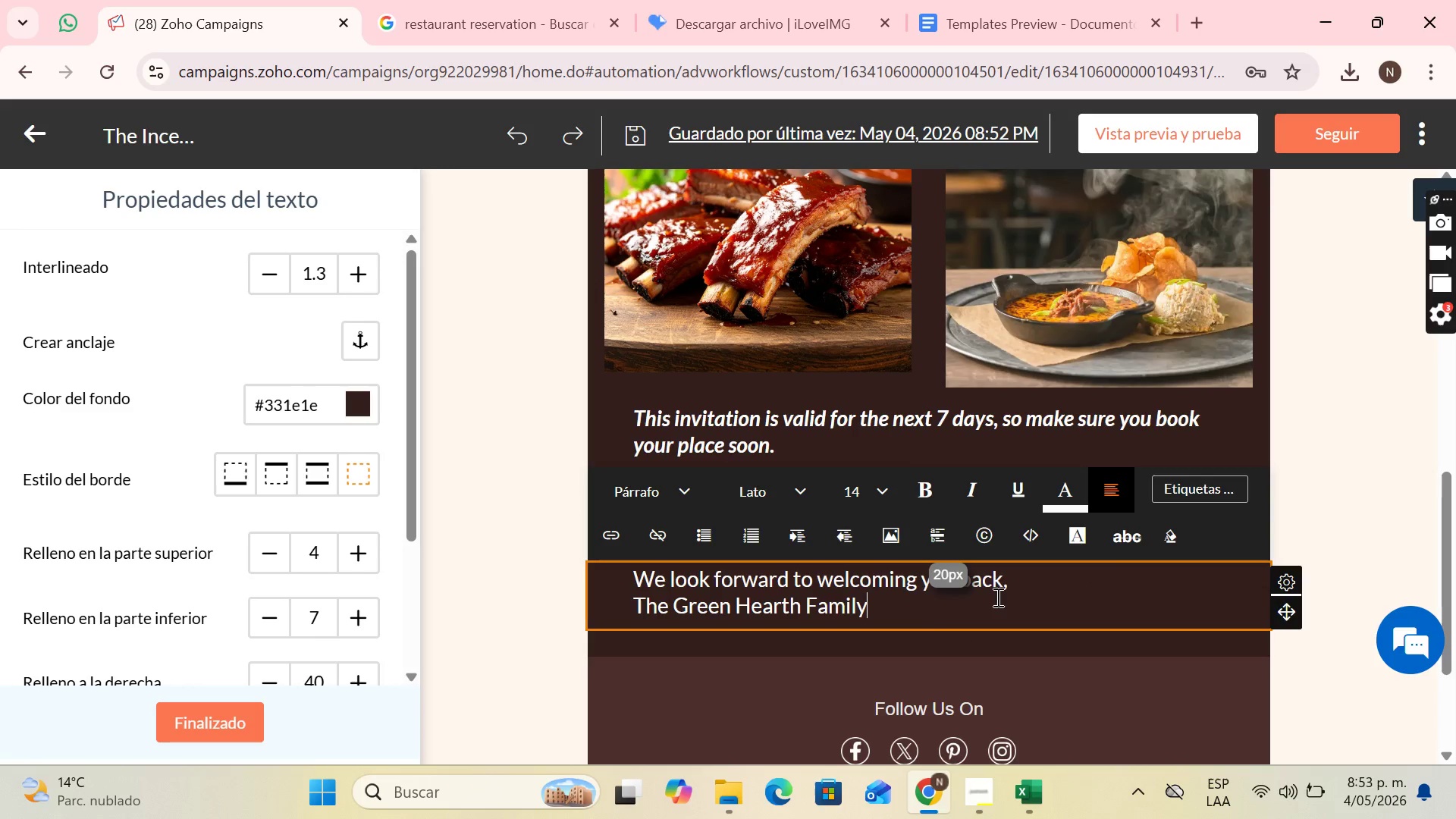 
left_click([1062, 585])
 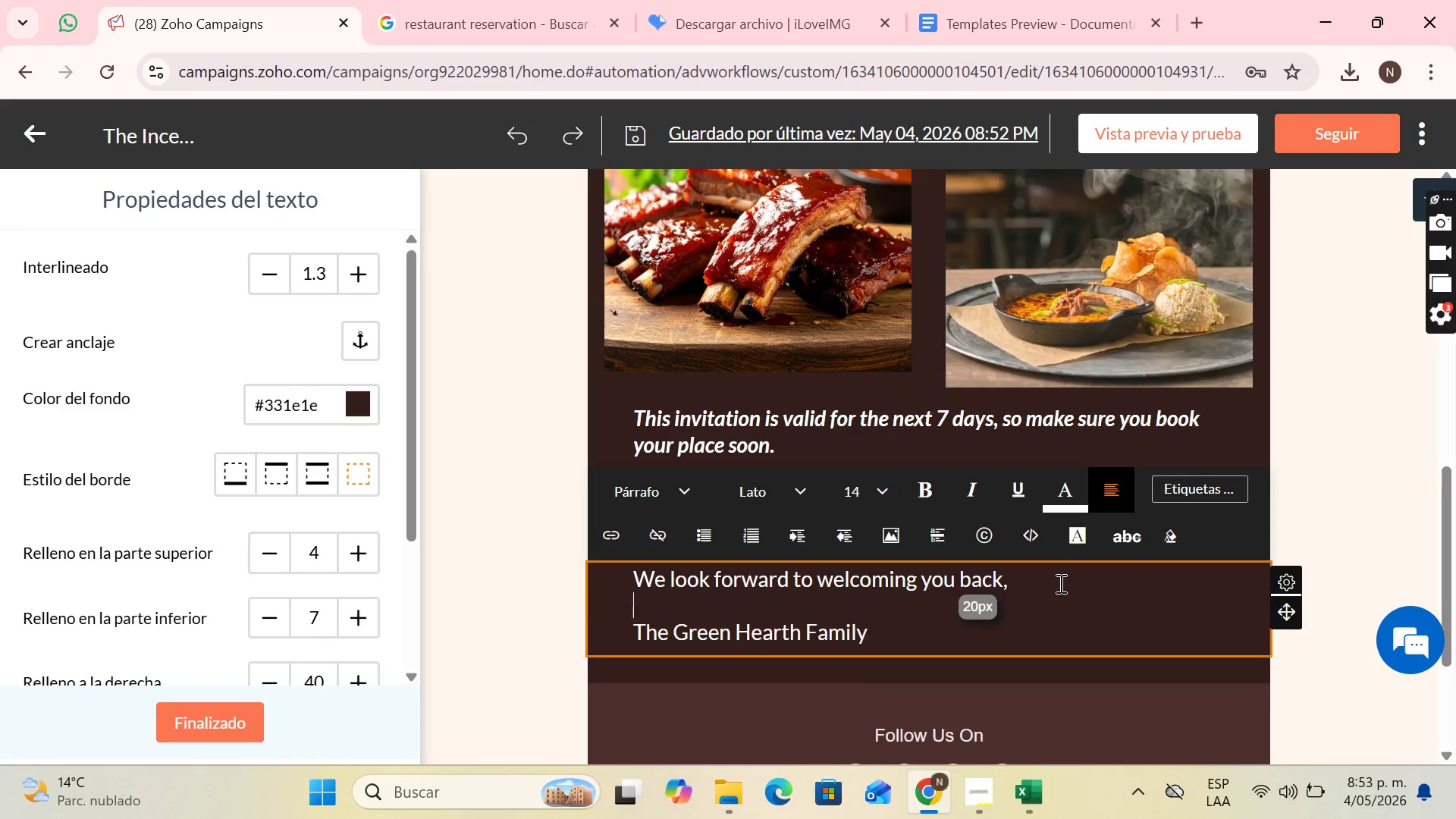 
key(Enter)
 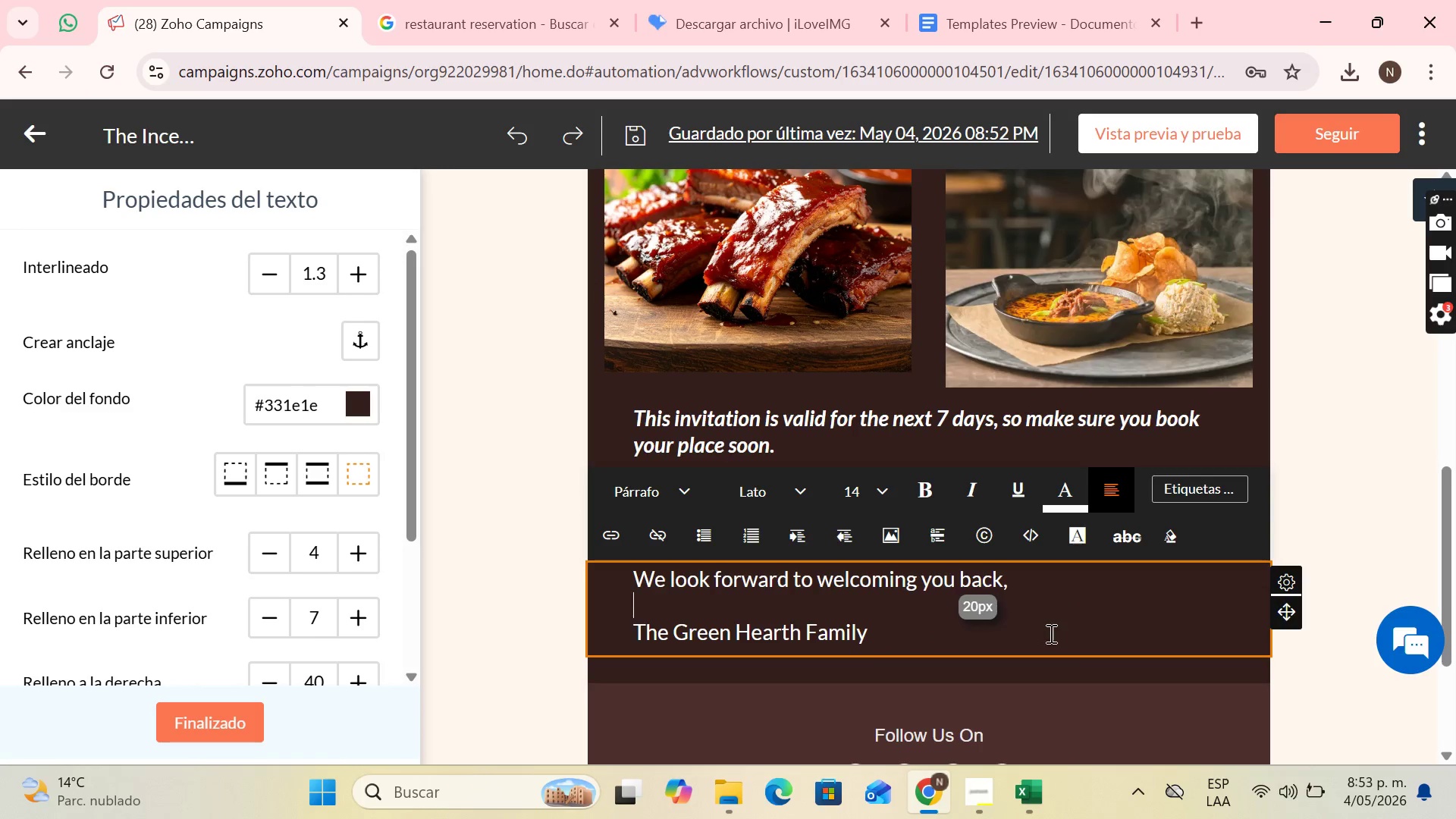 
left_click([1050, 633])
 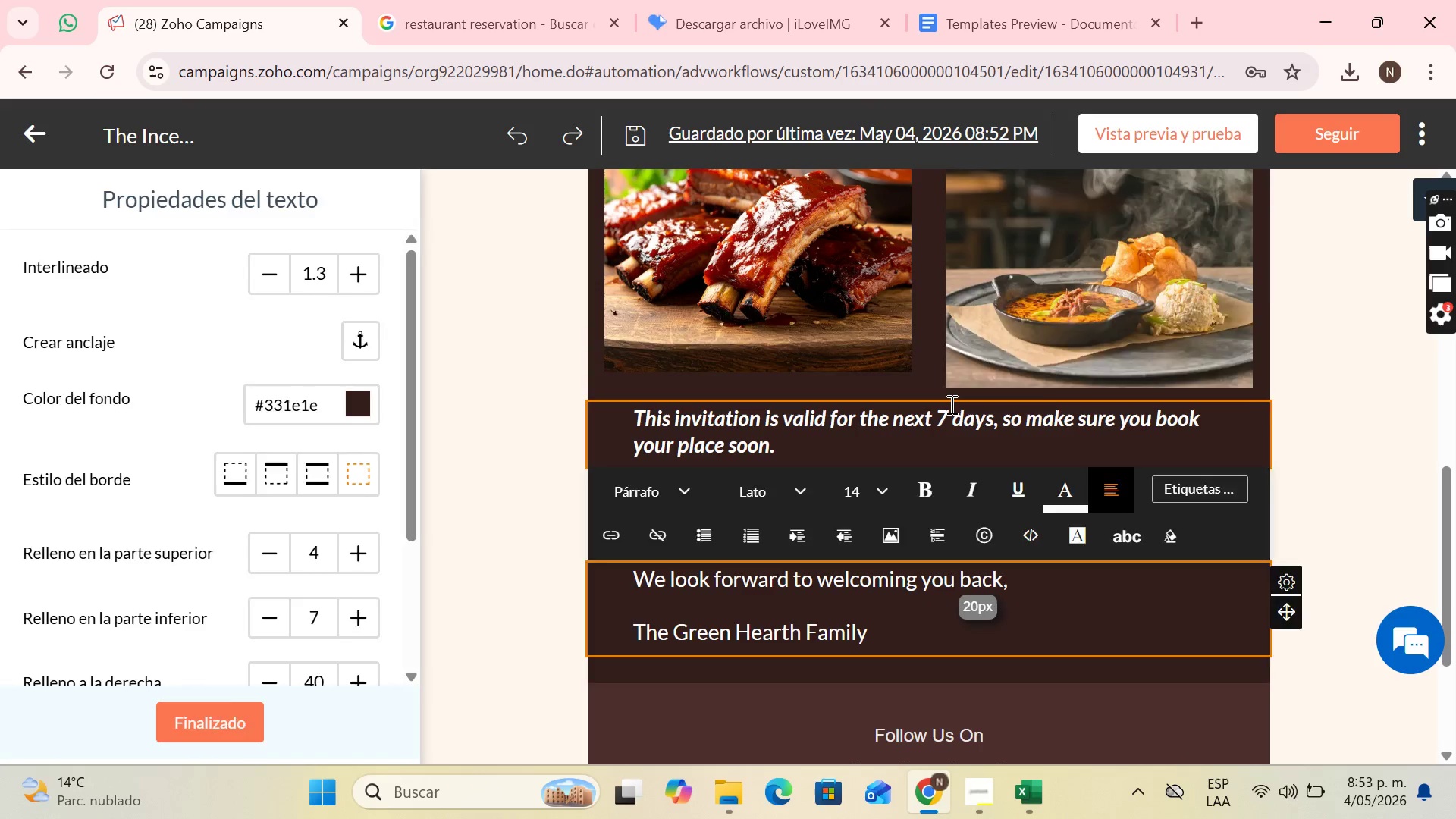 
left_click([950, 404])
 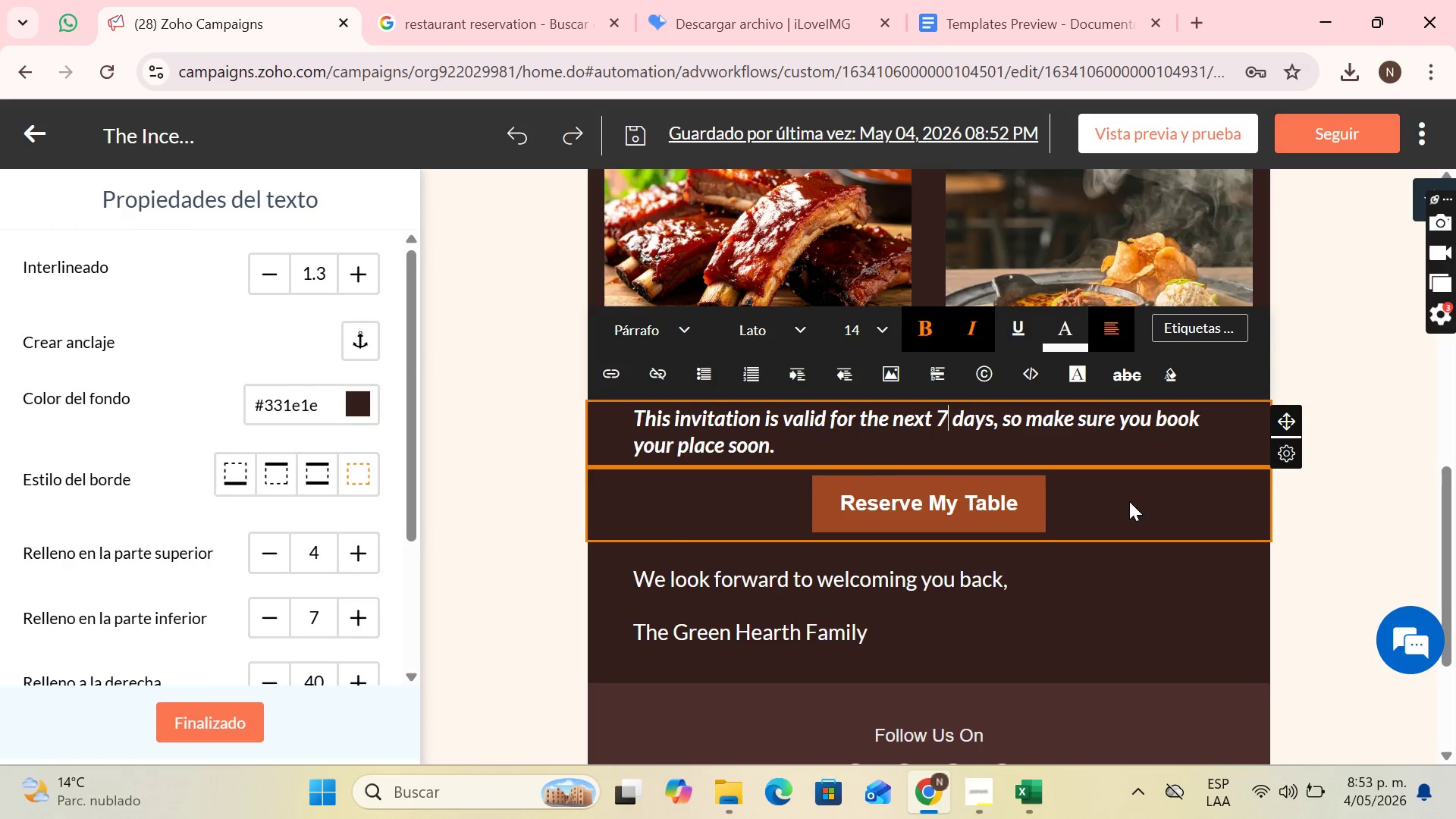 
scroll: coordinate [1109, 515], scroll_direction: none, amount: 0.0
 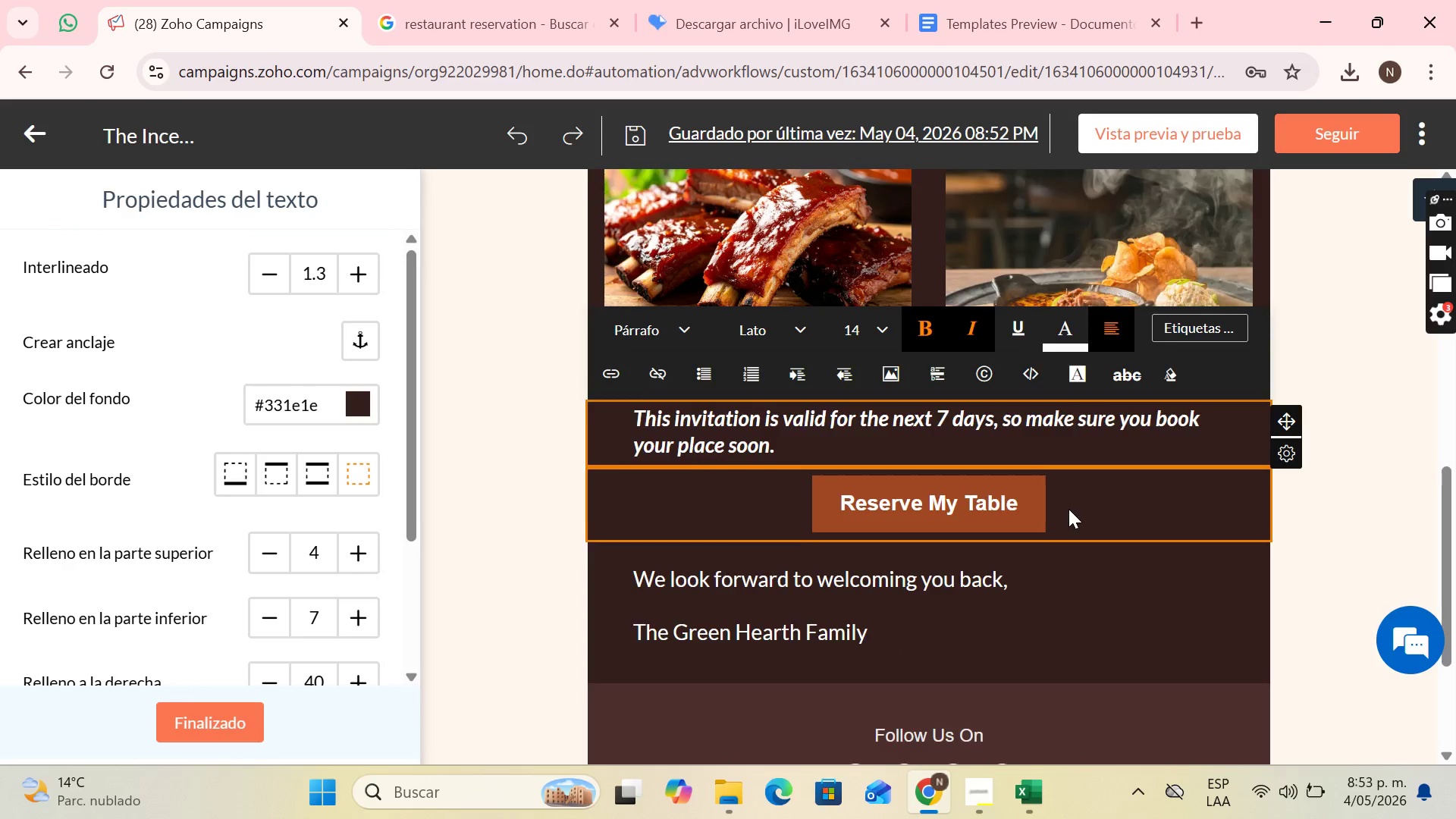 
scroll: coordinate [1068, 512], scroll_direction: down, amount: 2.0
 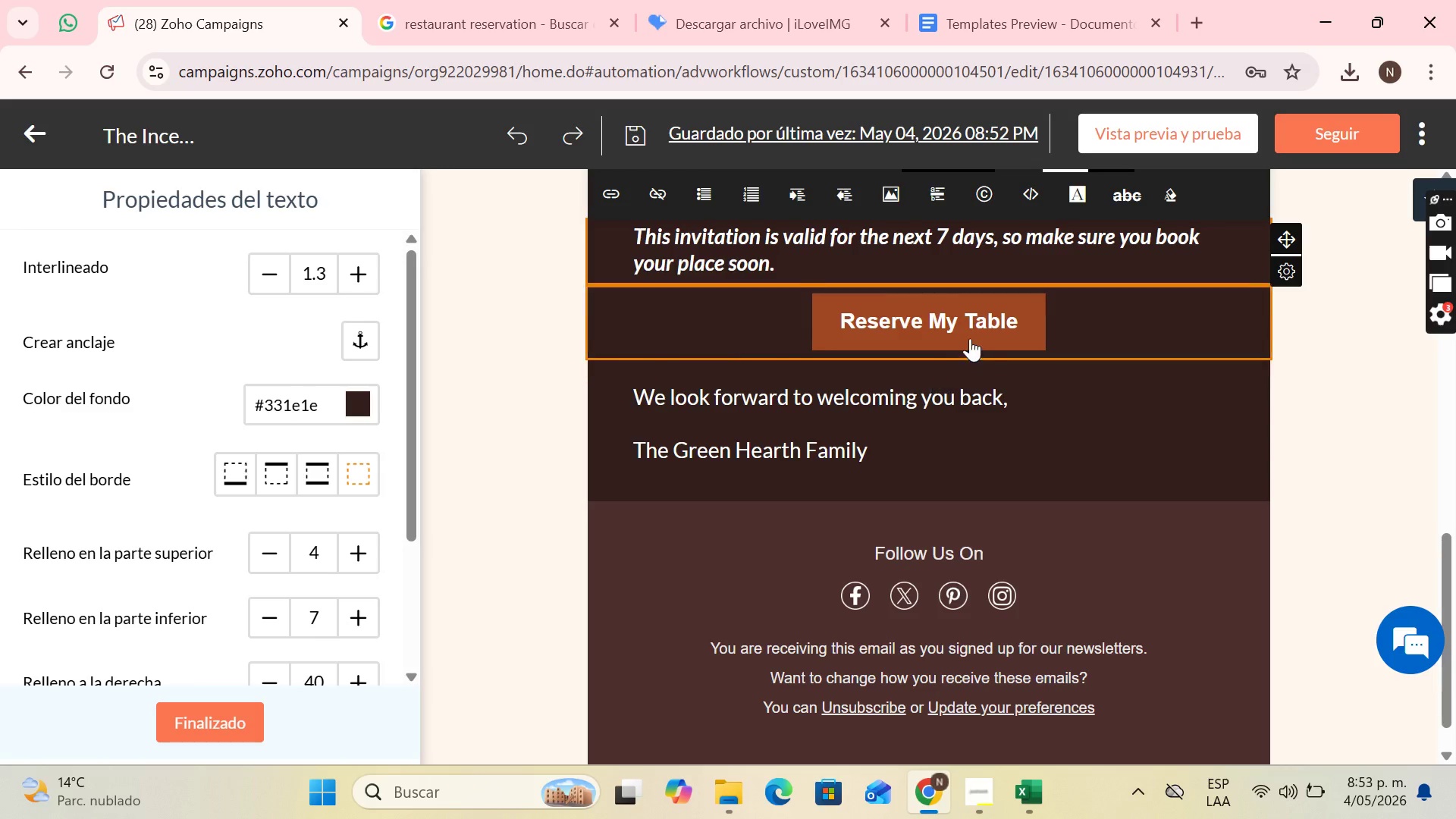 
left_click([970, 338])
 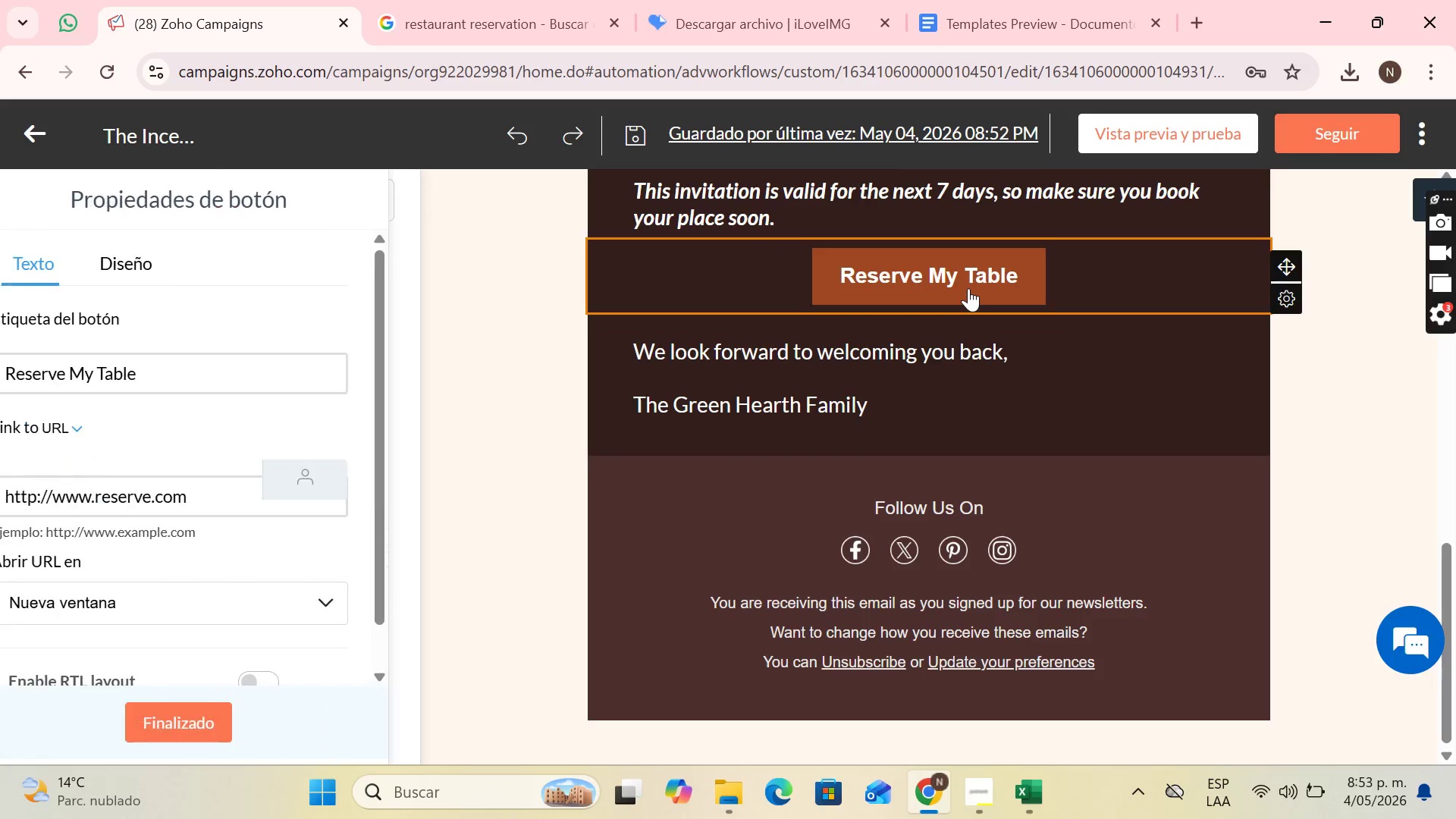 
left_click([968, 288])
 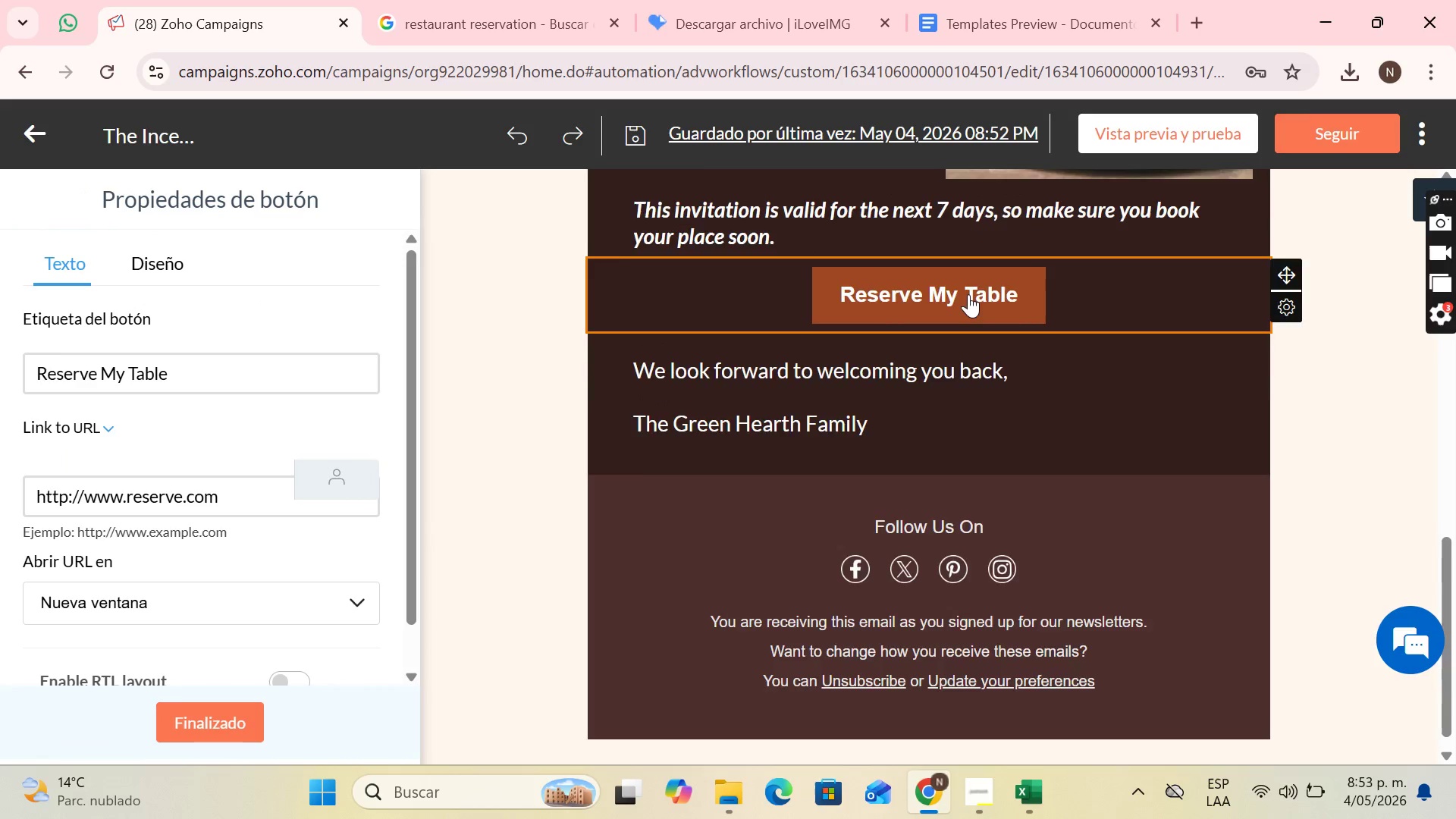 
scroll: coordinate [968, 292], scroll_direction: up, amount: 1.0
 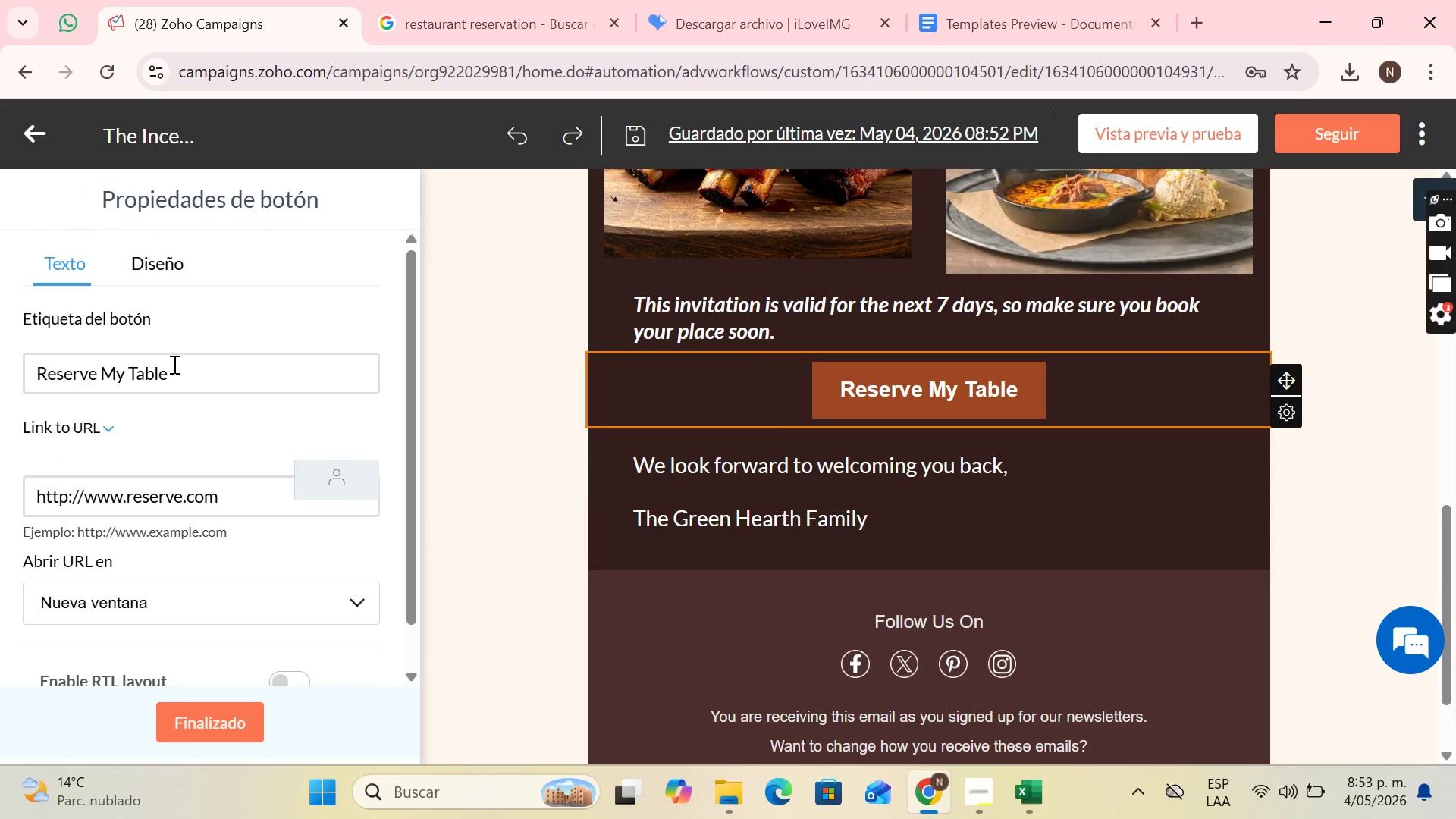 
left_click([171, 371])
 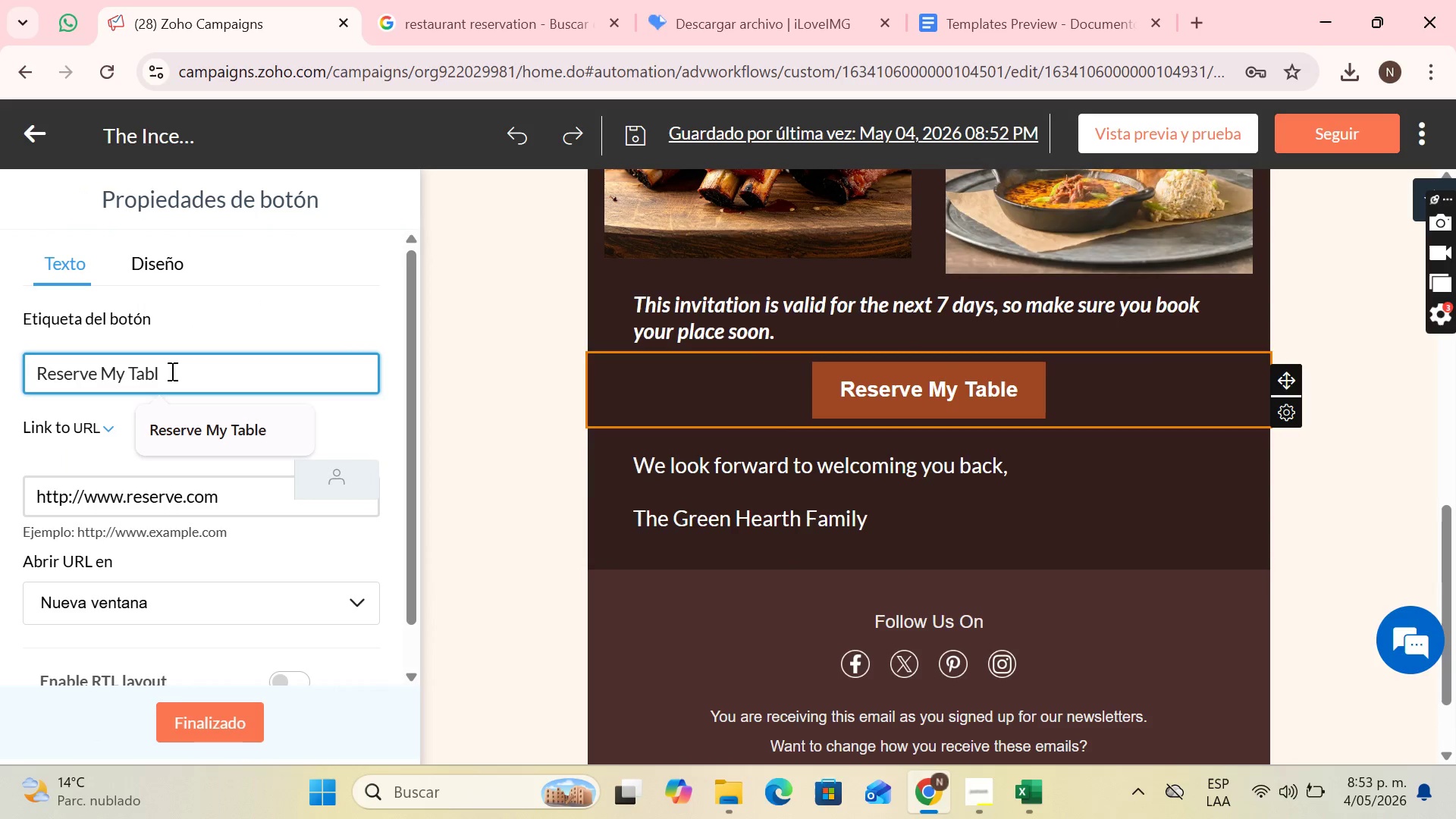 
key(Backspace)
key(Backspace)
key(Backspace)
key(Backspace)
key(Backspace)
type(Adn)
key(Backspace)
key(Backspace)
key(Backspace)
key(Backspace)
key(Backspace)
key(Backspace)
key(Backspace)
type( and Claim)
 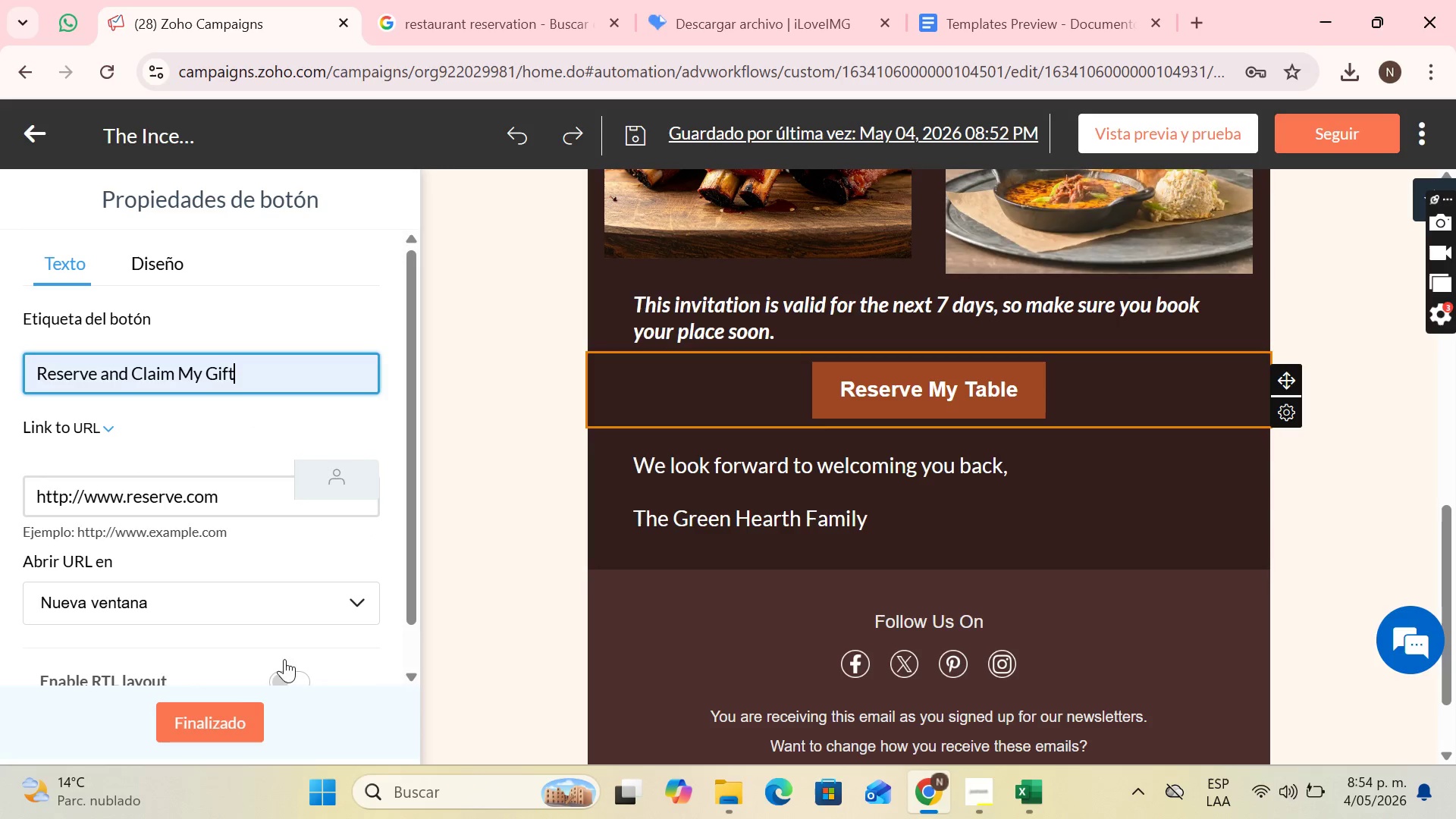 
left_click([188, 724])
 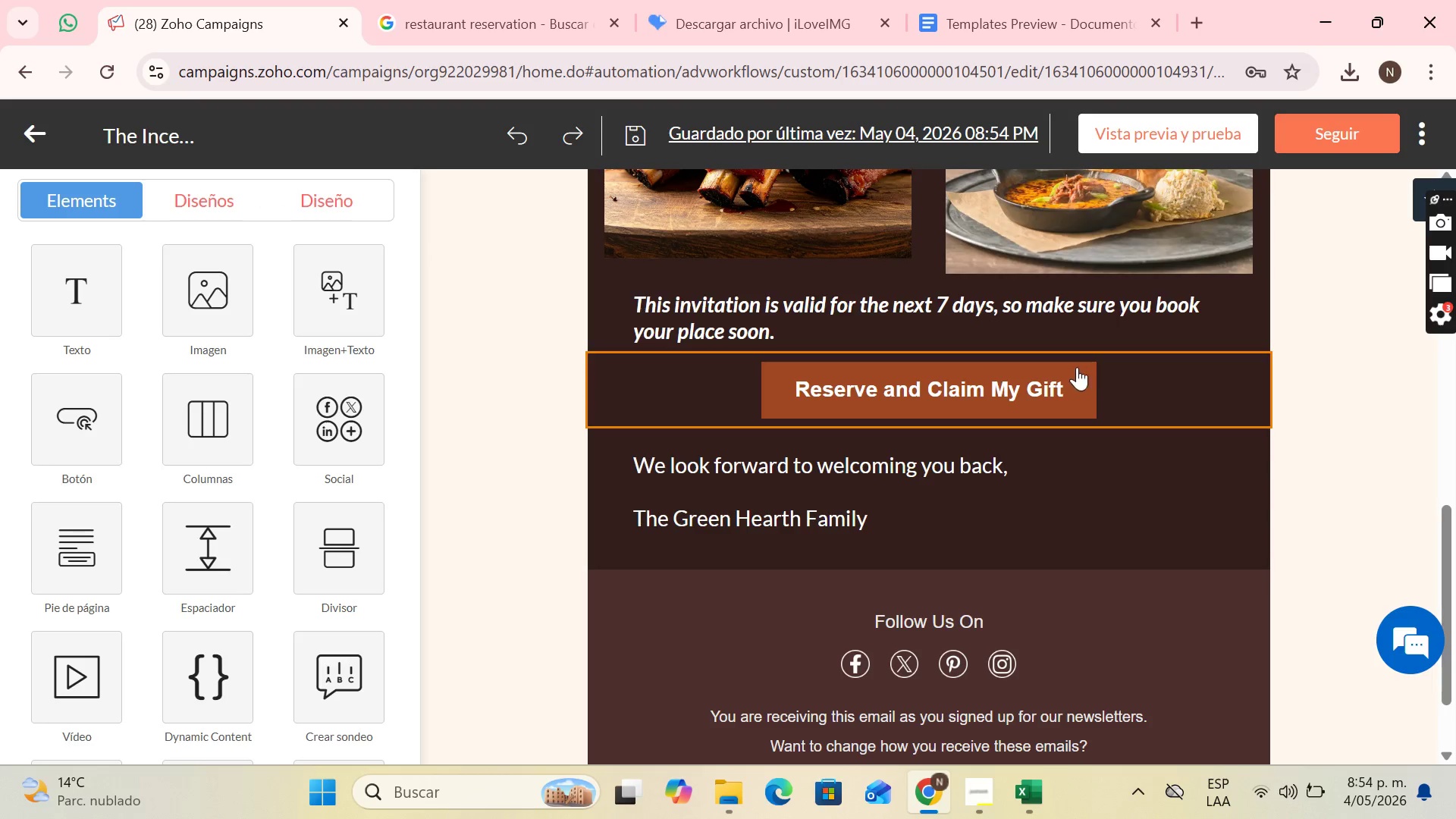 
left_click([1033, 381])
 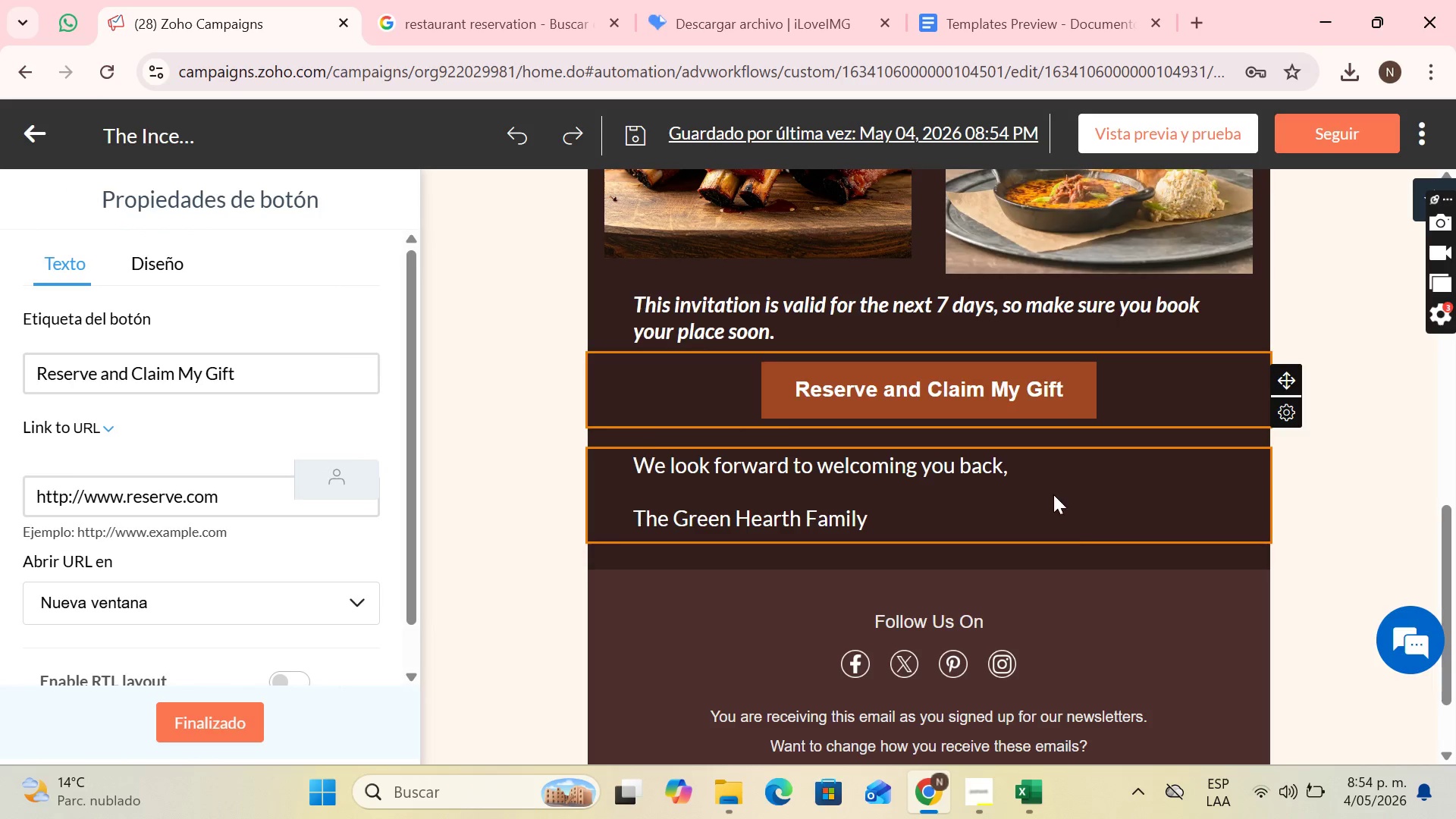 
left_click([1078, 516])
 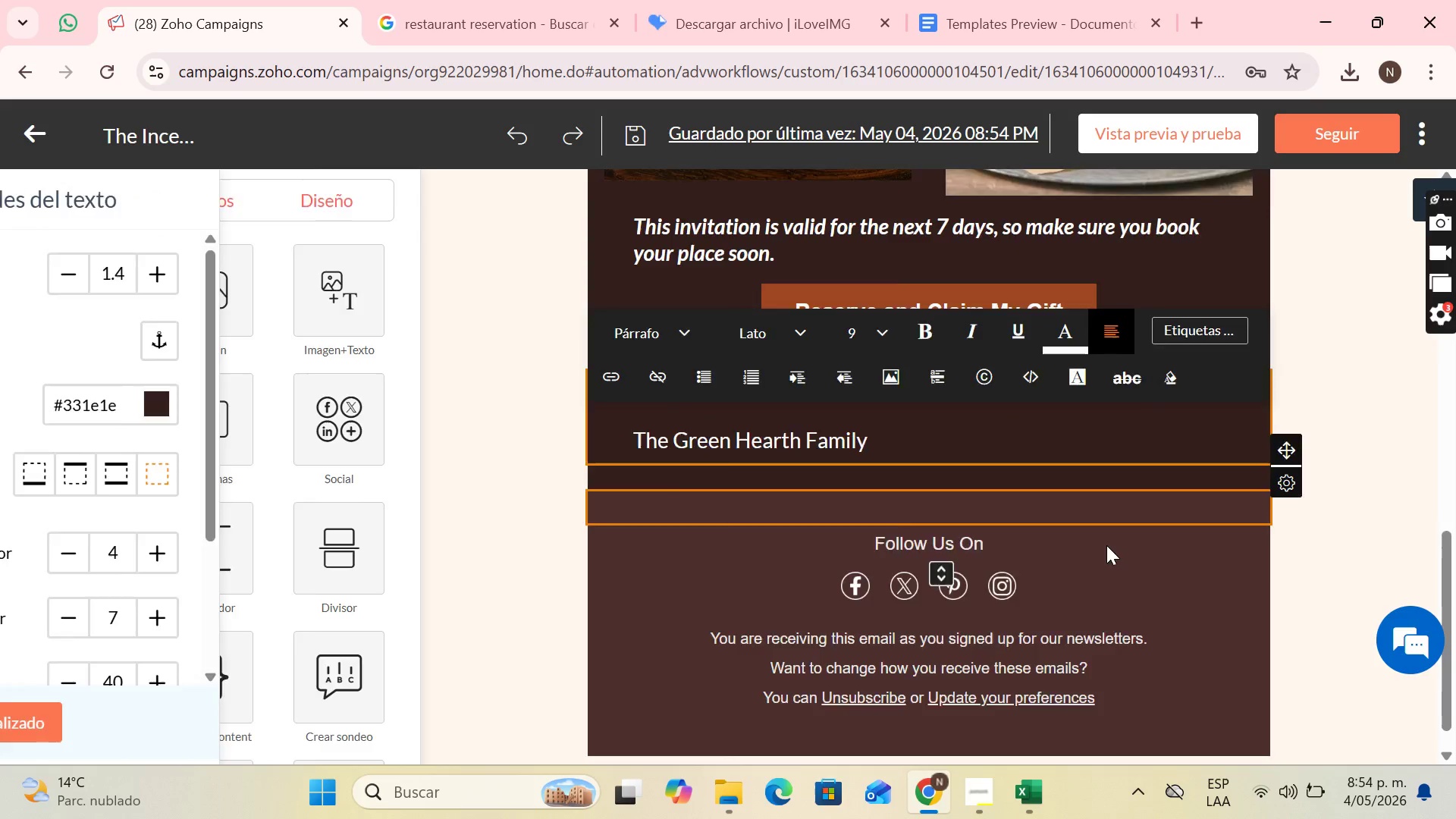 
scroll: coordinate [1106, 544], scroll_direction: down, amount: 1.0
 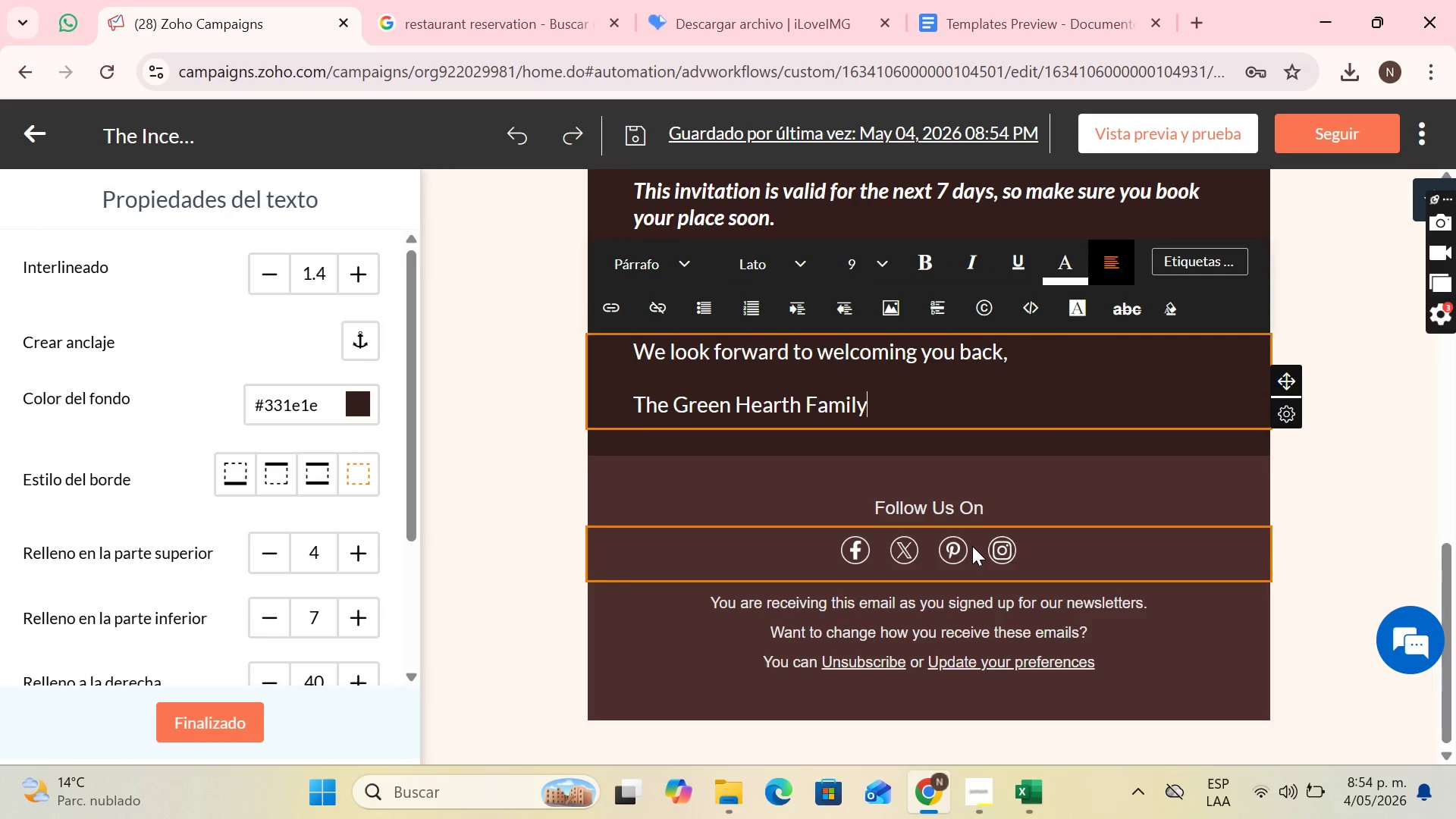 
left_click([972, 546])
 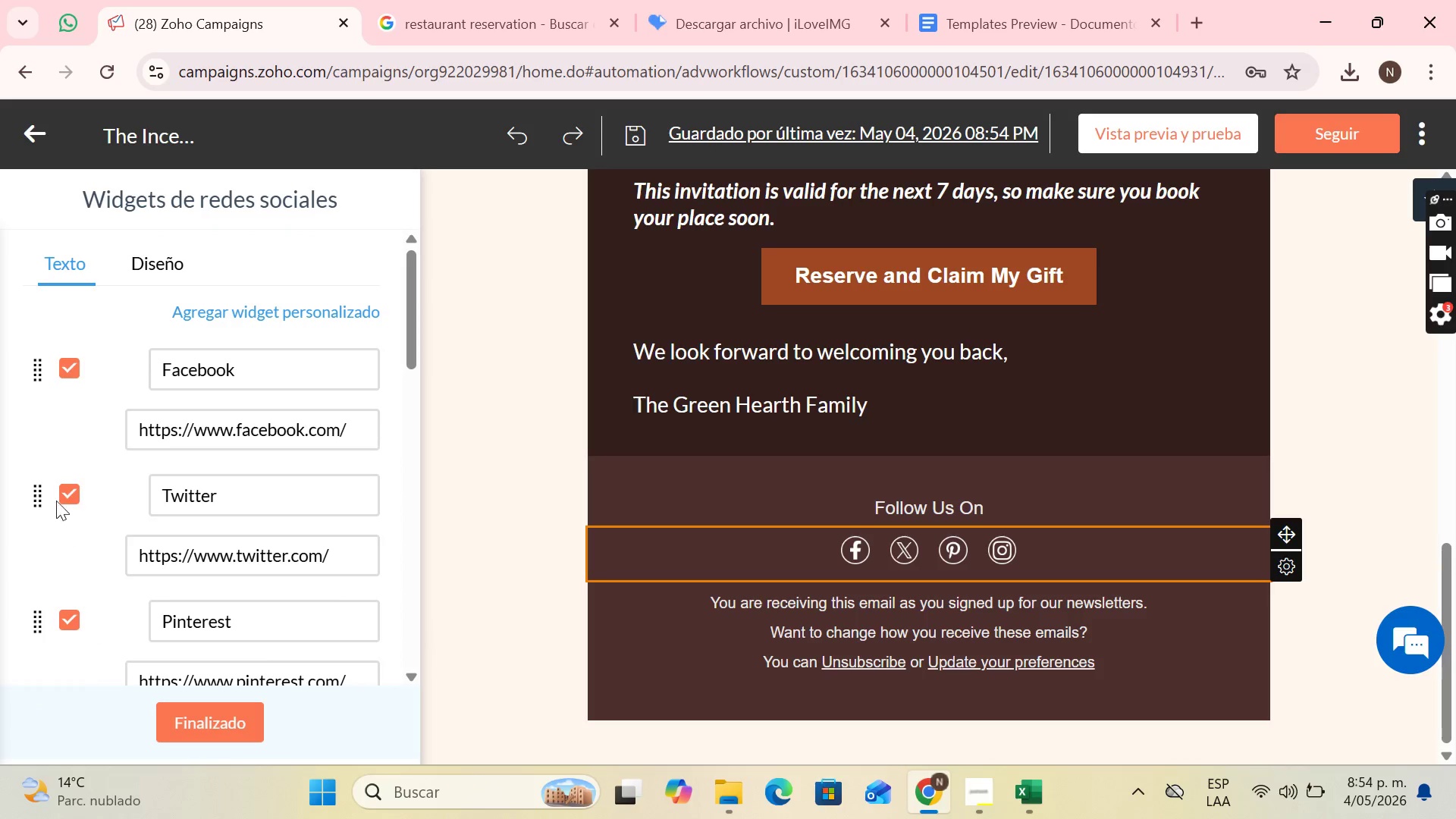 
scroll: coordinate [61, 490], scroll_direction: down, amount: 3.0
 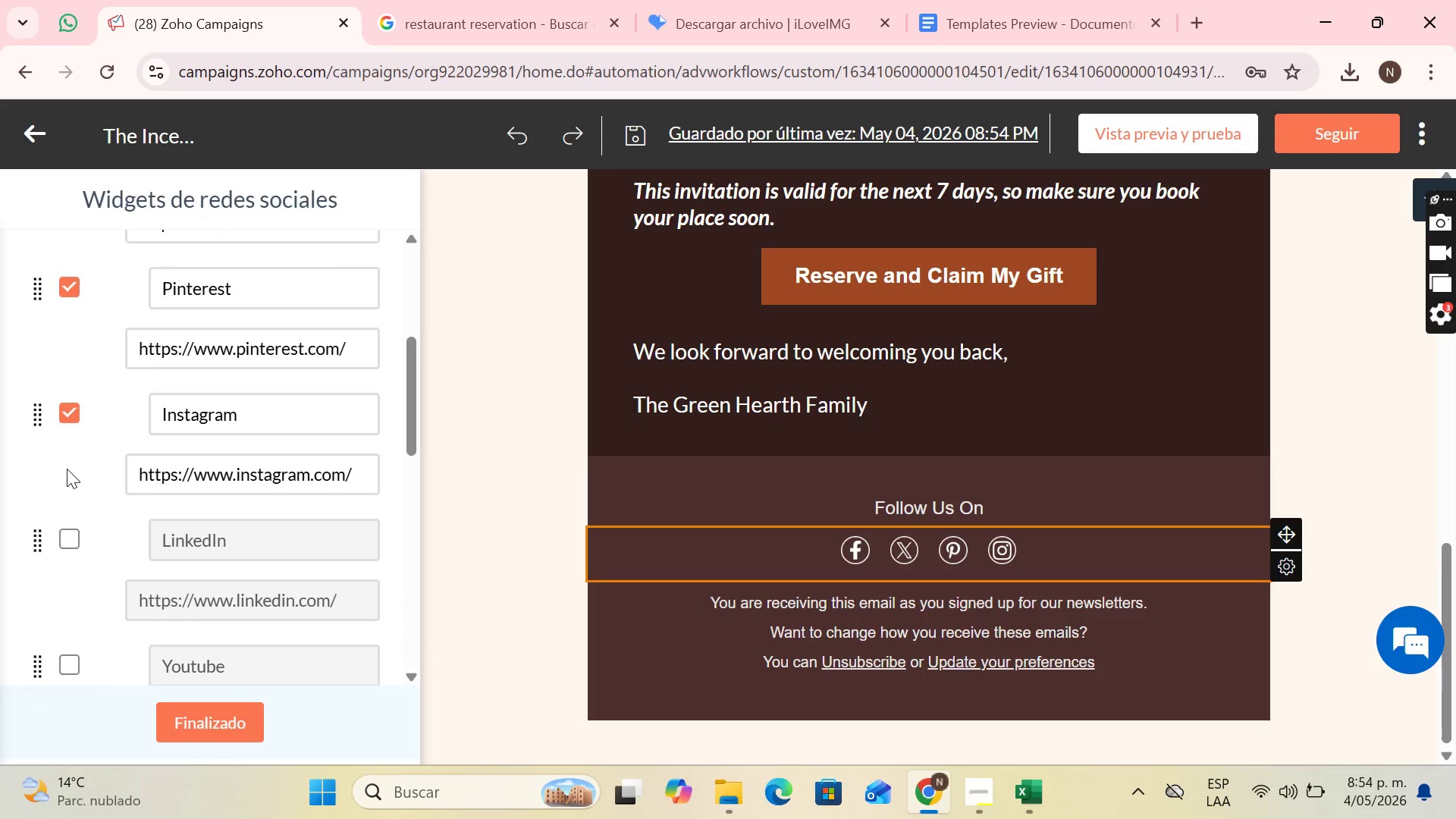 
scroll: coordinate [77, 350], scroll_direction: up, amount: 4.0
 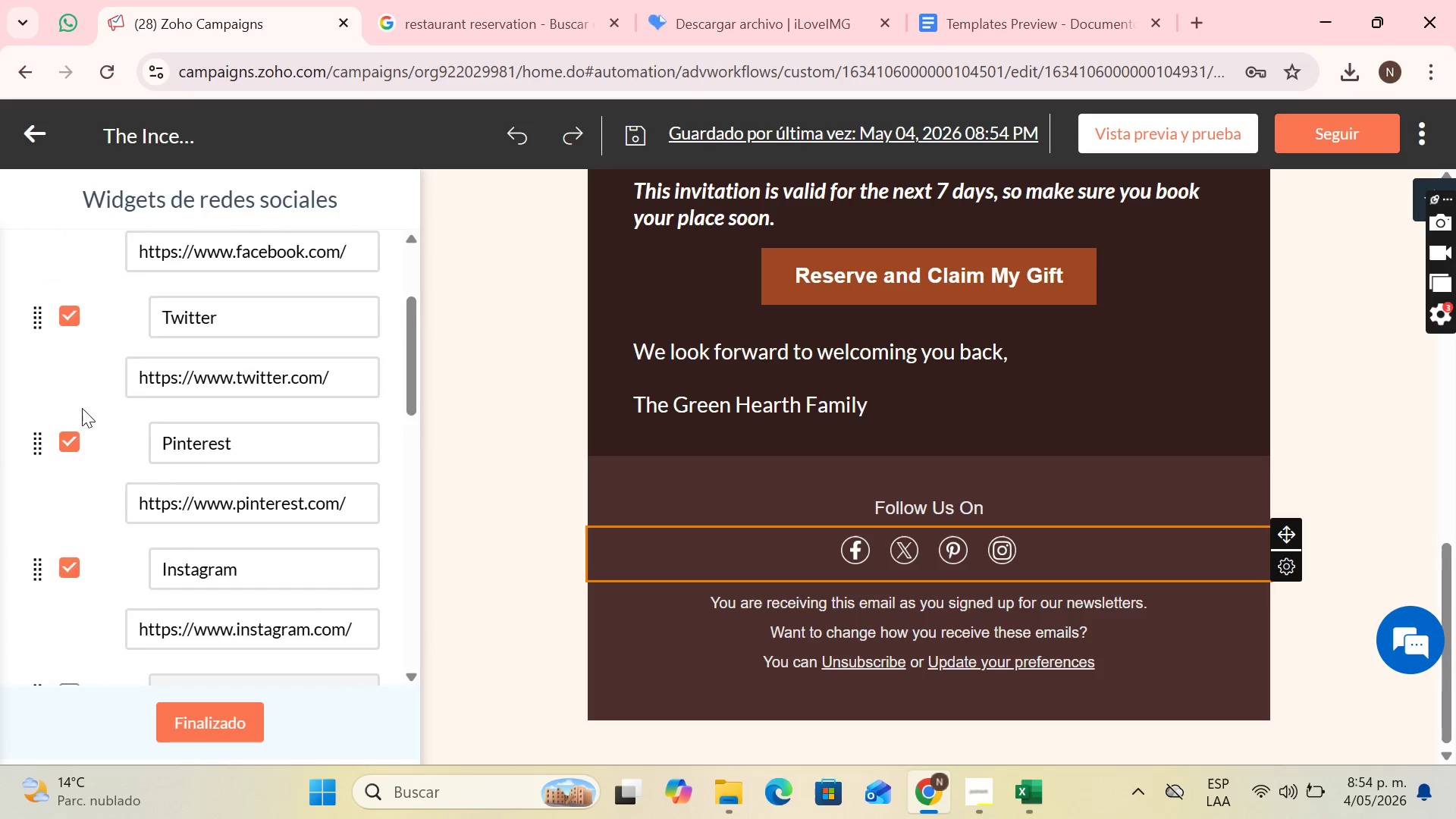 
scroll: coordinate [180, 499], scroll_direction: down, amount: 16.0
 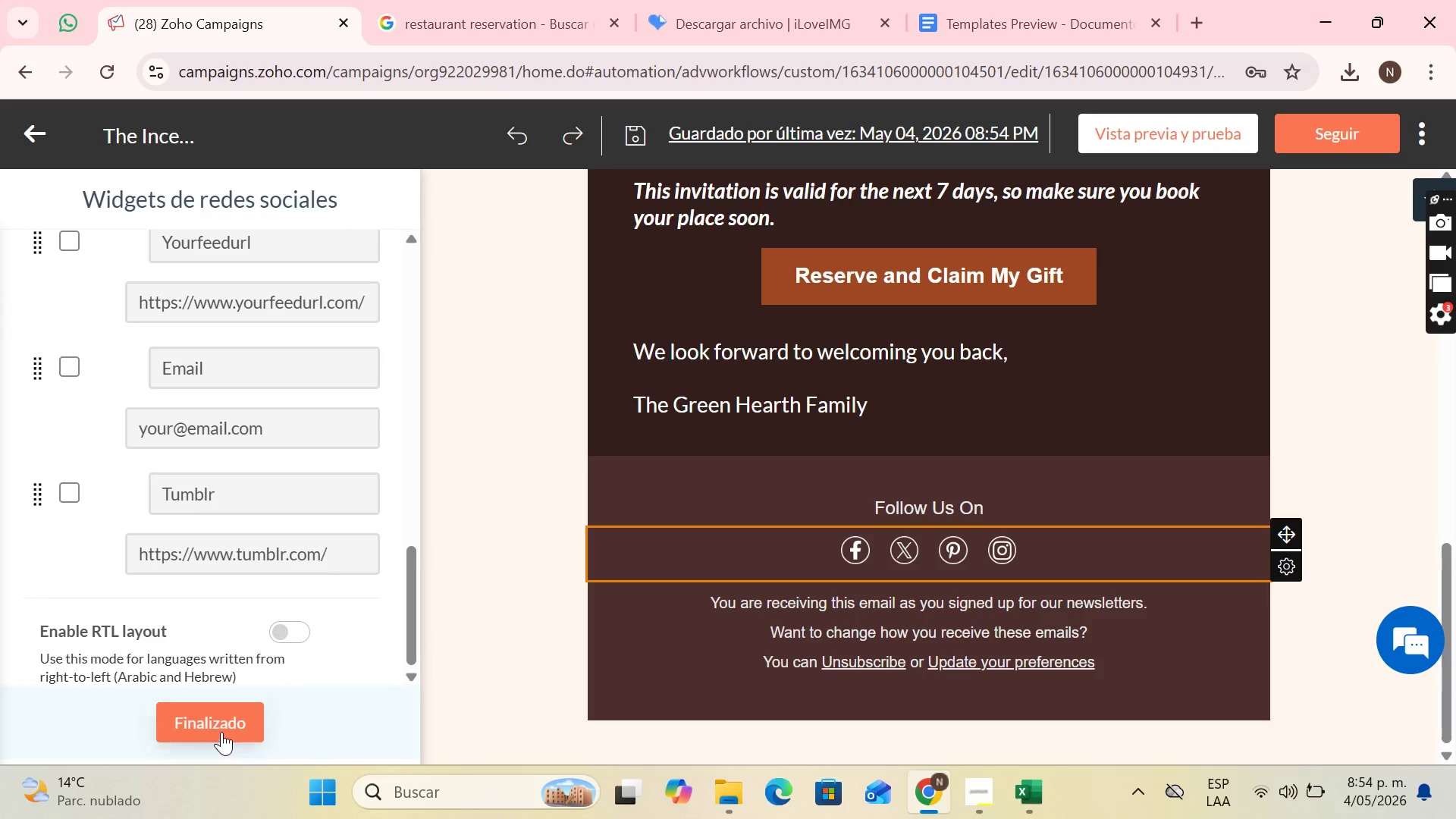 
left_click([221, 732])
 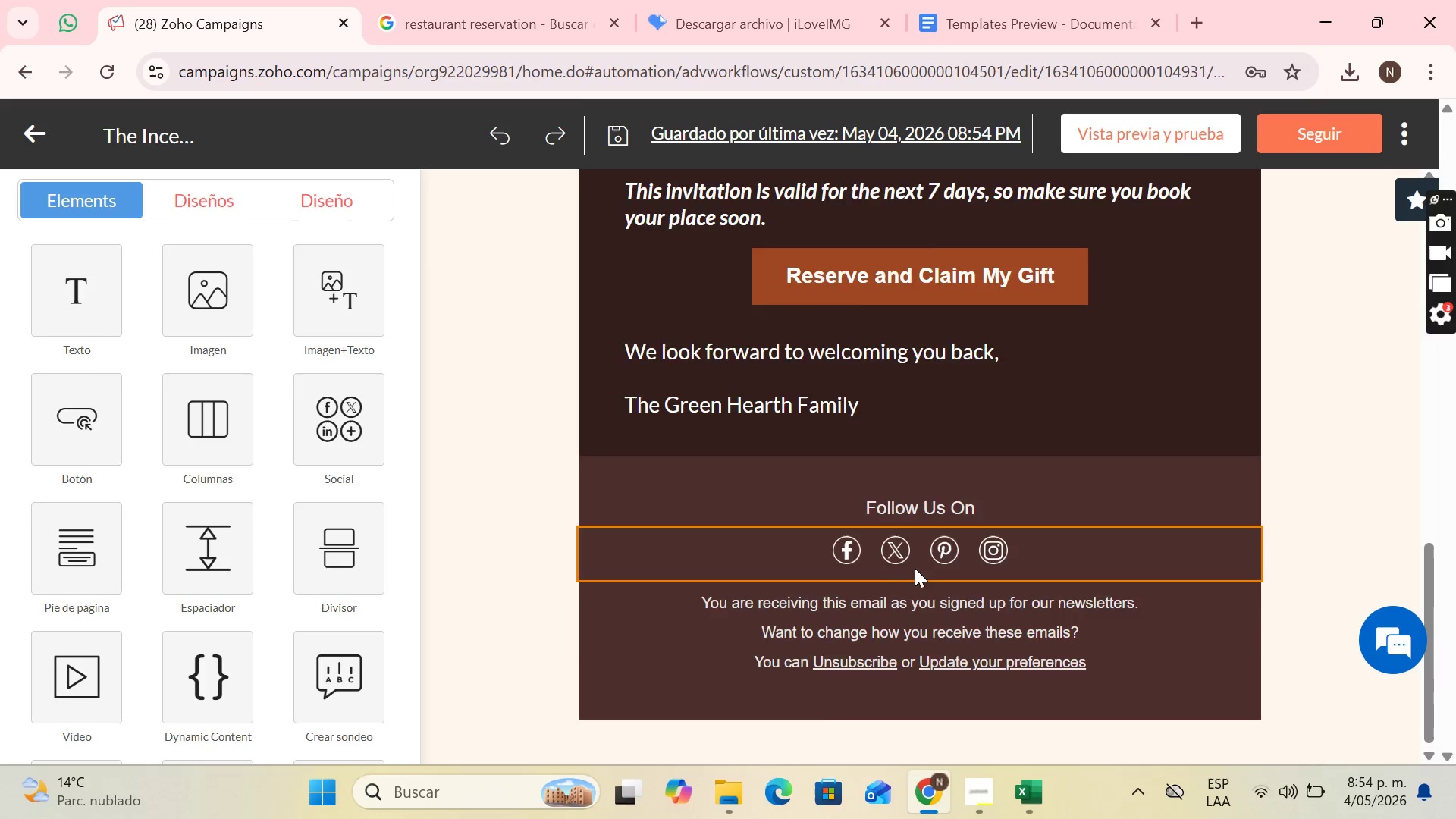 
scroll: coordinate [1028, 570], scroll_direction: up, amount: 12.0
 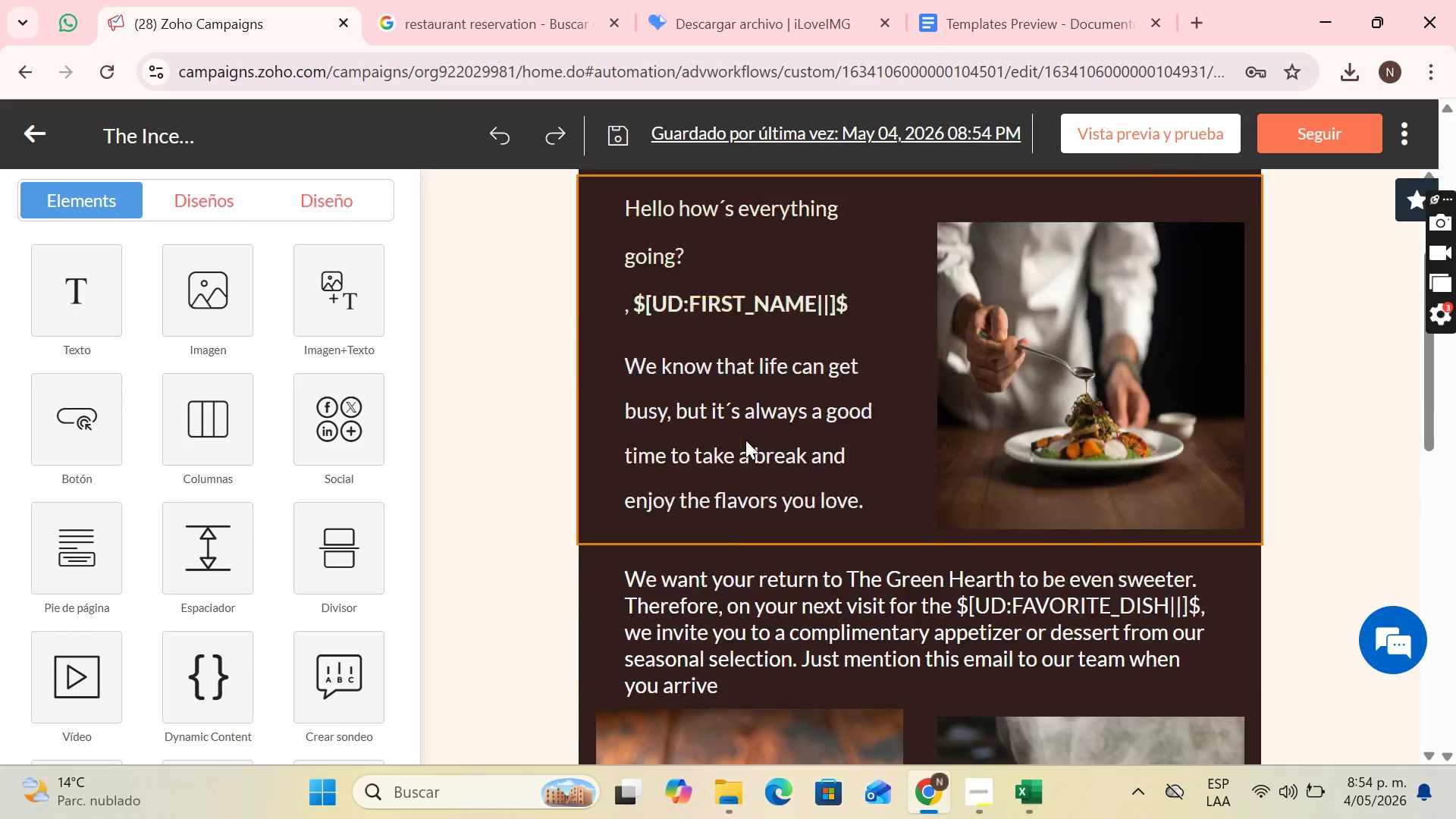 
scroll: coordinate [745, 440], scroll_direction: down, amount: 3.0
 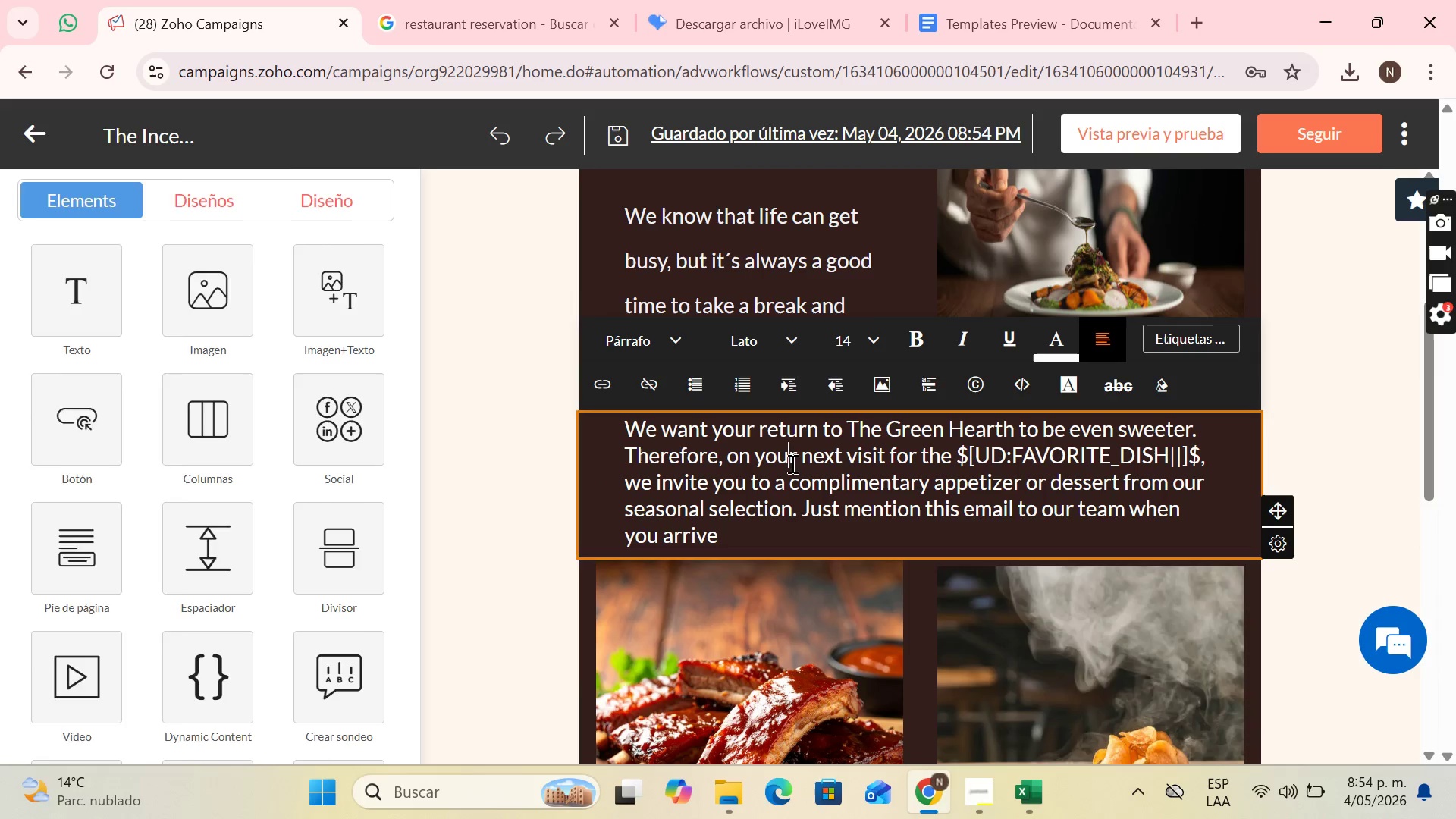 
left_click([791, 463])
 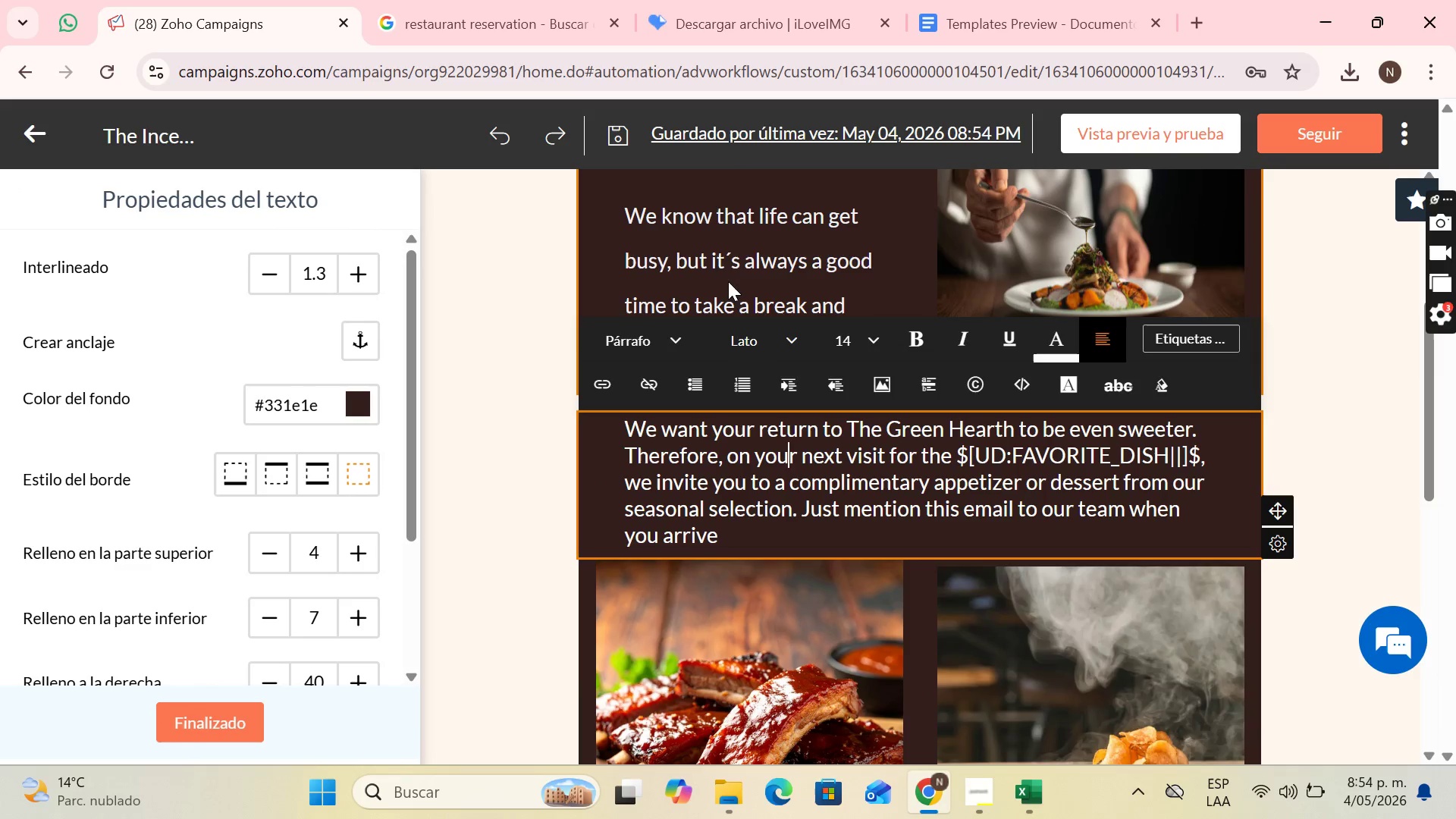 
left_click([728, 281])
 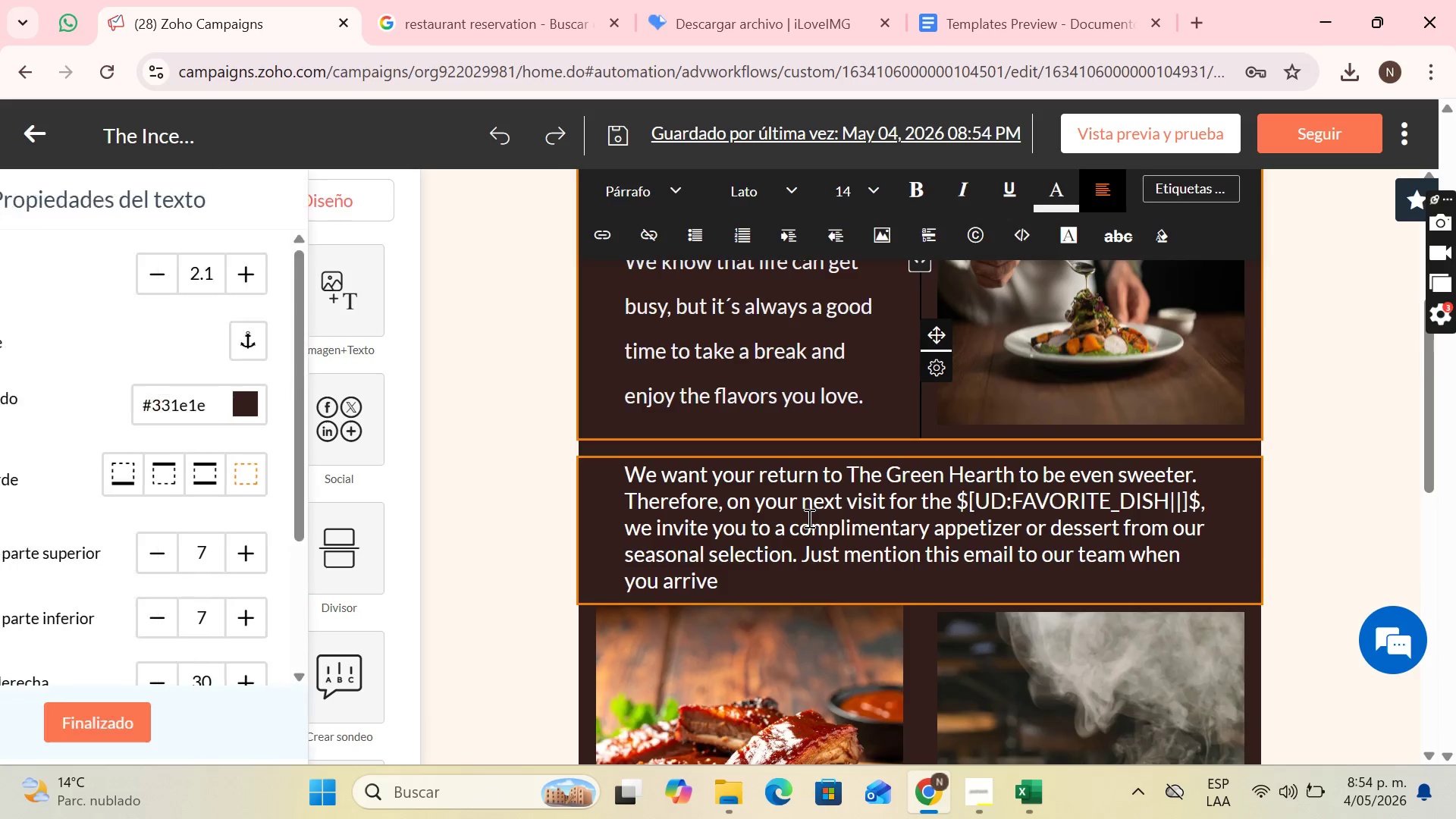 
left_click([808, 518])
 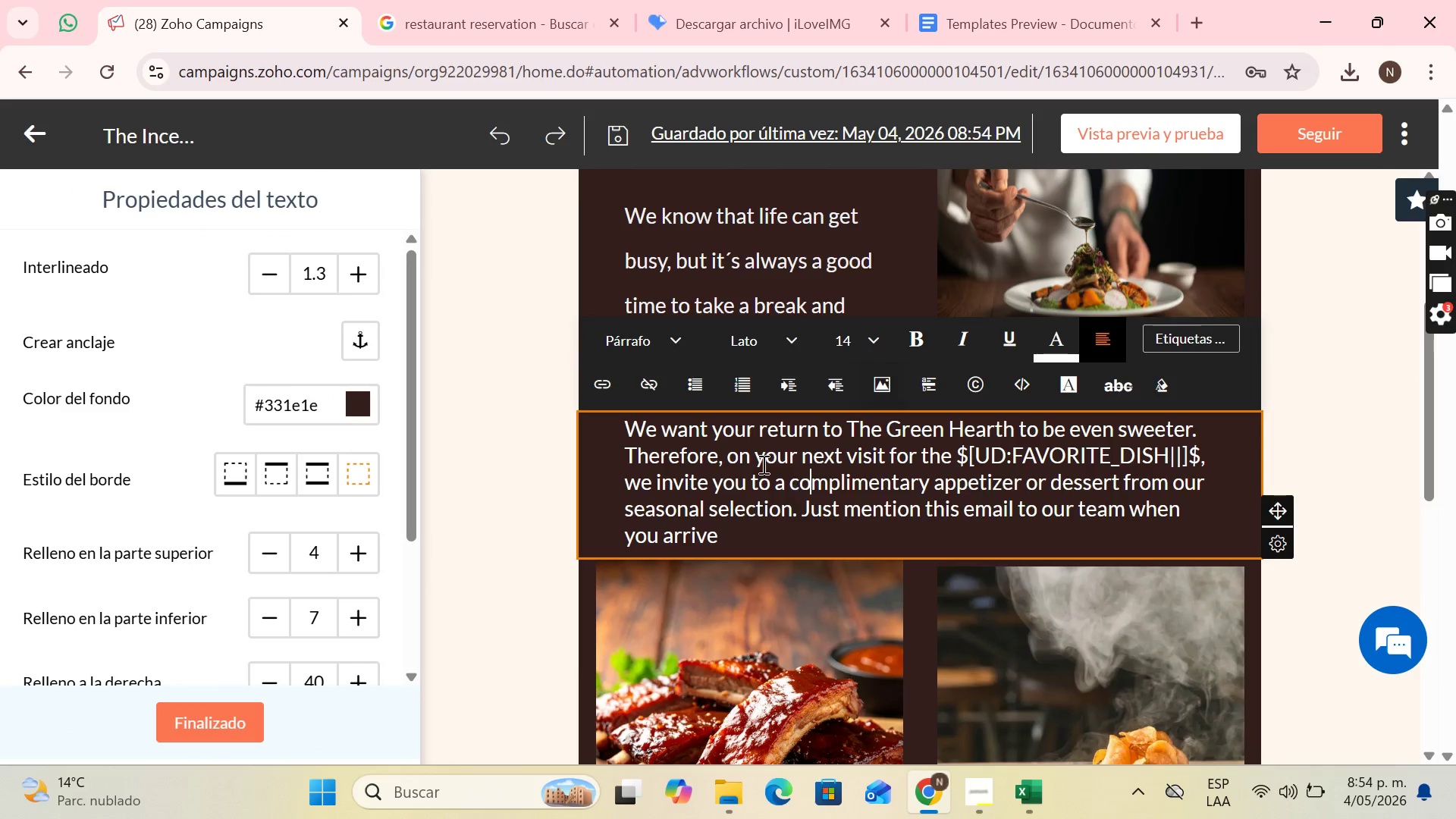 
left_click([734, 243])
 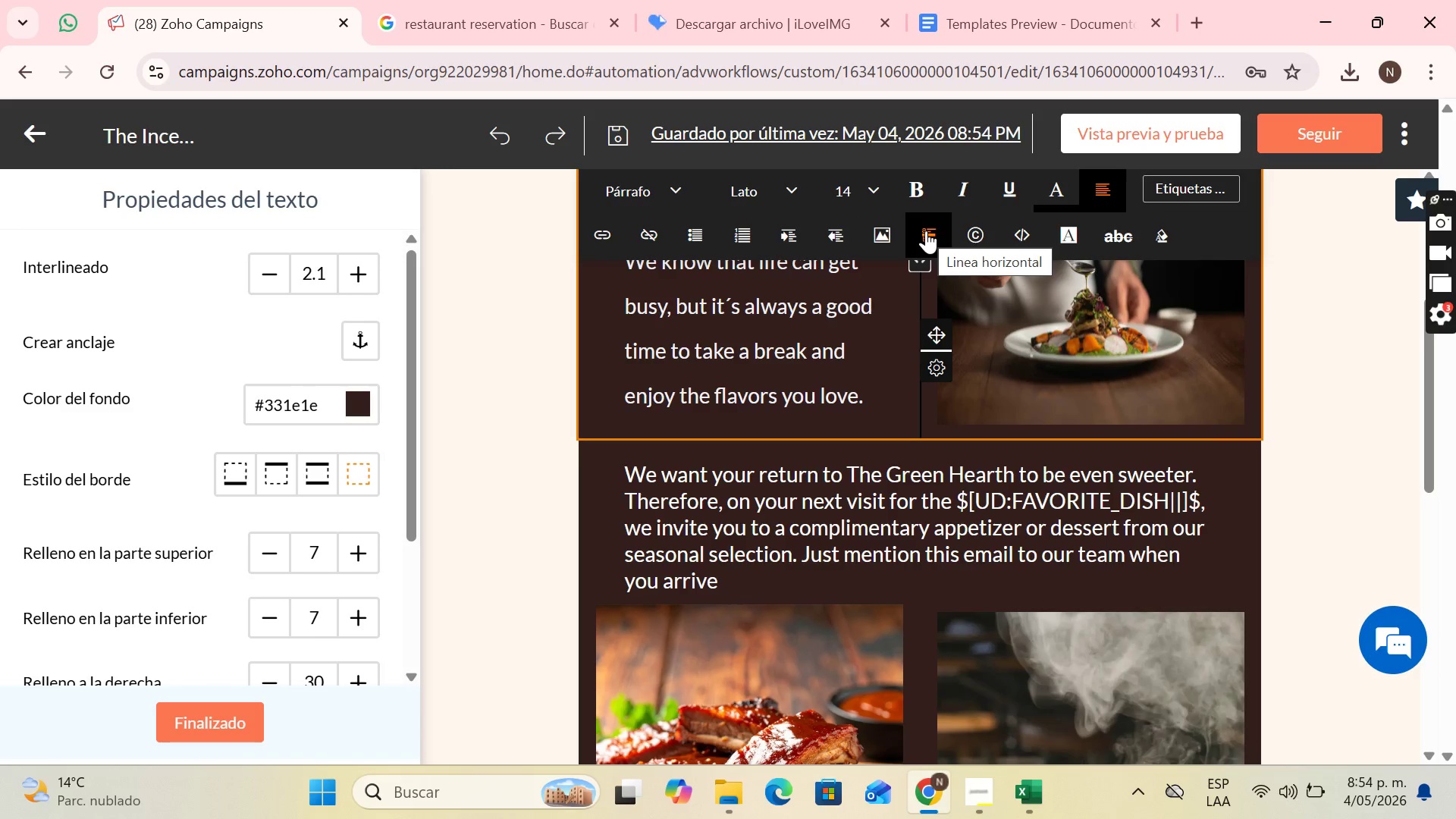 
wait(6.77)
 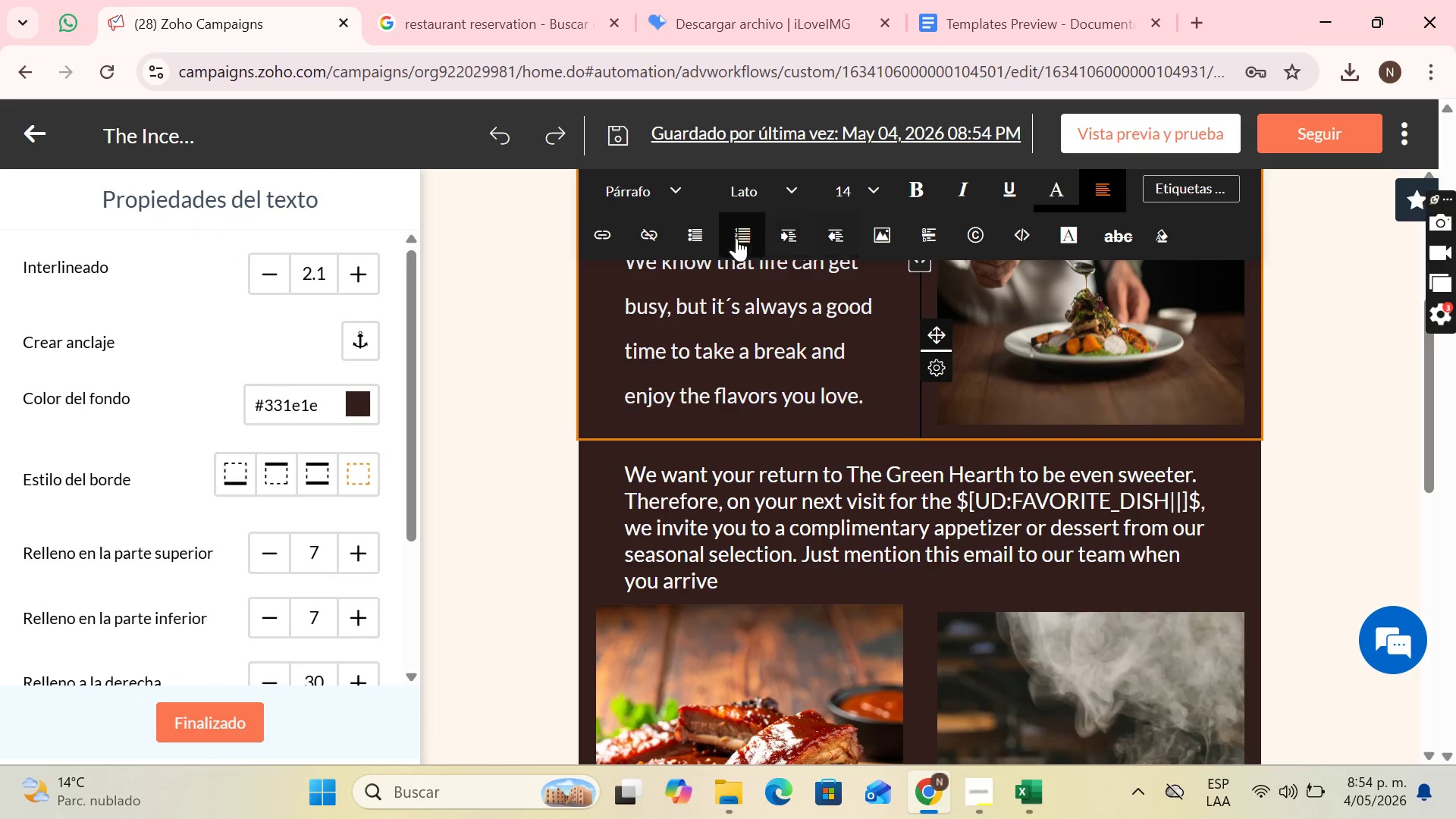 
mouse_move([1049, 234])
 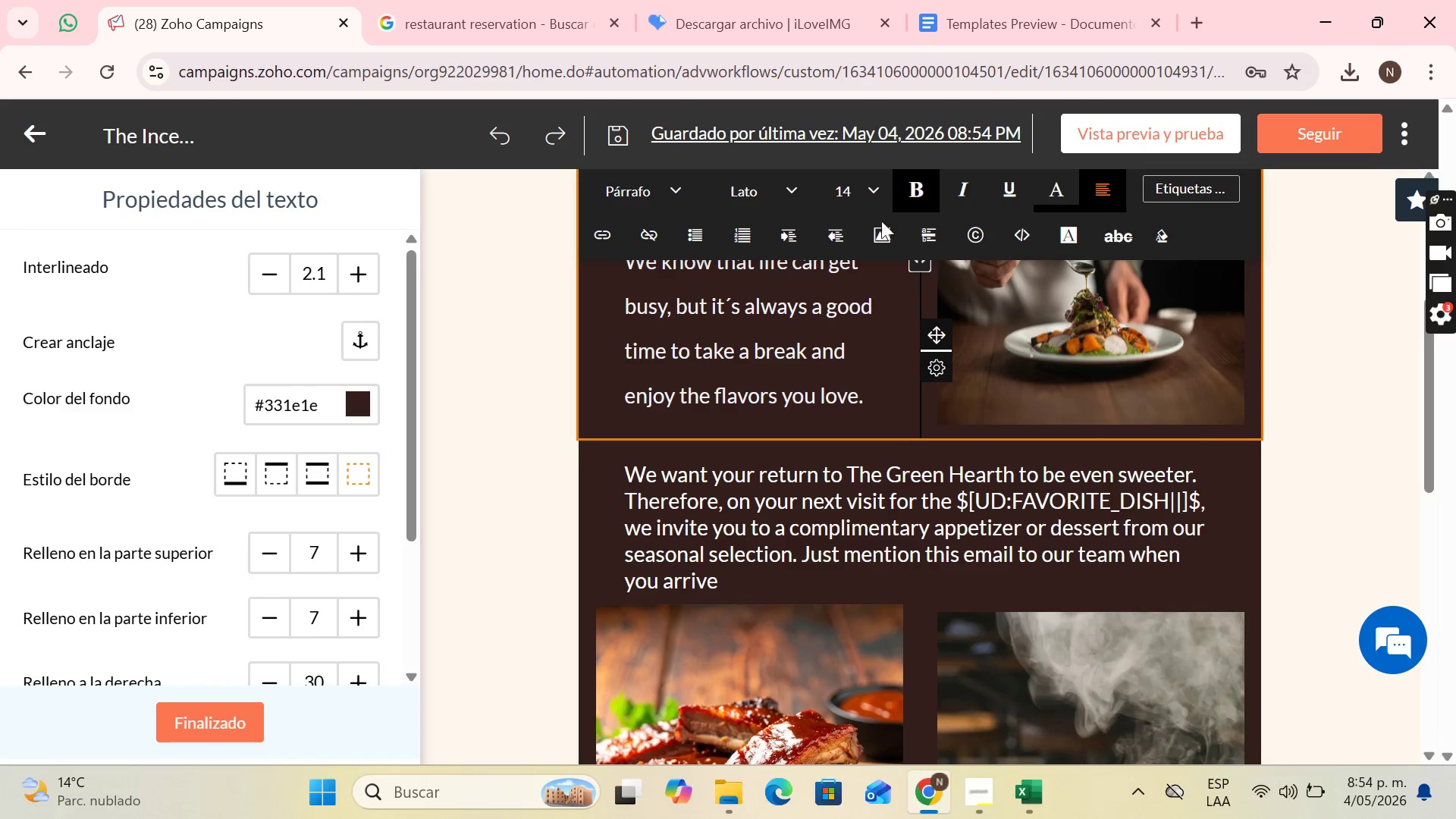 
left_click([841, 362])
 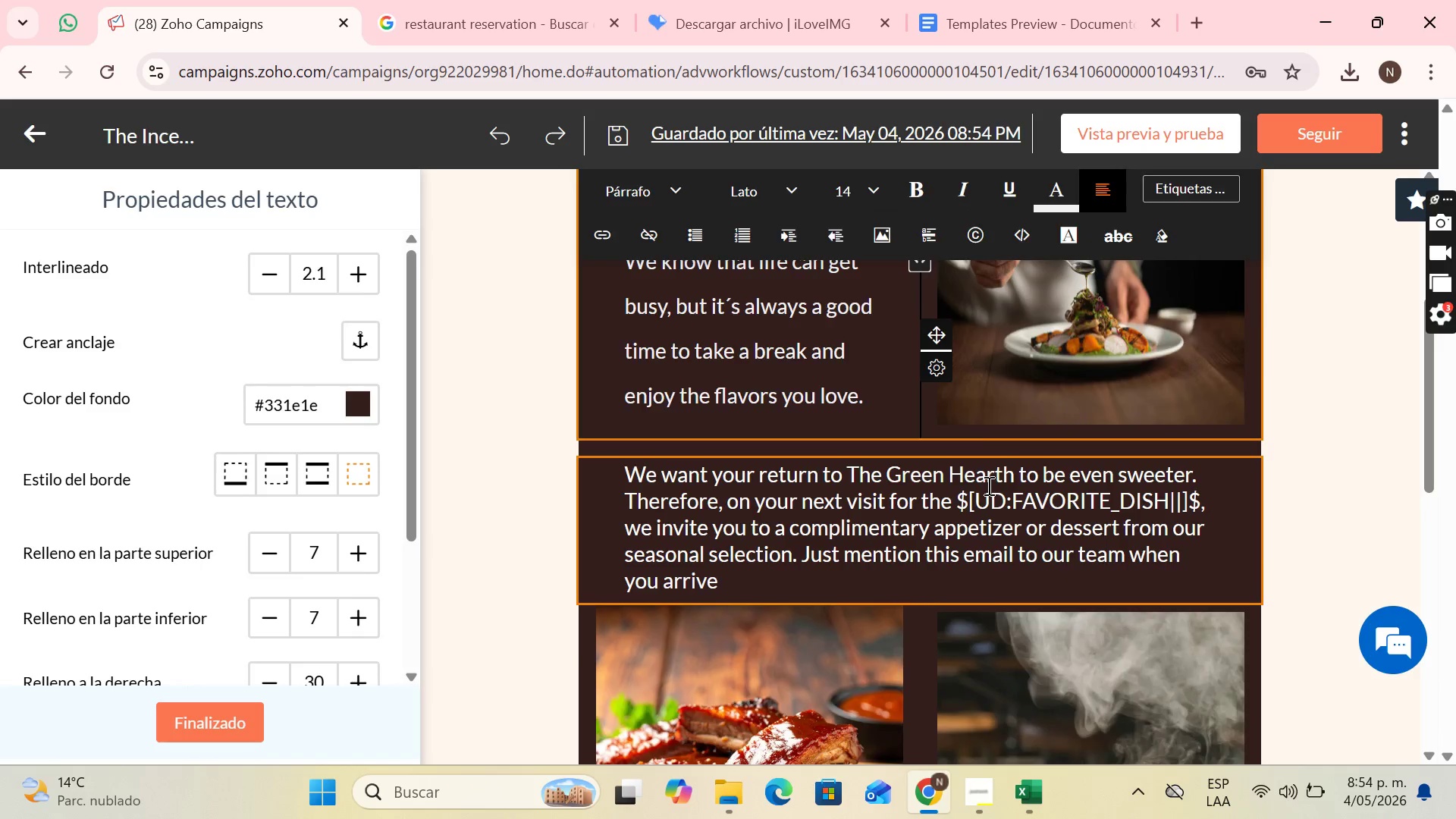 
left_click([989, 486])
 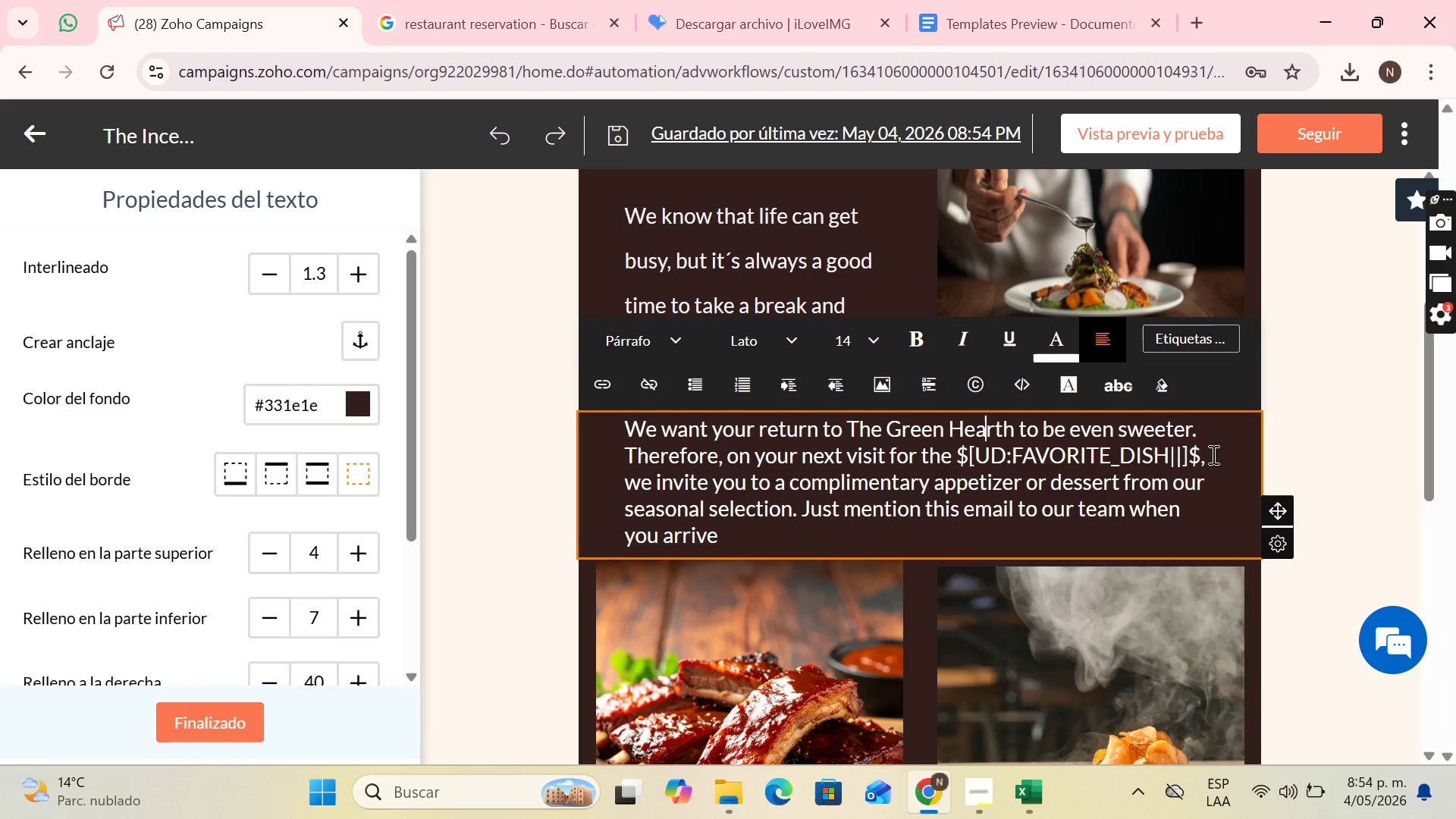 
left_click([1212, 454])
 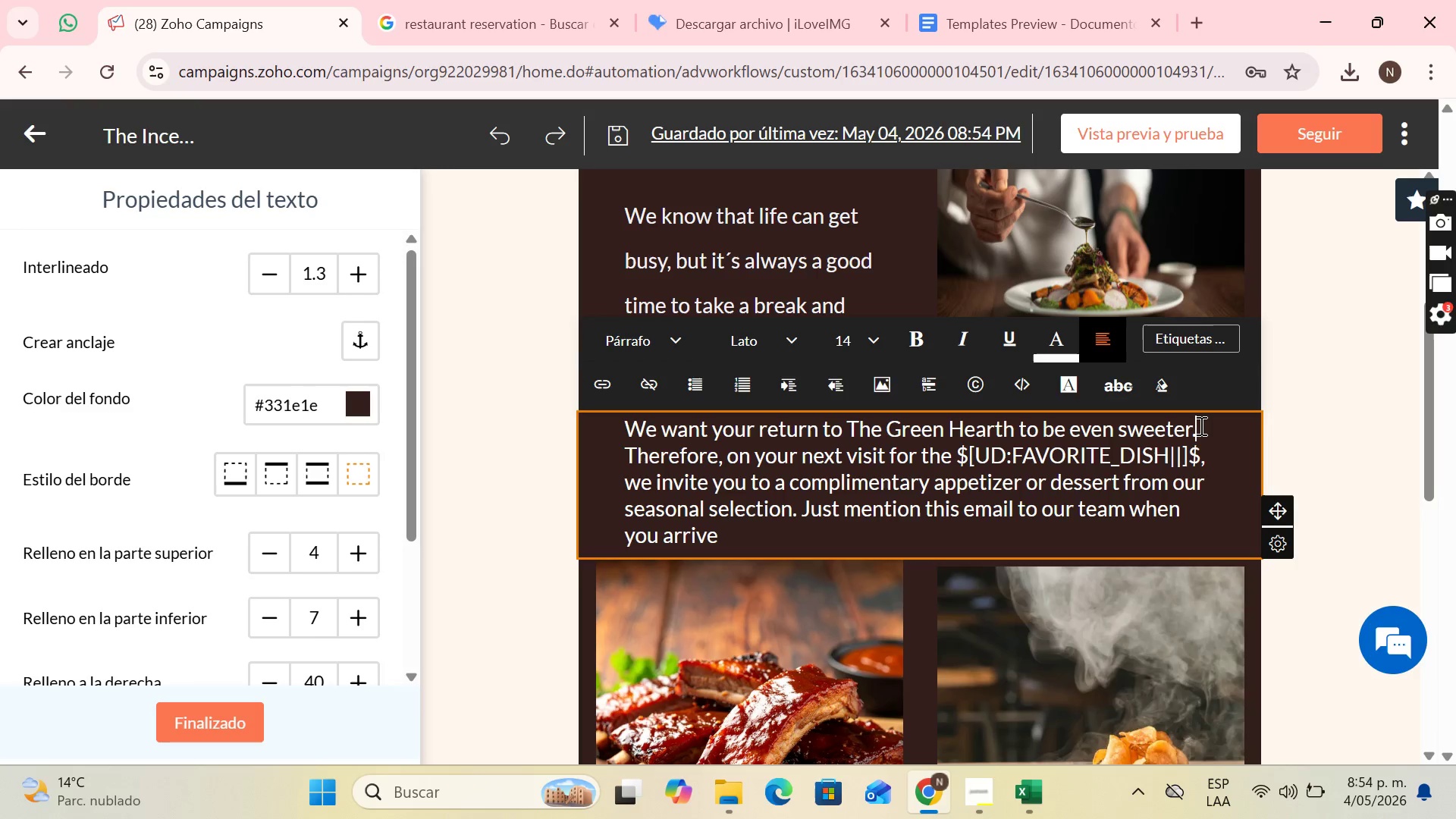 
left_click([1200, 425])
 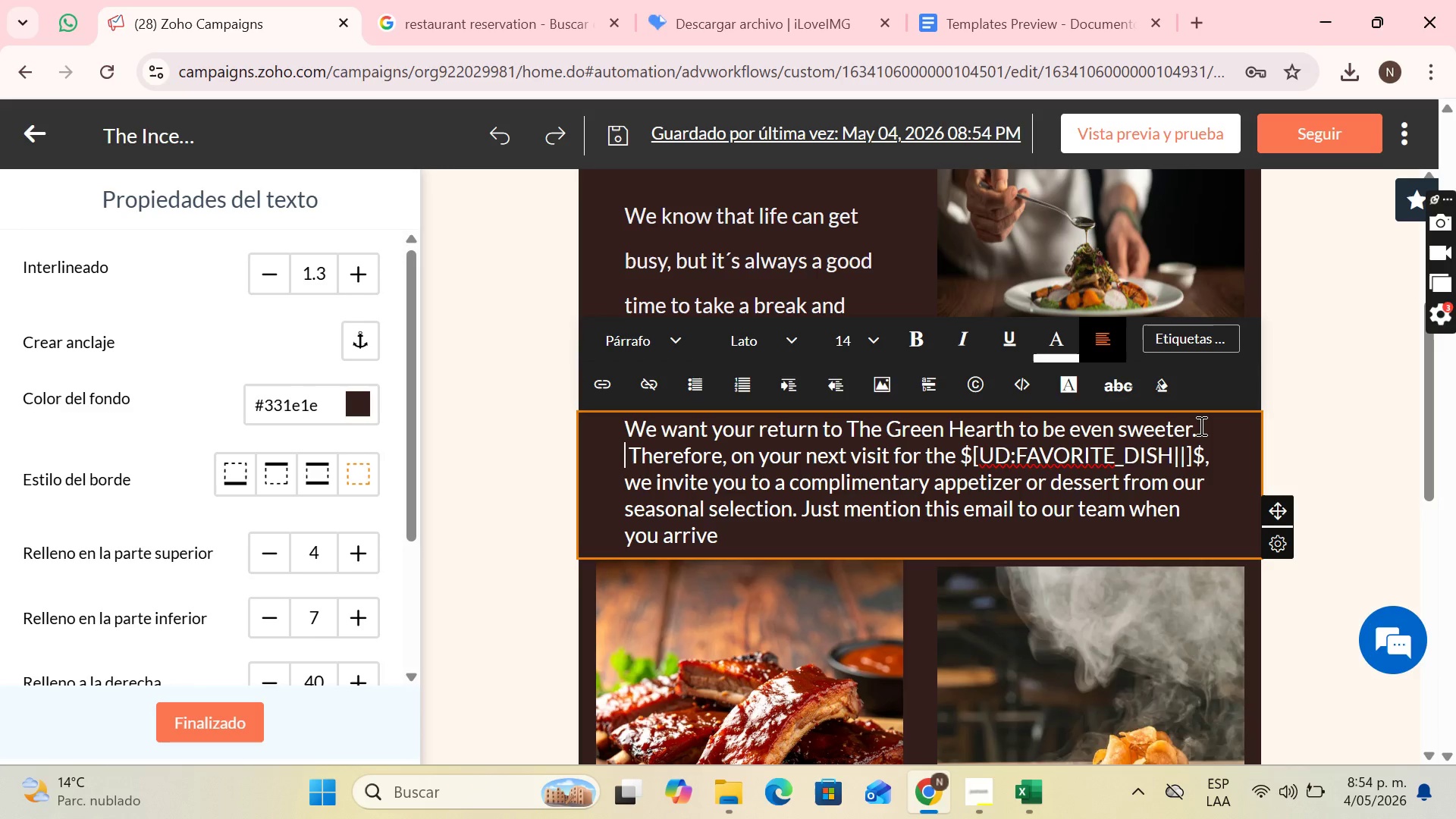 
key(Enter)
 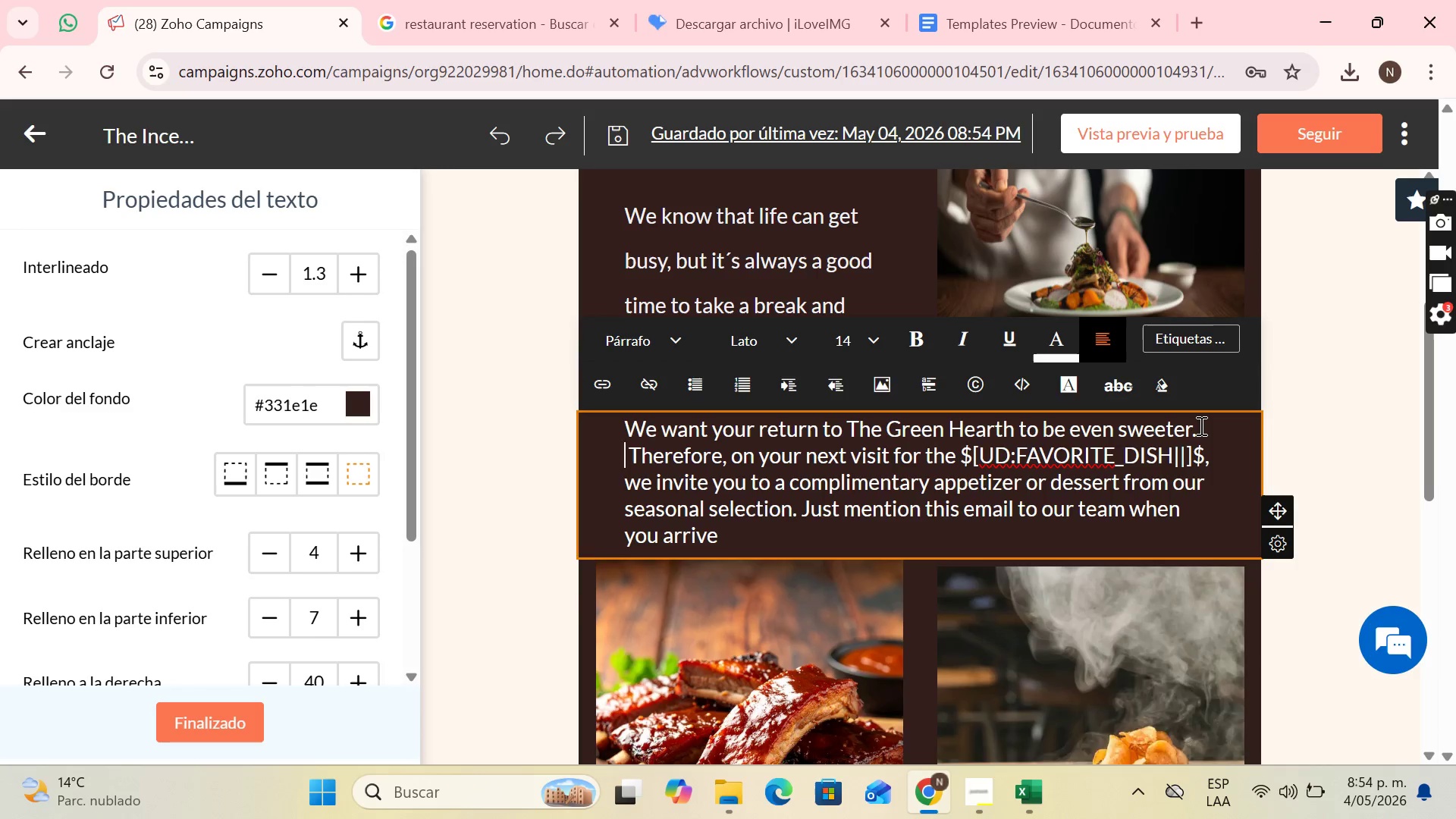 
key(Enter)
 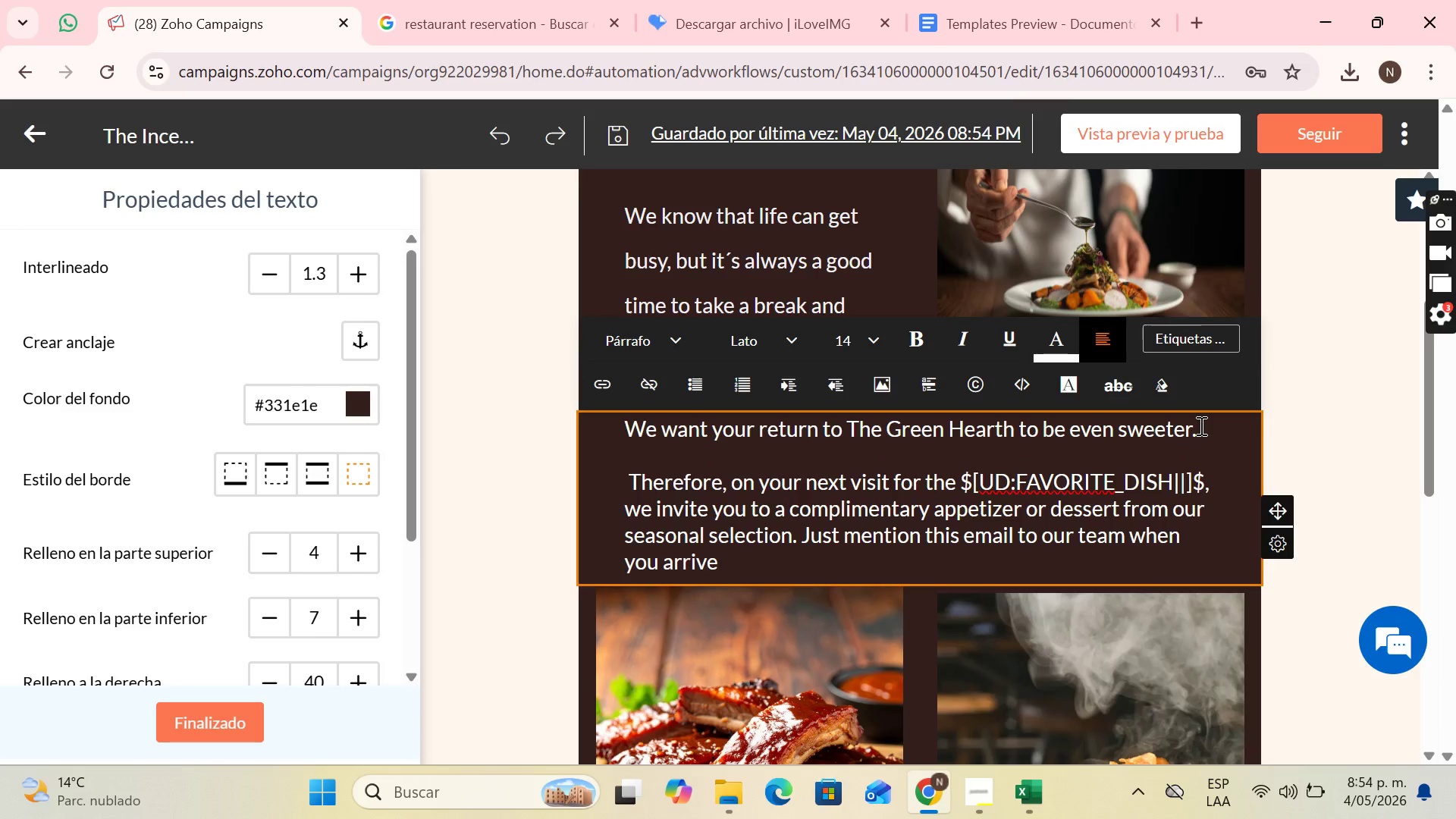 
key(ArrowRight)
 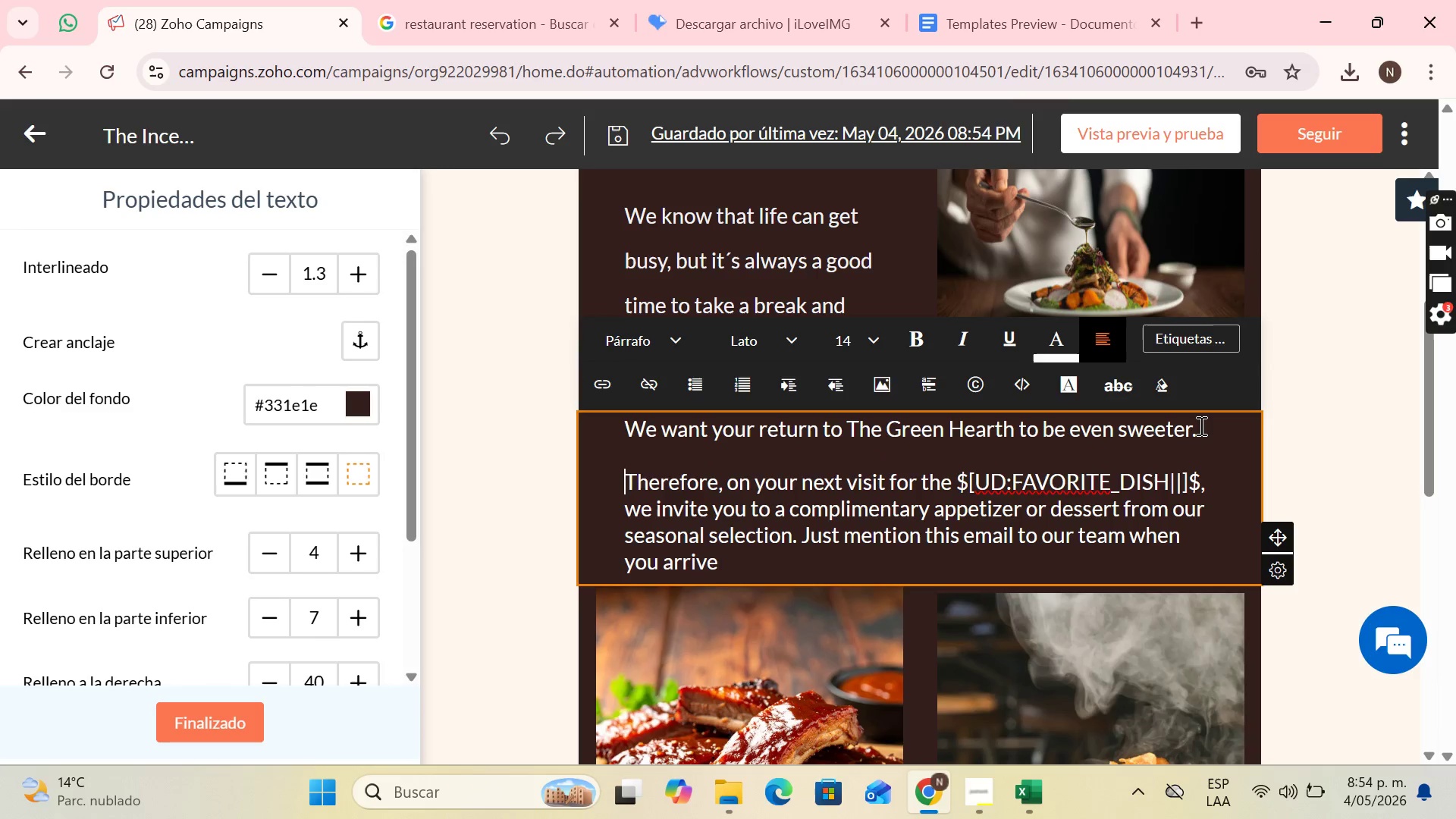 
key(Backspace)
 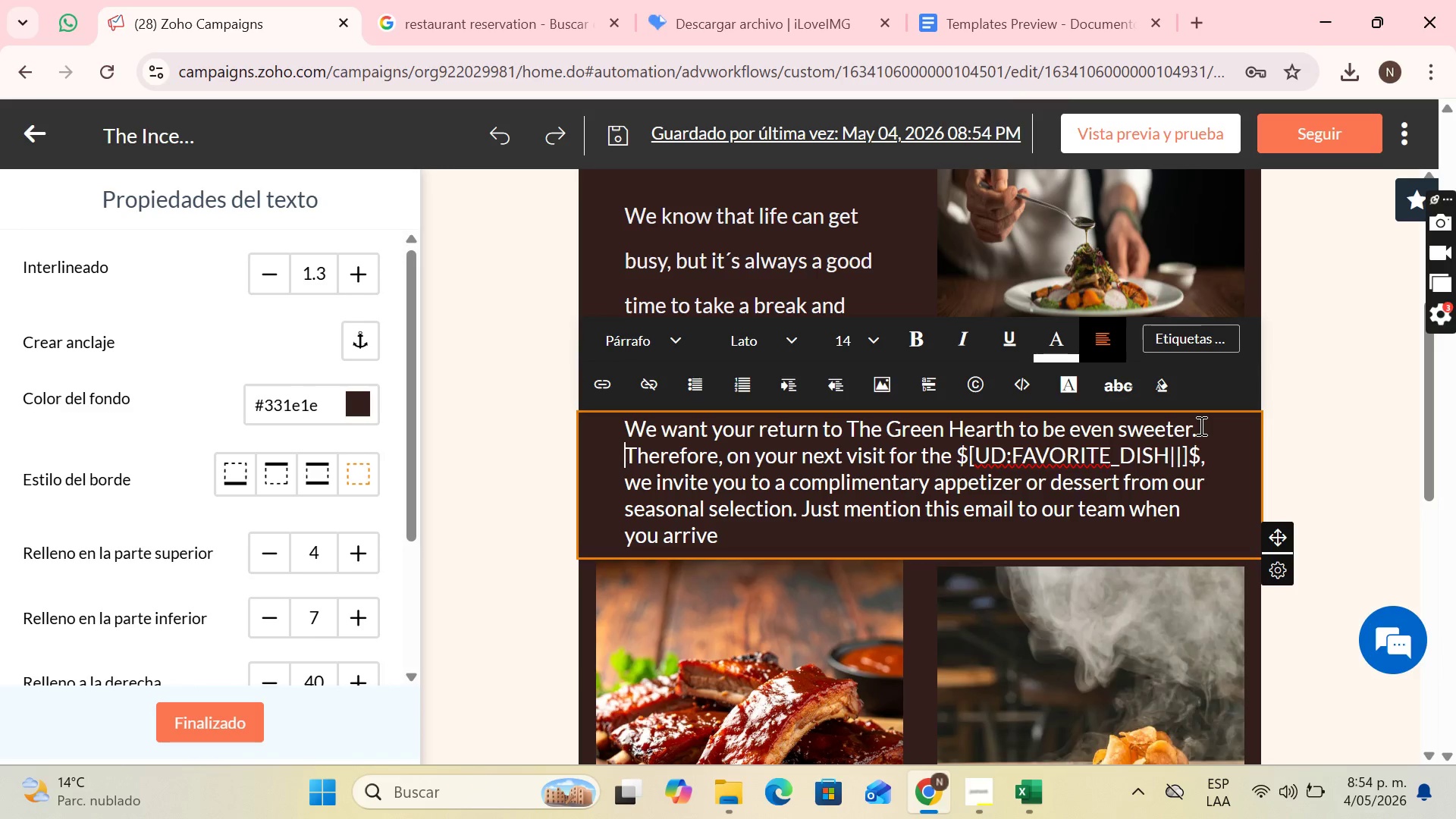 
key(Backspace)
 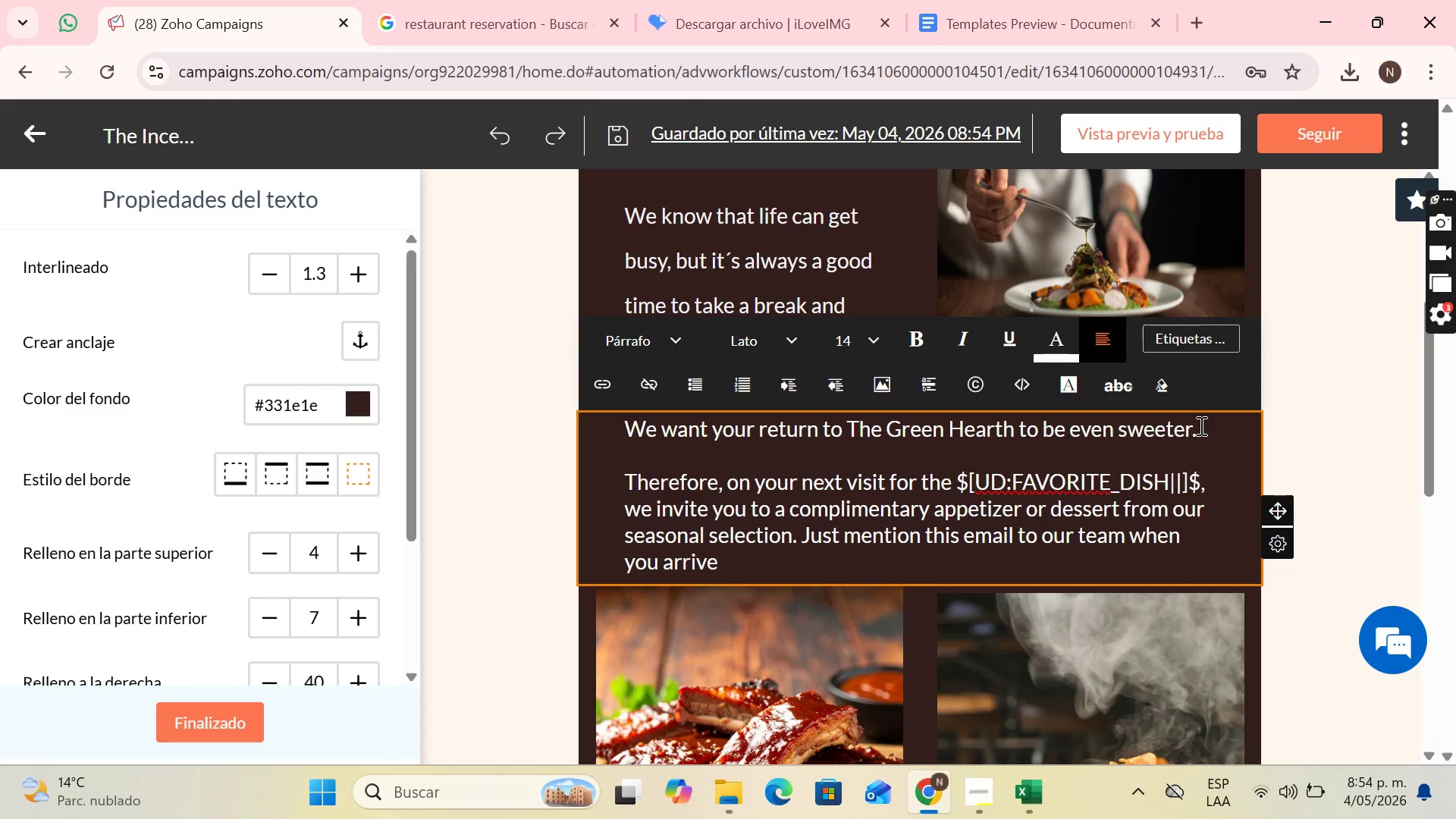 
key(Enter)
 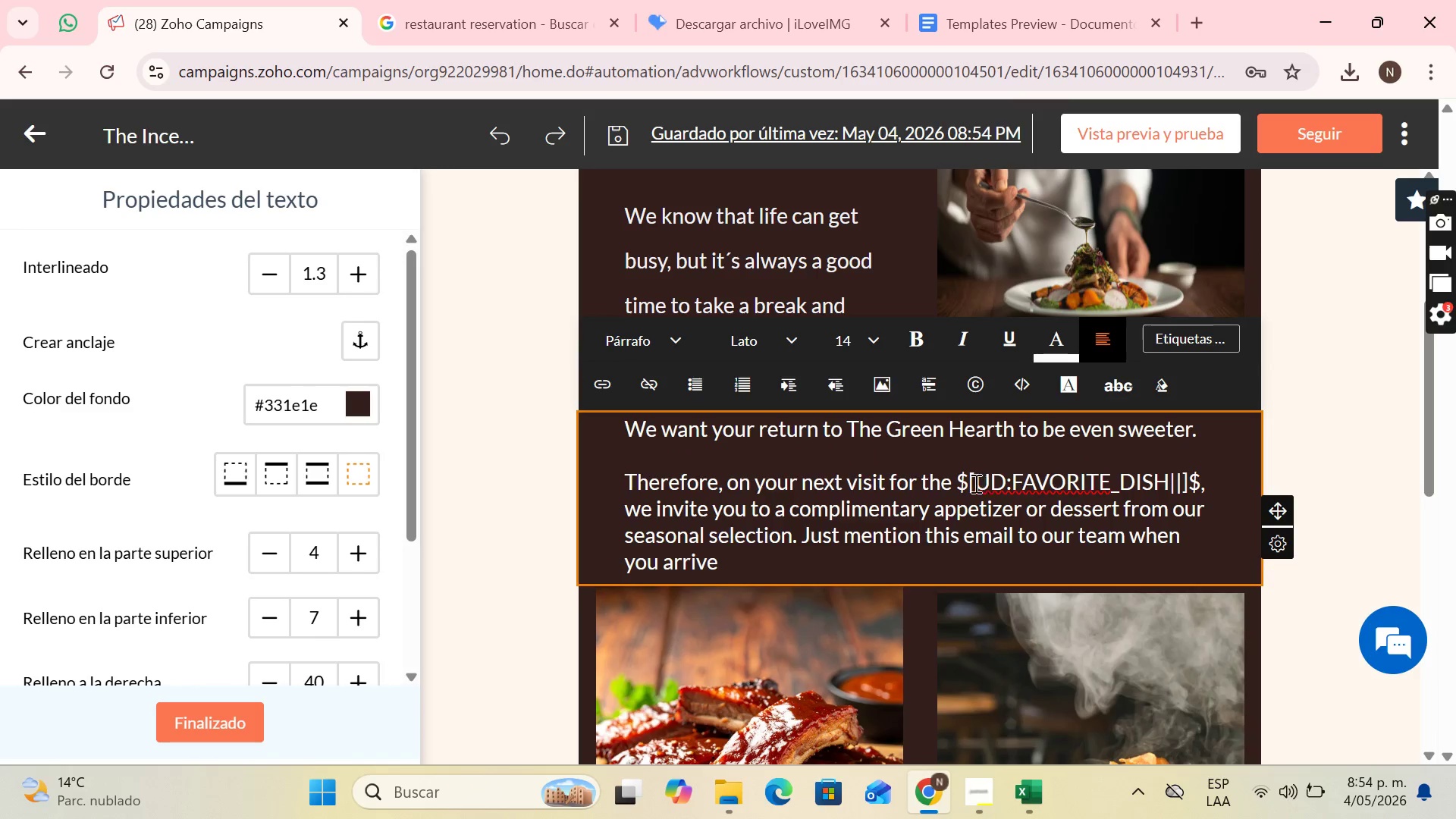 
left_click([964, 483])
 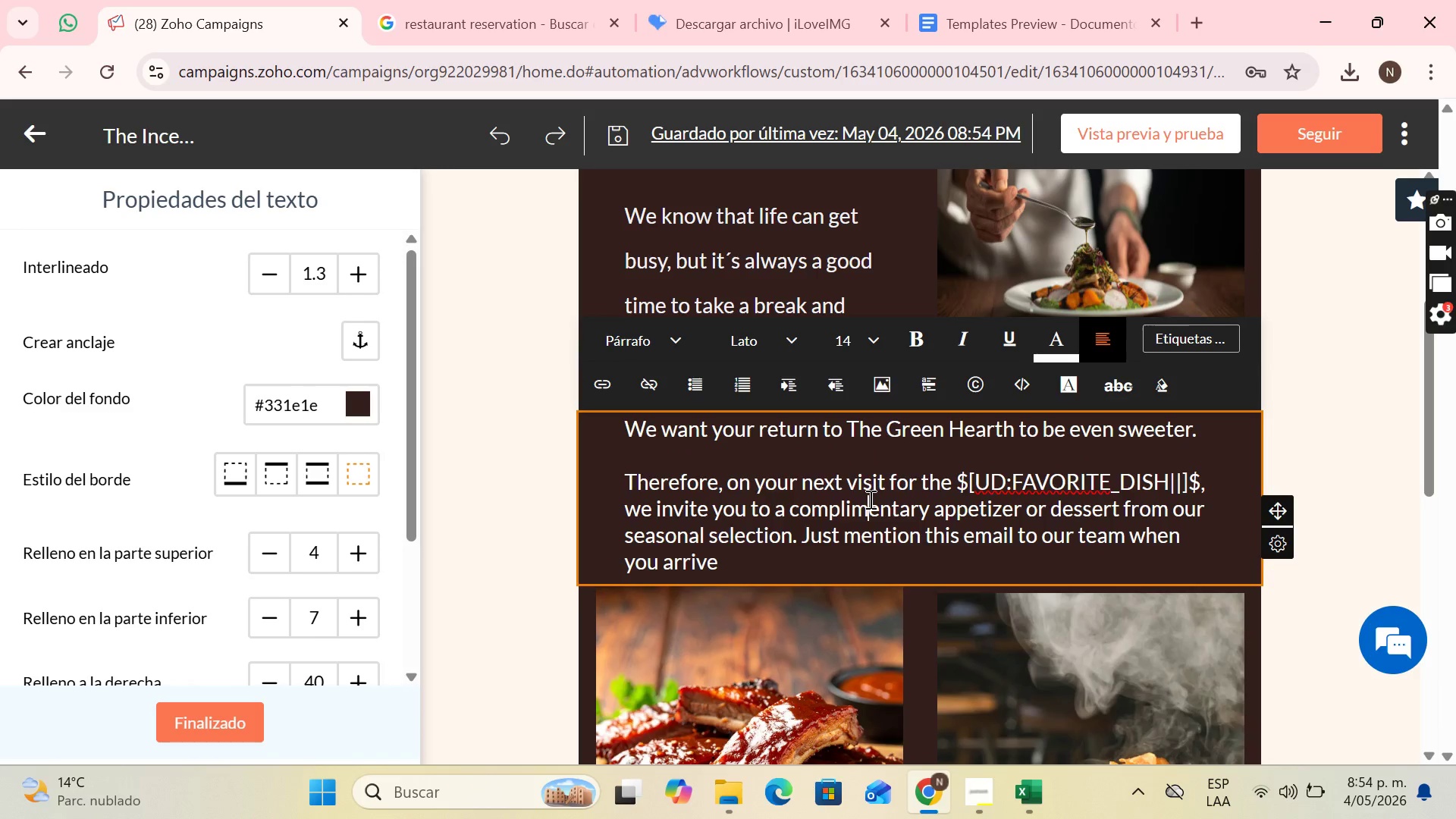 
left_click([869, 499])
 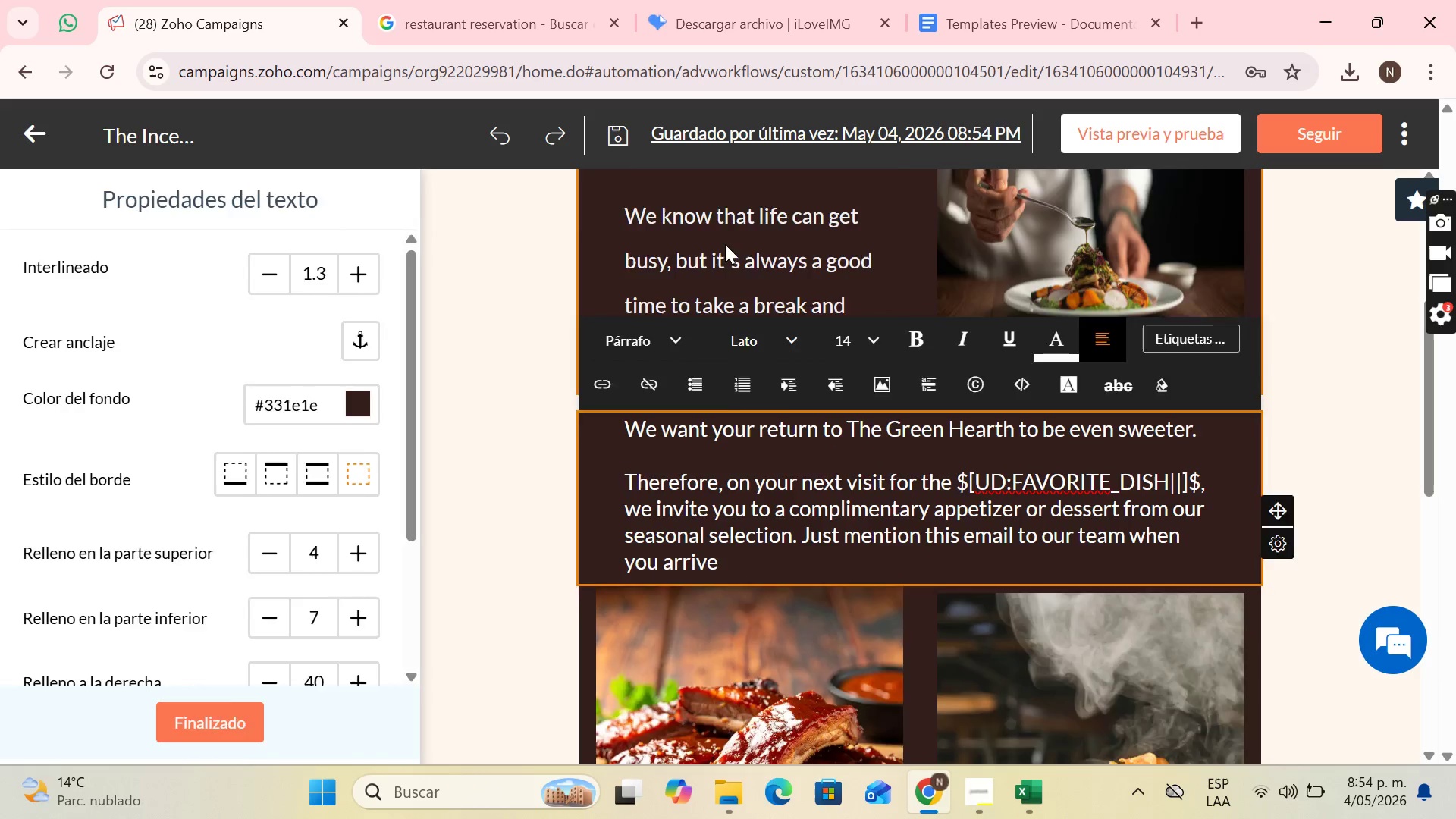 
left_click([725, 244])
 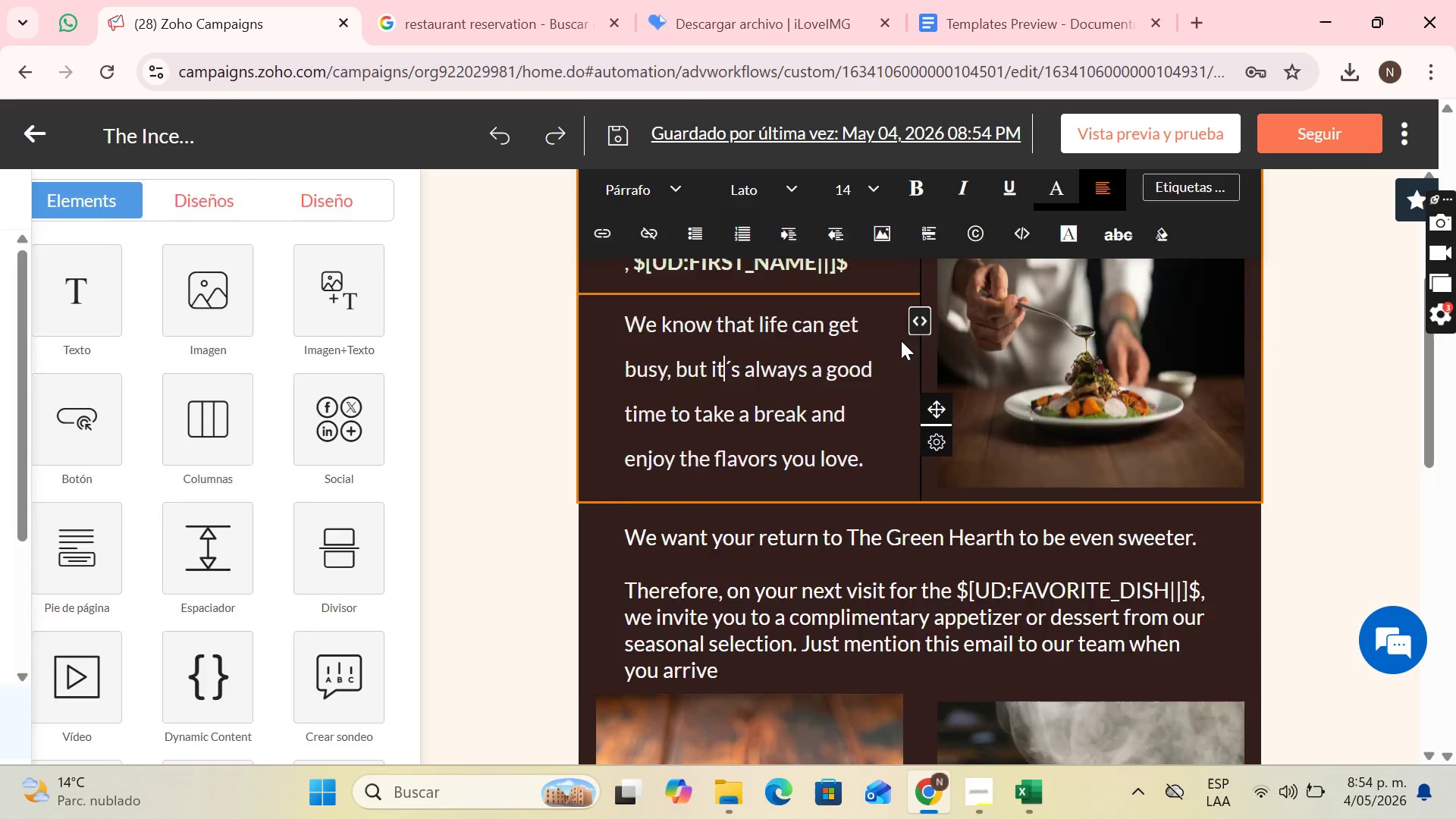 
scroll: coordinate [899, 399], scroll_direction: up, amount: 4.0
 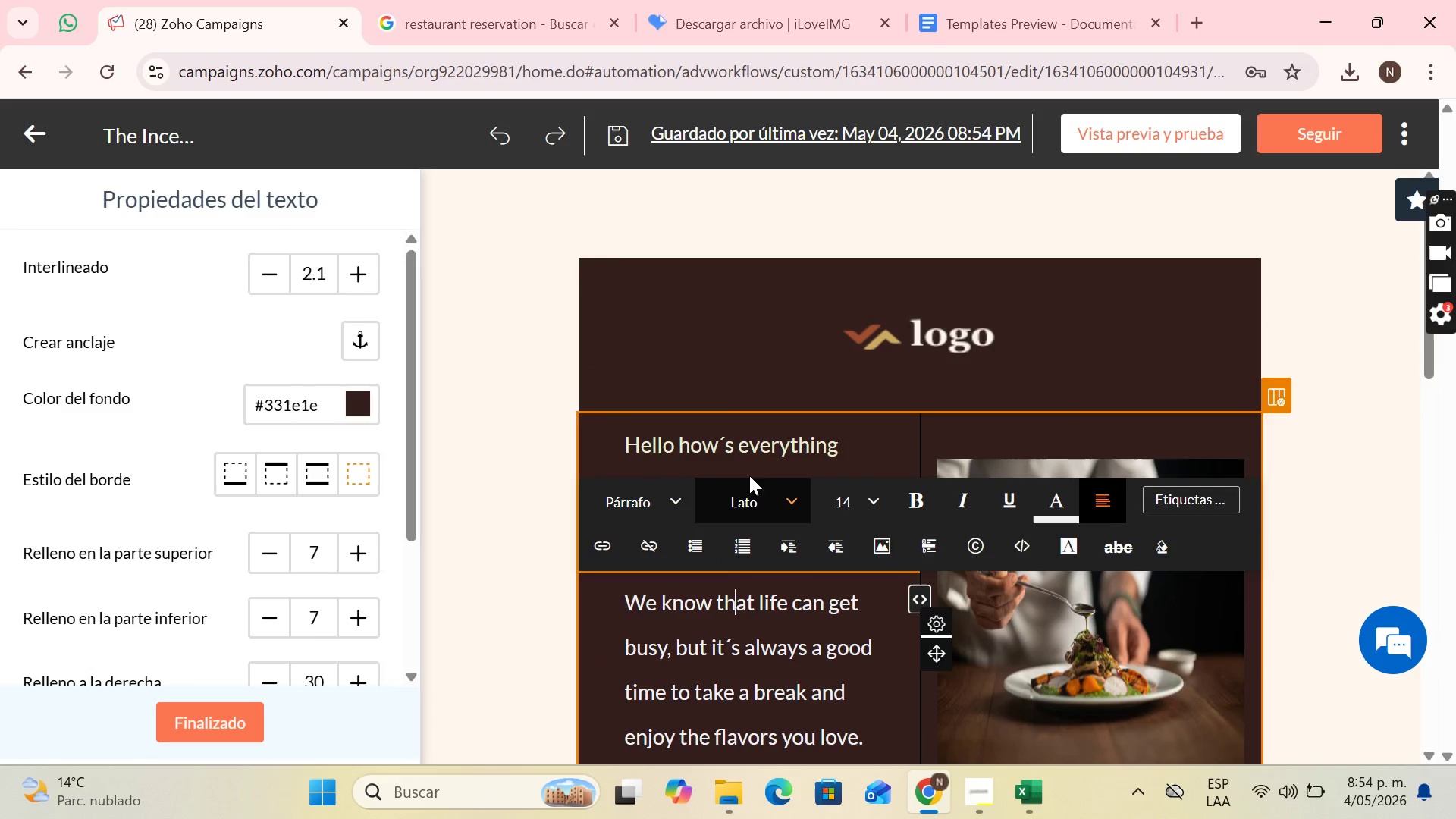 
left_click([764, 440])
 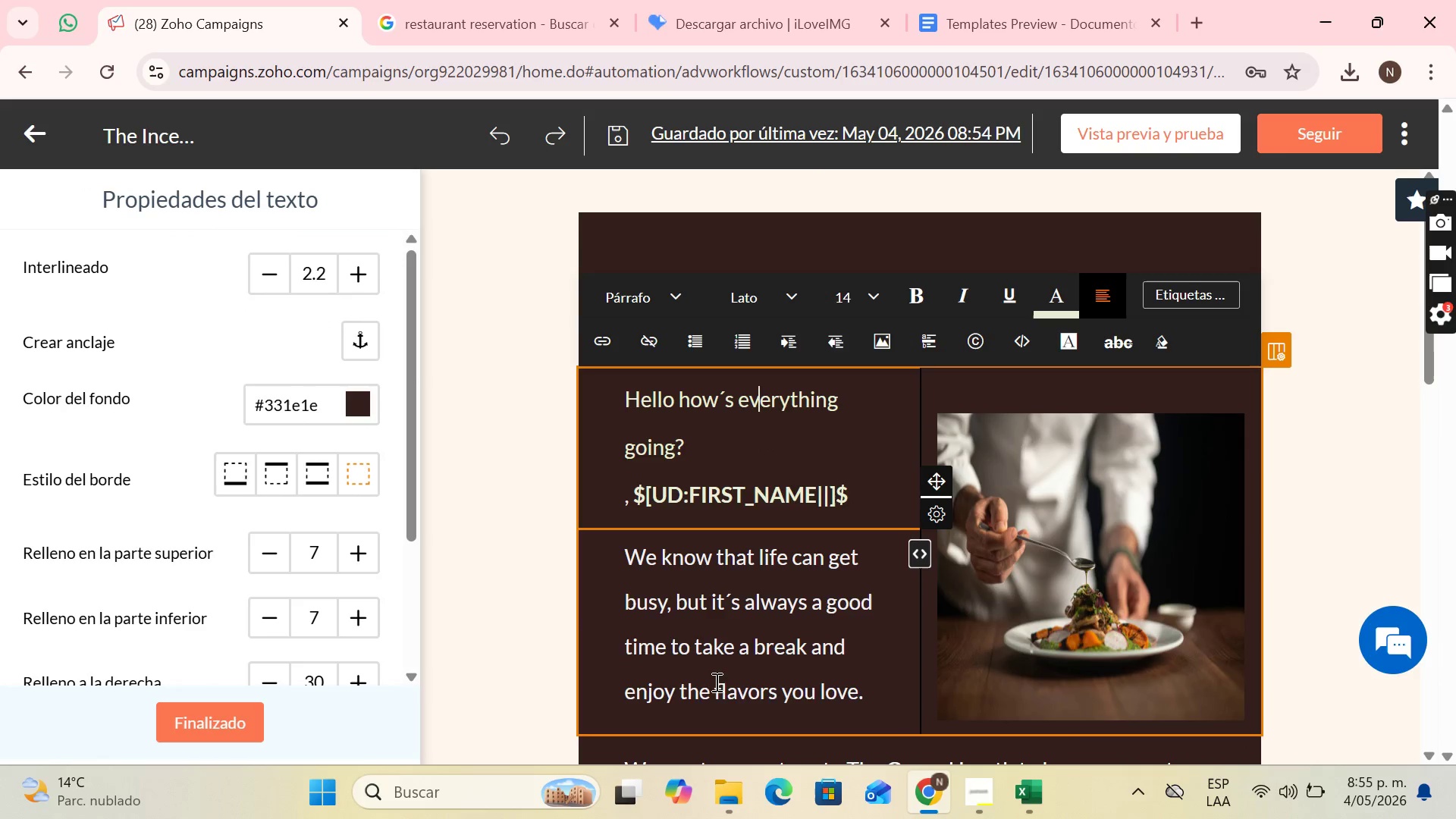 
scroll: coordinate [745, 498], scroll_direction: down, amount: 4.0
 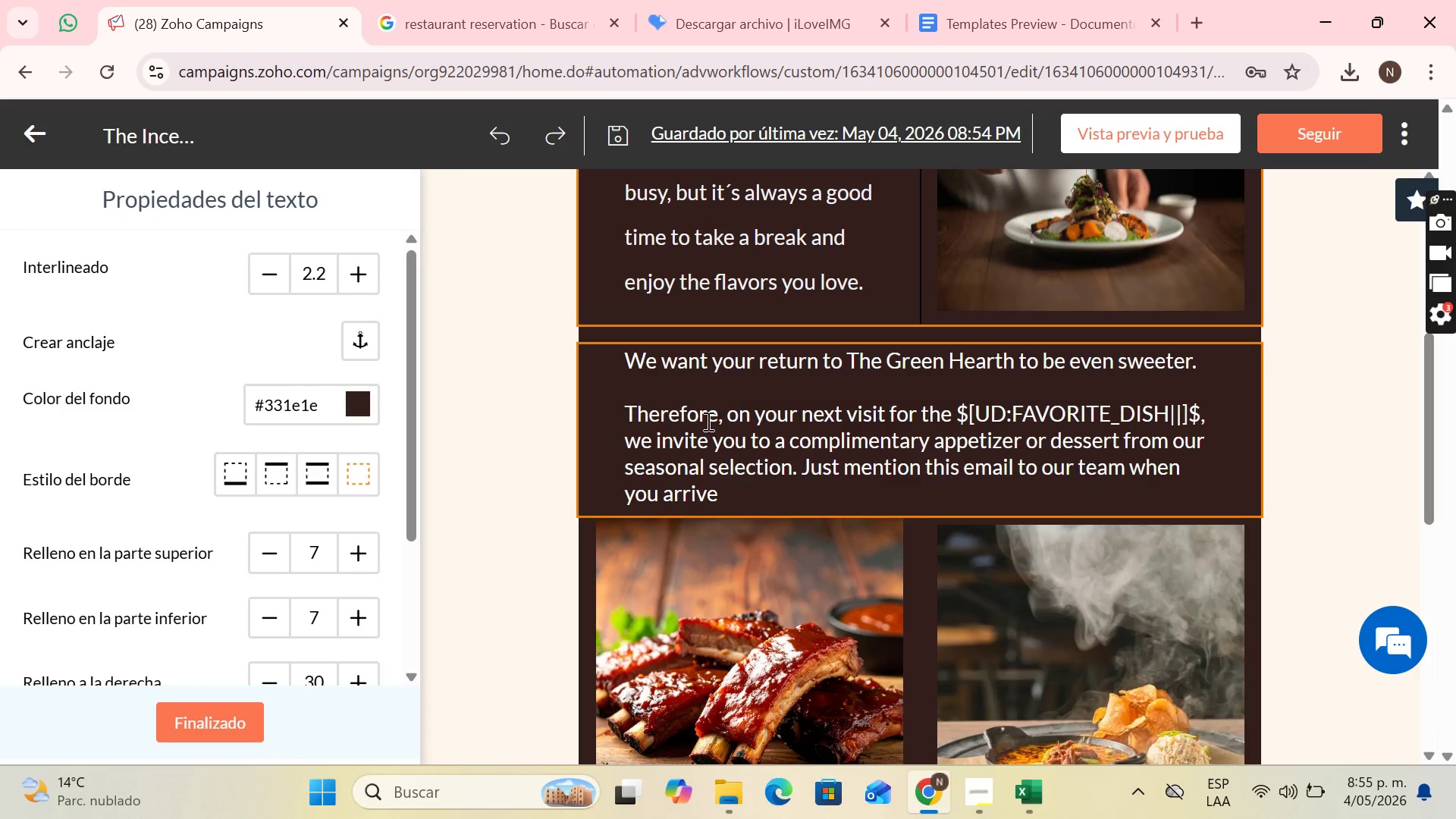 
wait(5.04)
 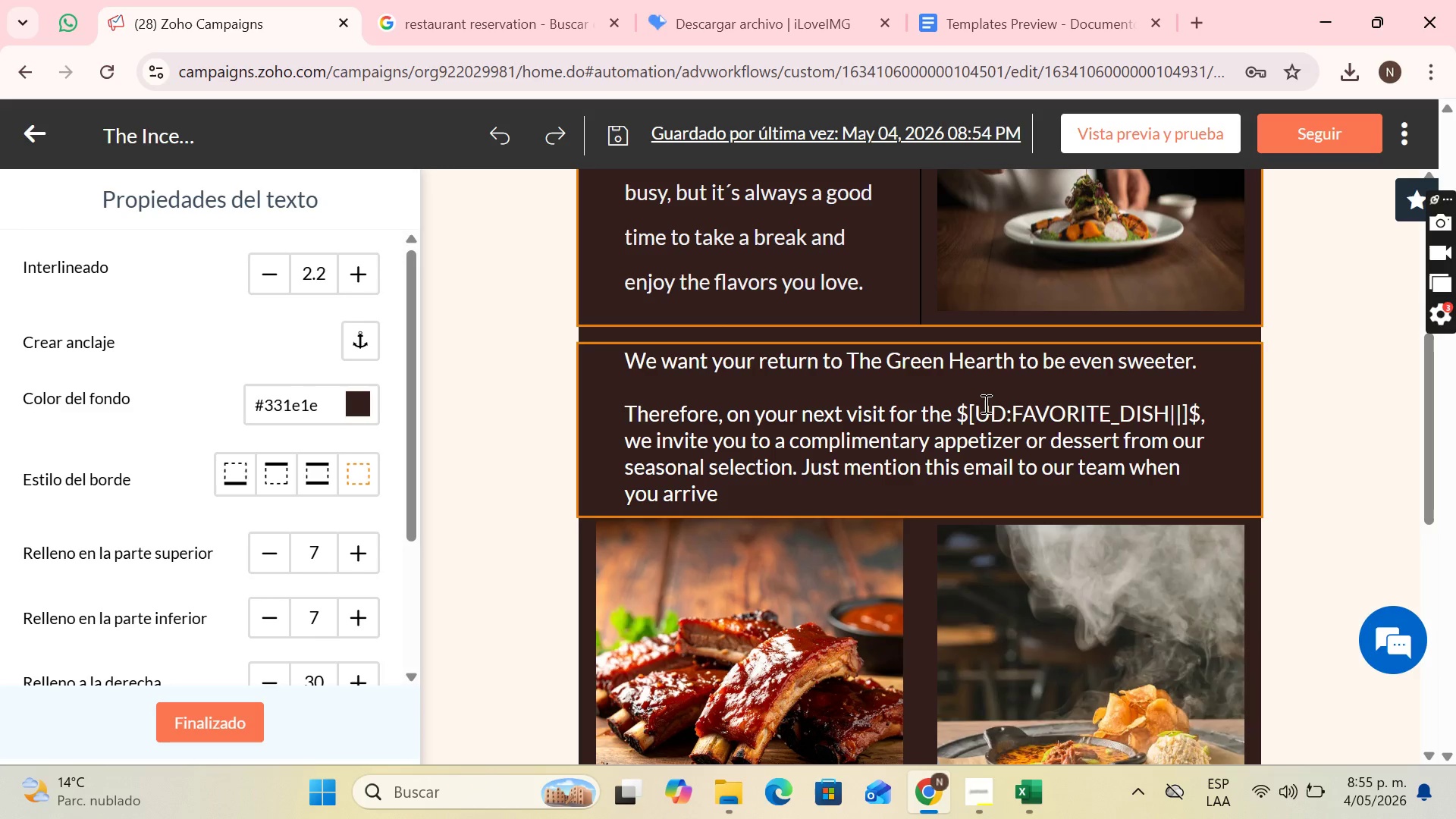 
left_click_drag(start_coordinate=[623, 442], to_coordinate=[808, 400])
 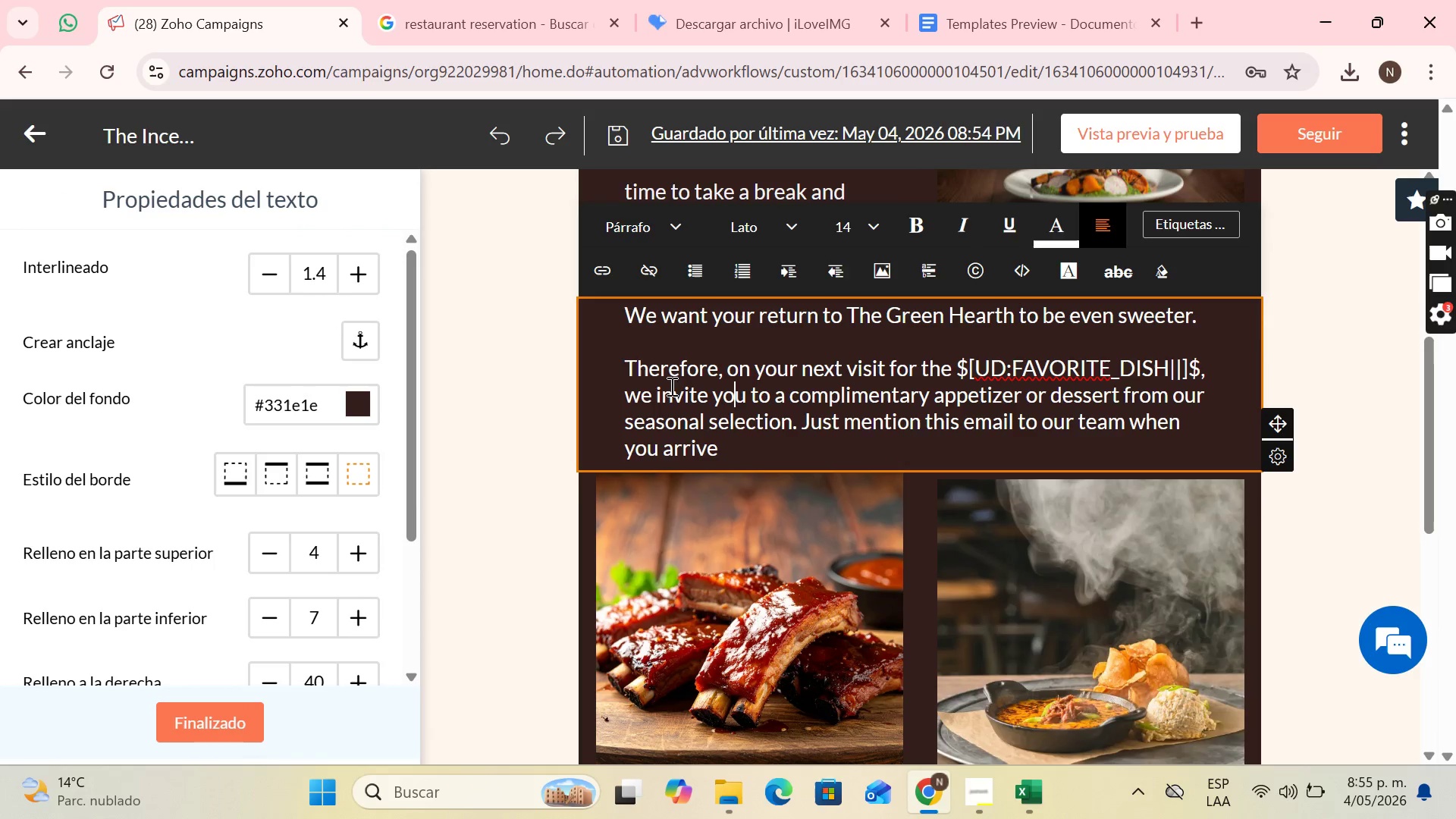 
left_click([733, 393])
 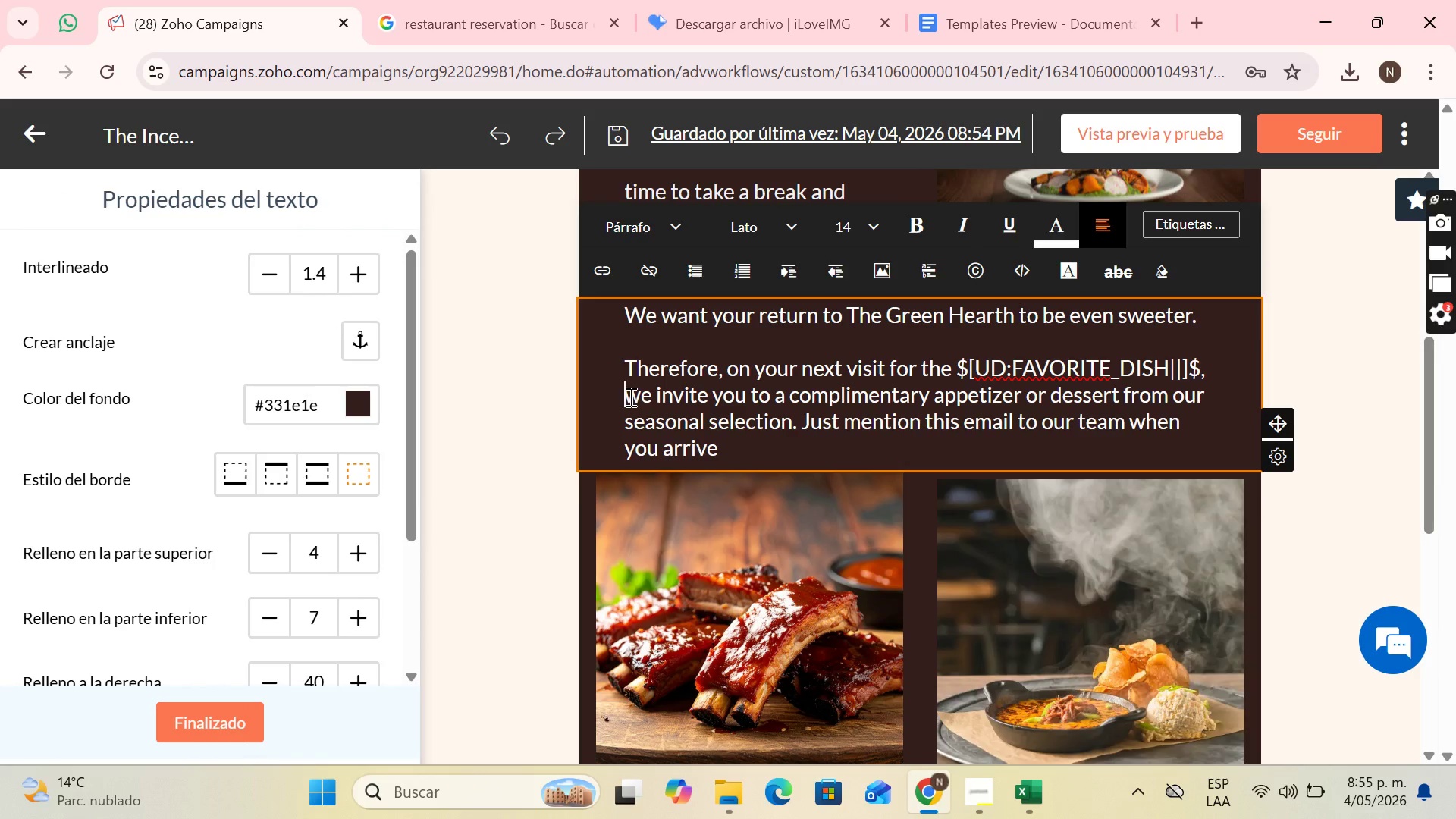 
left_click_drag(start_coordinate=[629, 397], to_coordinate=[799, 416])
 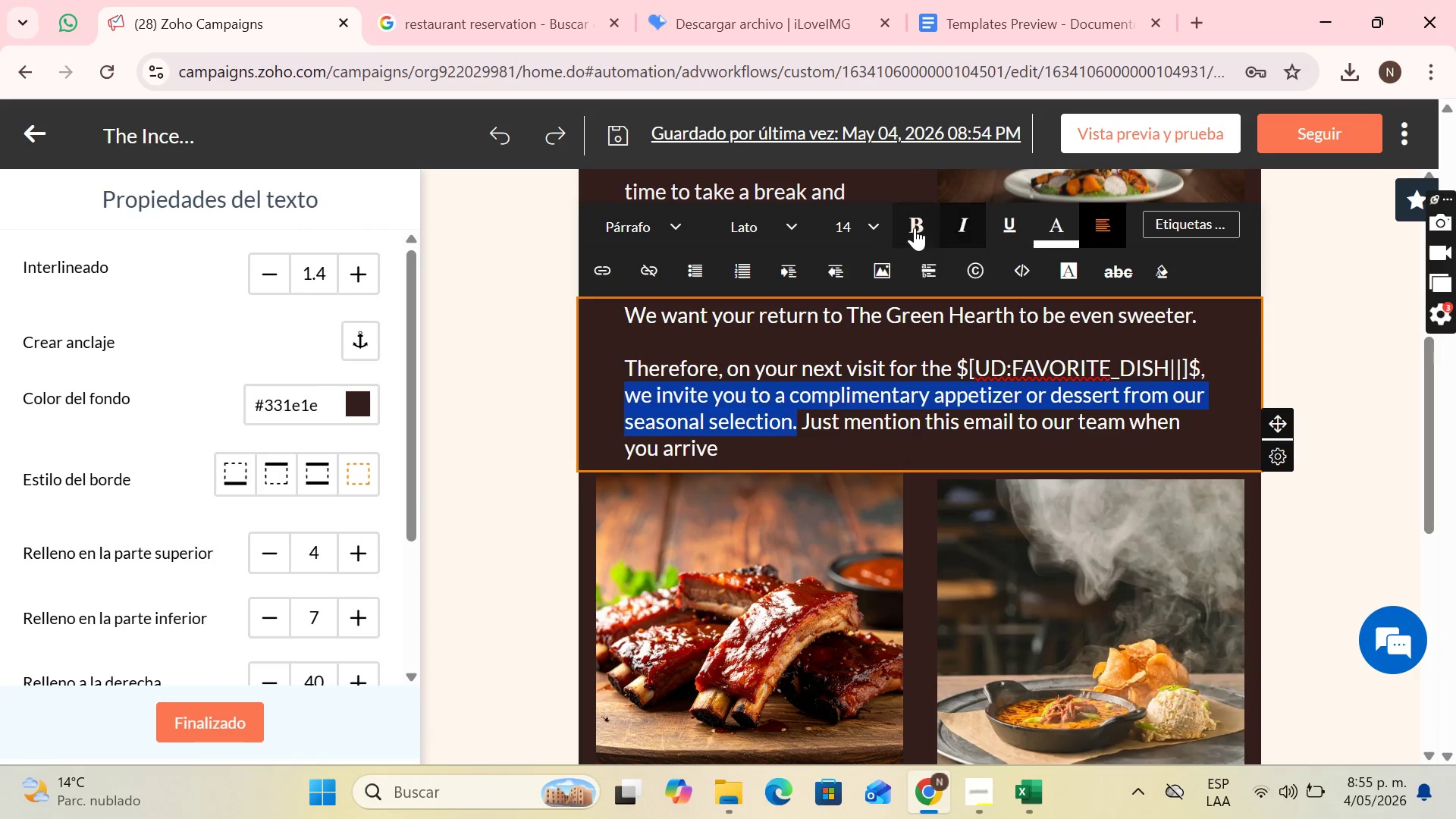 
left_click([915, 228])
 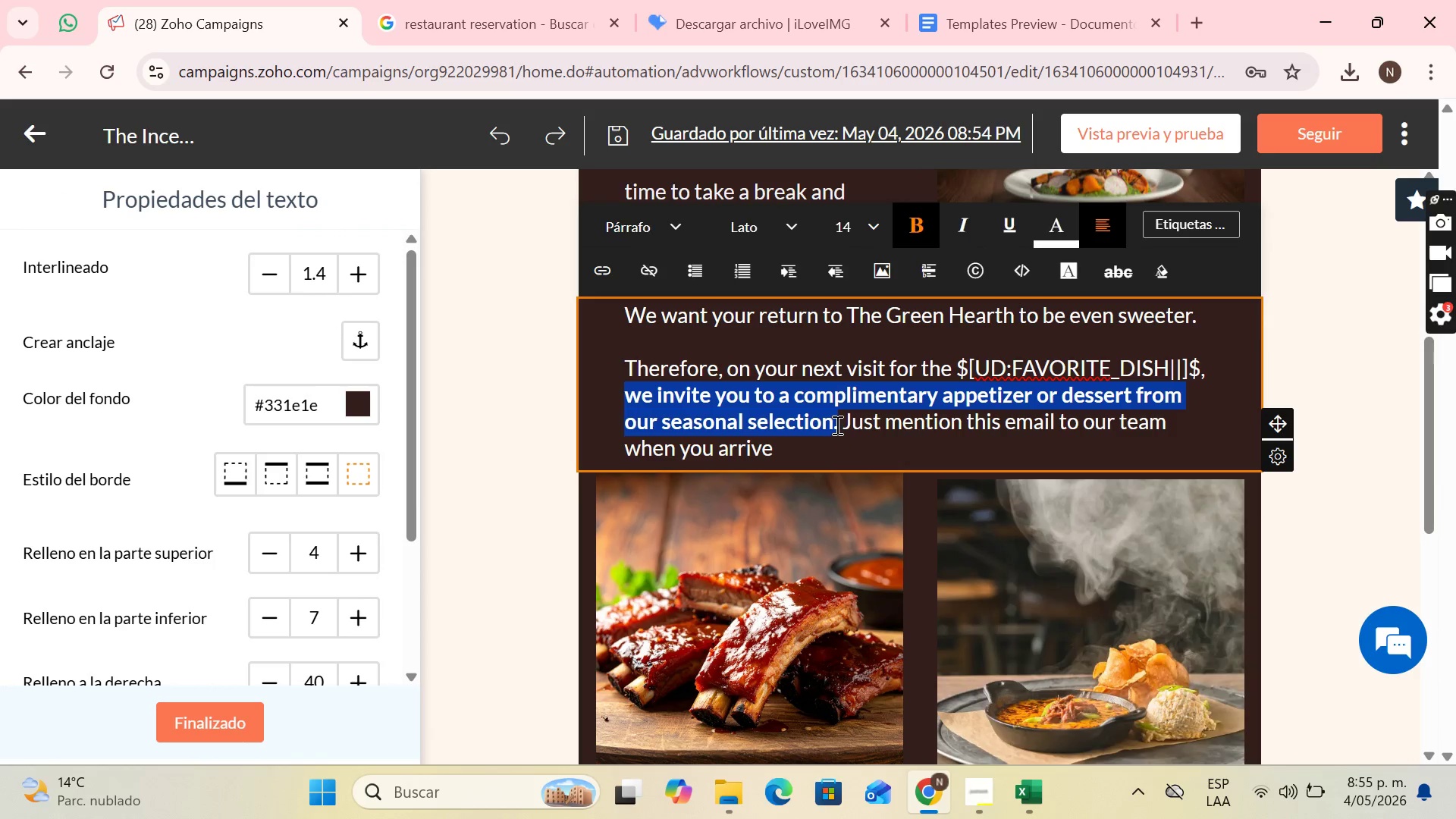 
left_click([836, 425])
 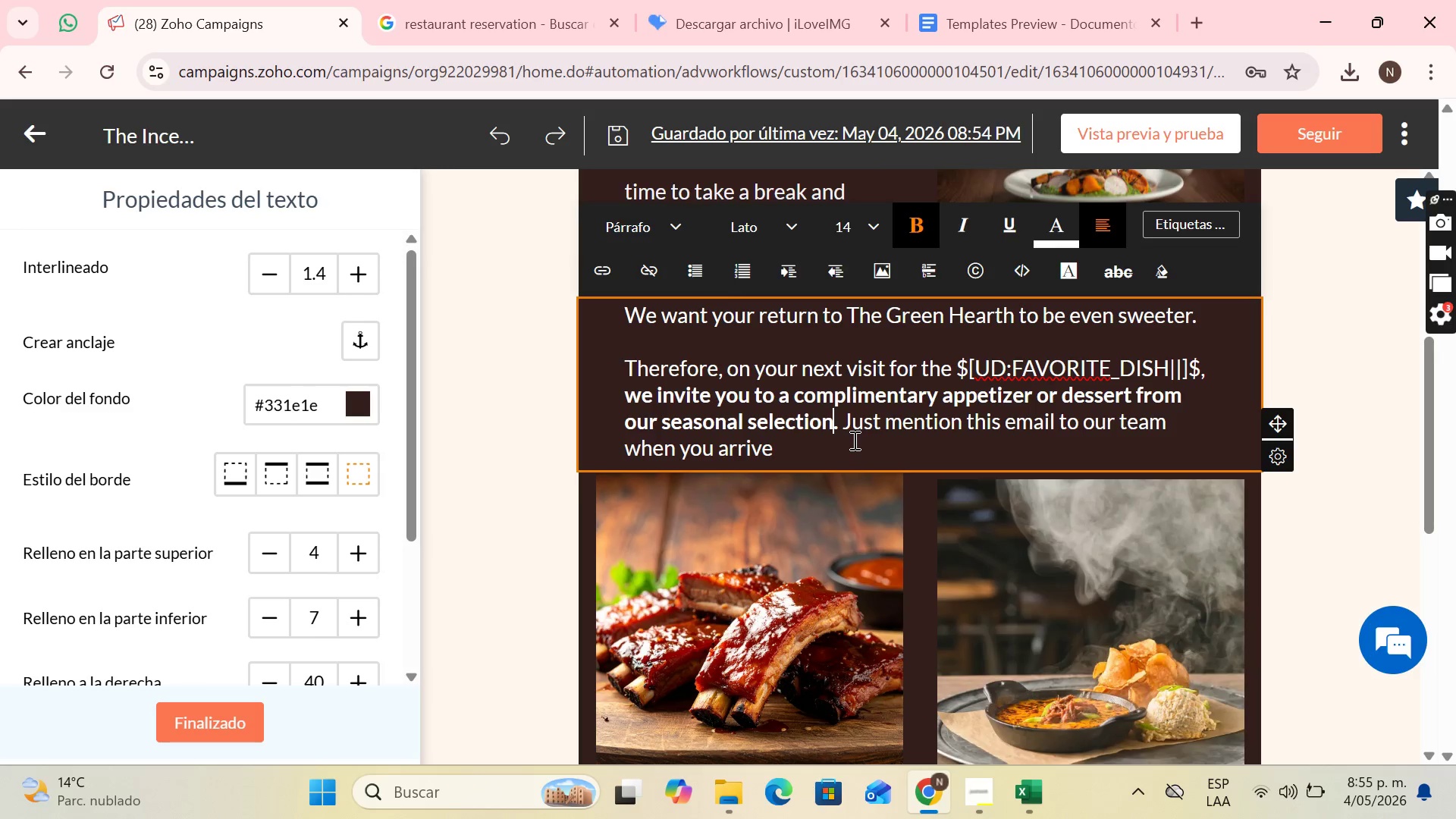 
key(Shift+1)
 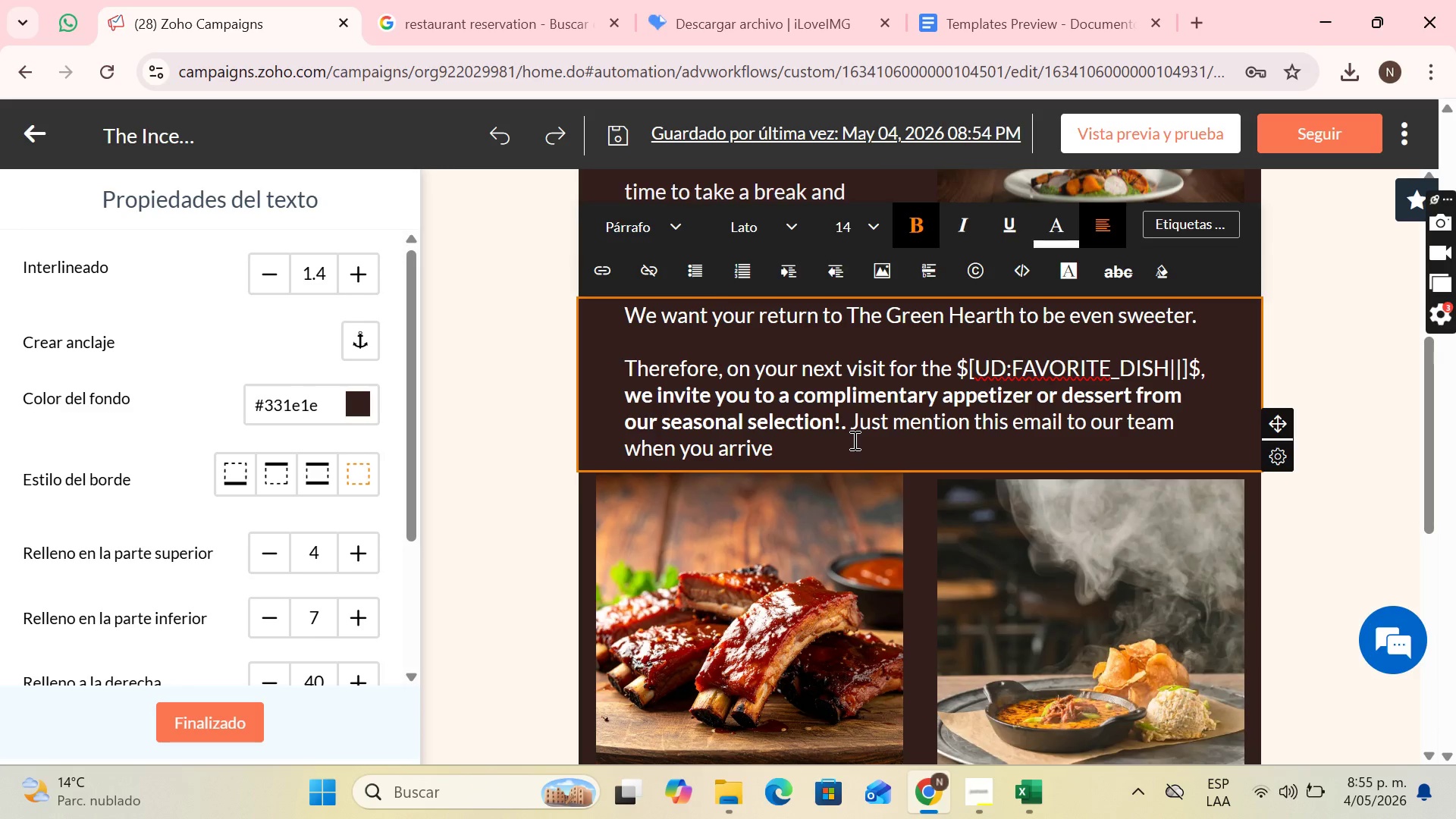 
key(ArrowRight)
 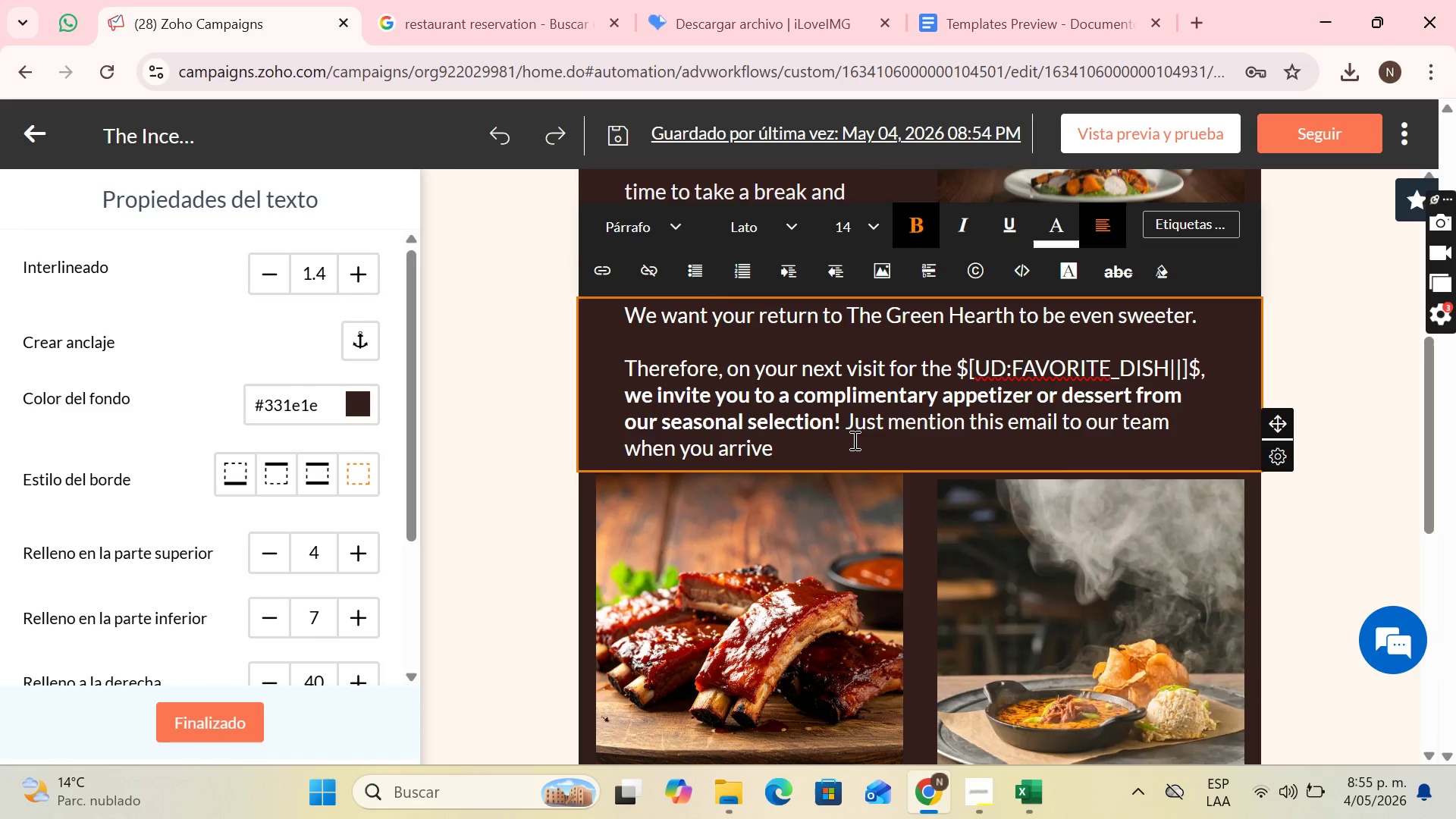 
key(Backspace)
 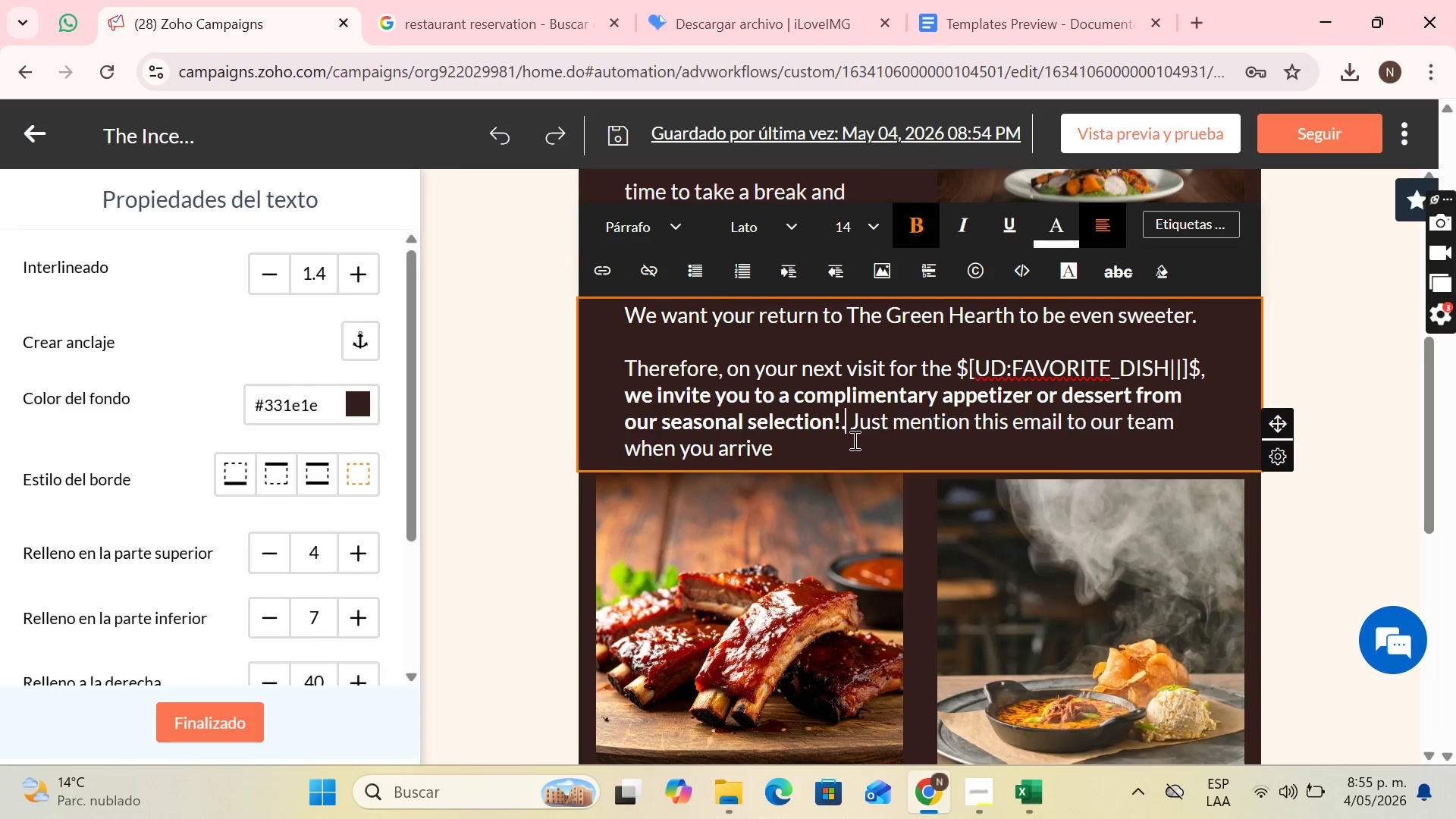 
key(Period)
 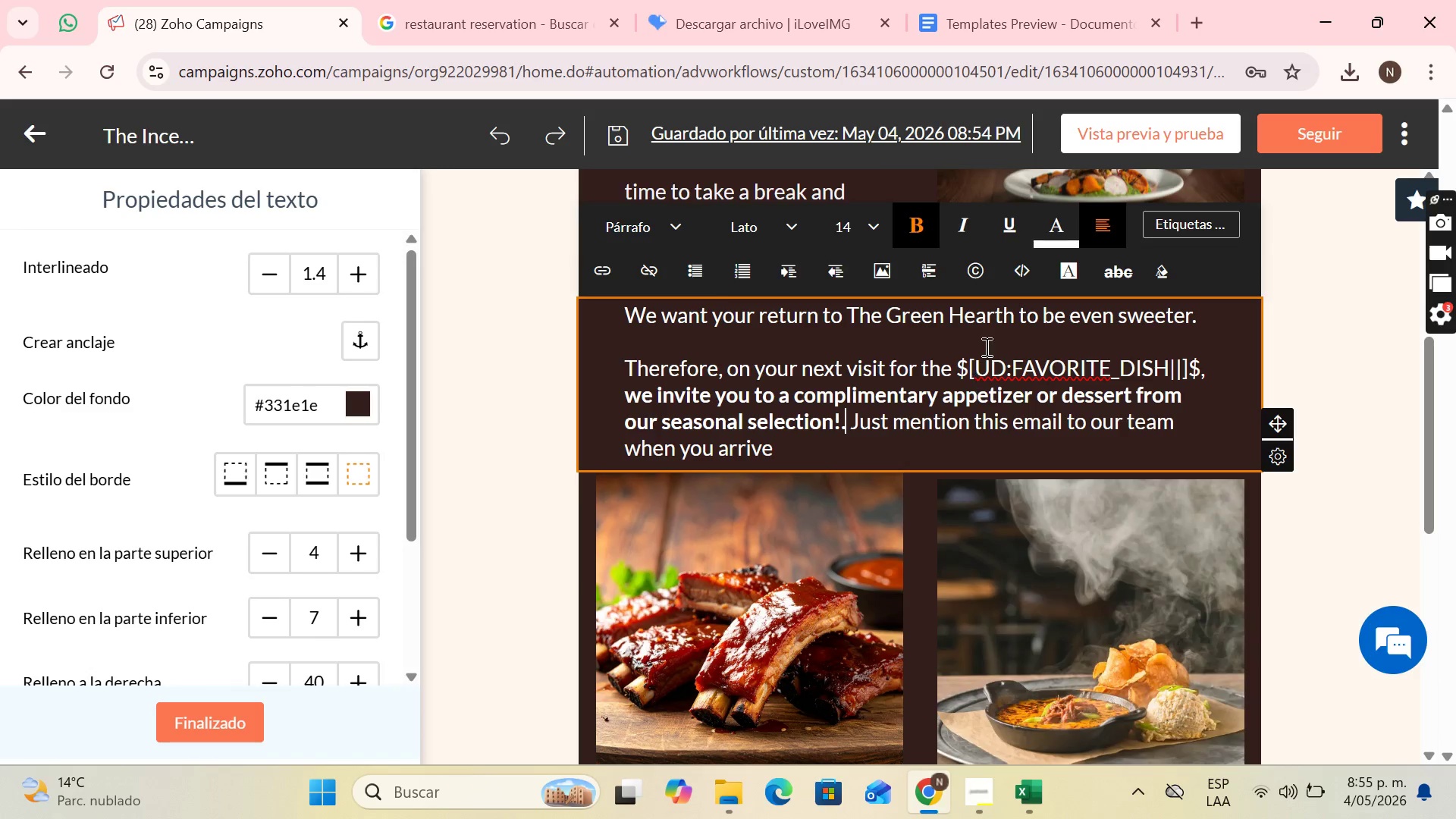 
scroll: coordinate [991, 403], scroll_direction: down, amount: 11.0
 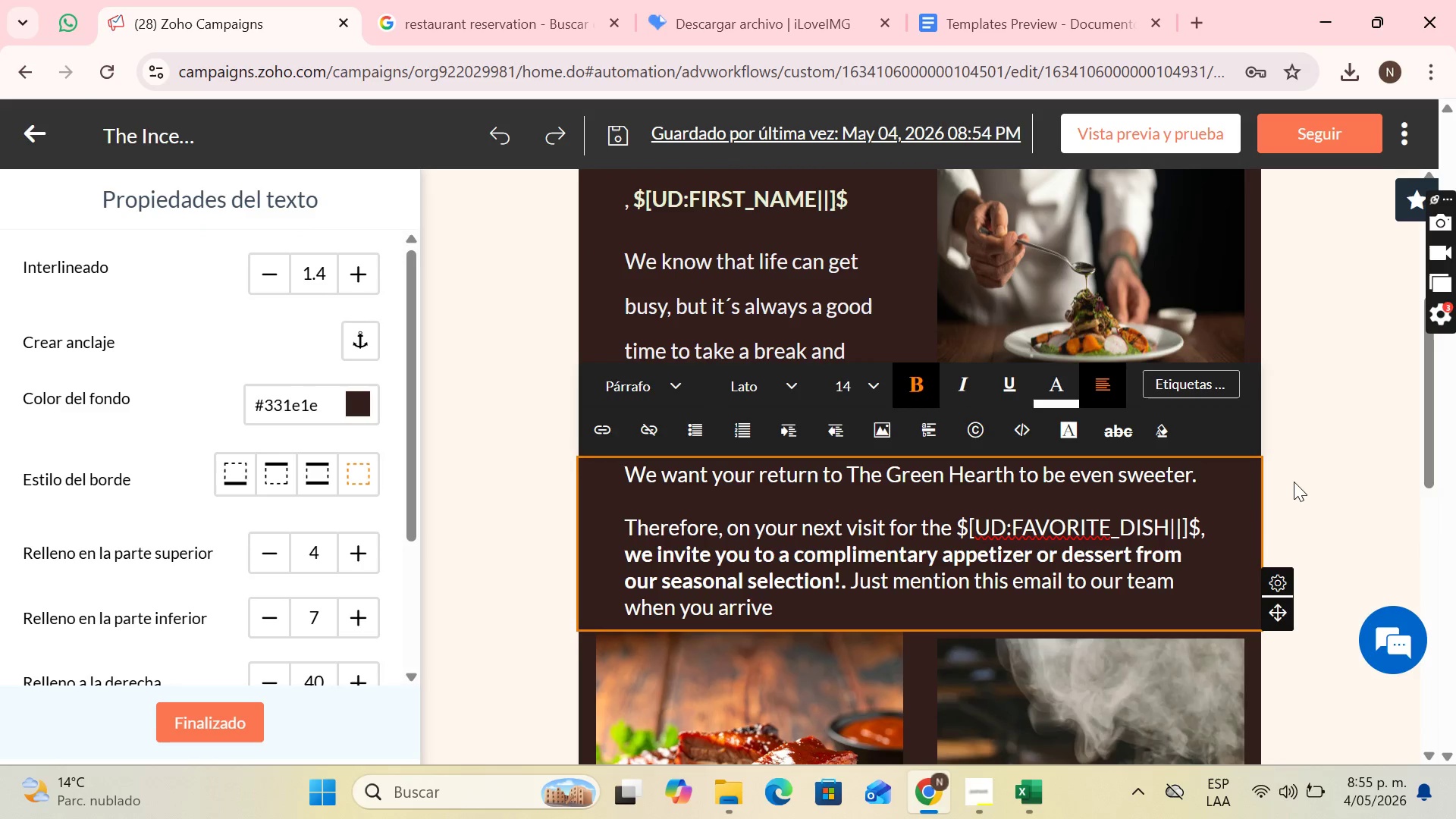 
left_click([1294, 482])
 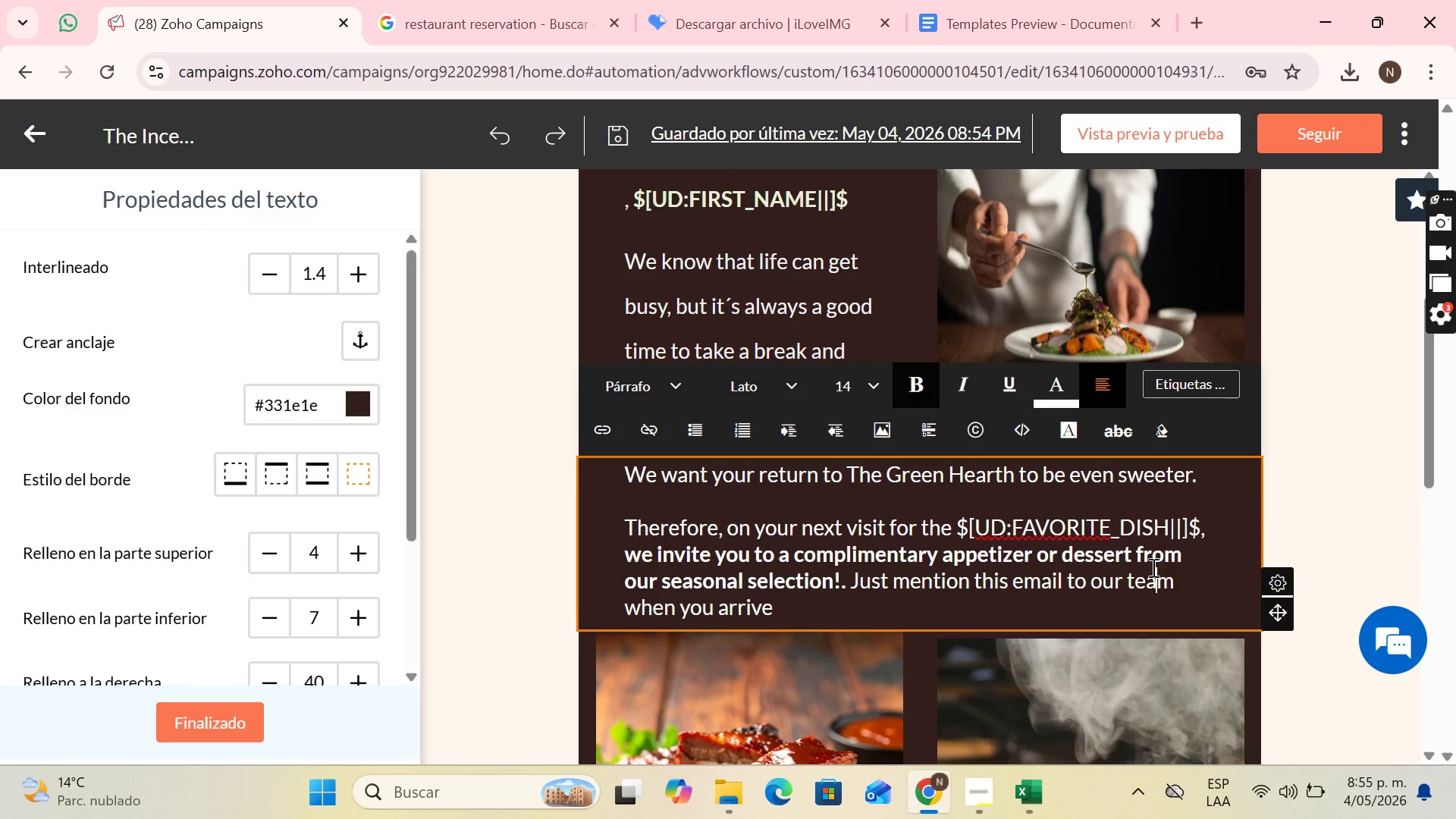 
left_click([1153, 567])
 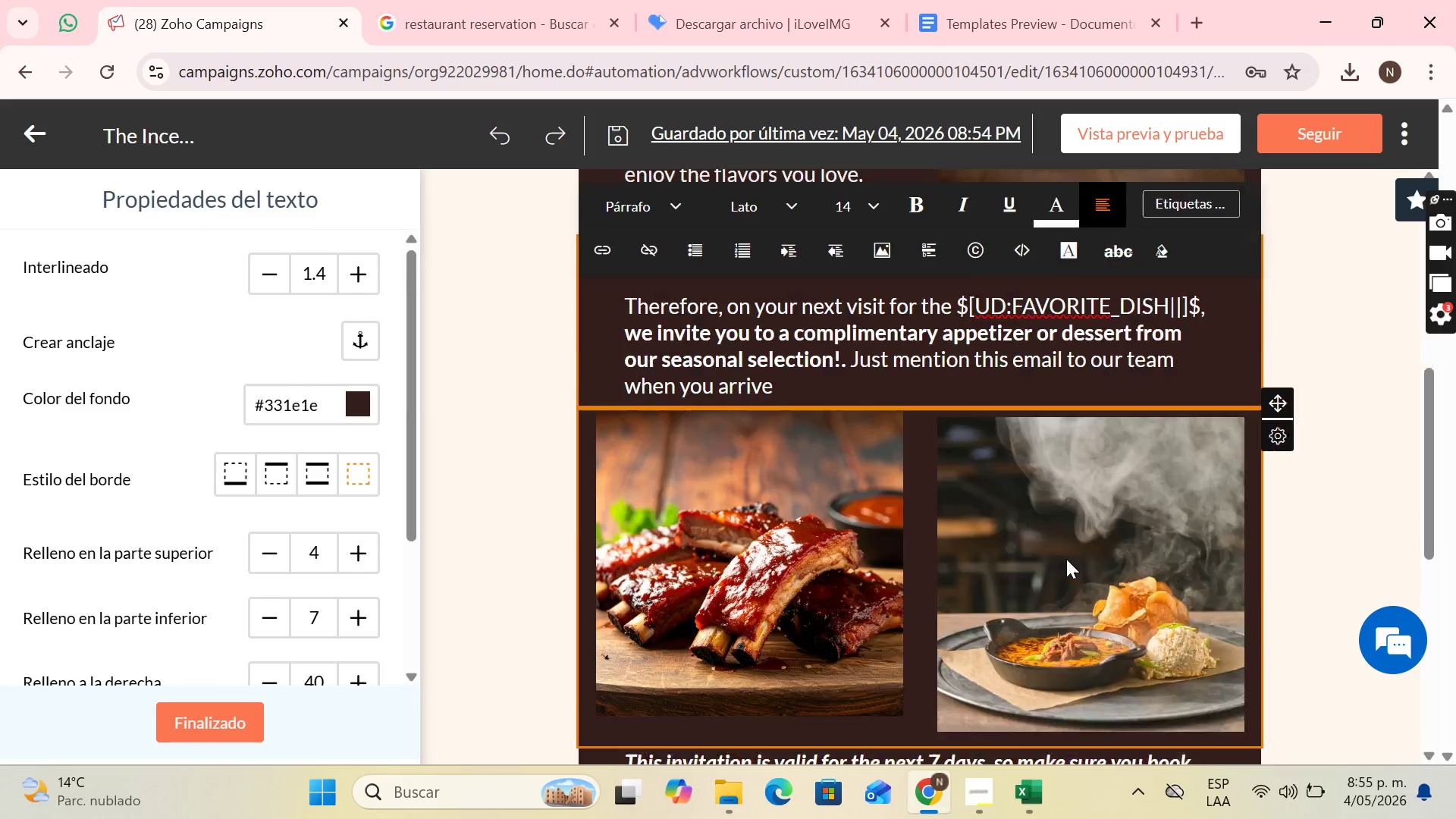 
scroll: coordinate [914, 481], scroll_direction: down, amount: 4.0
 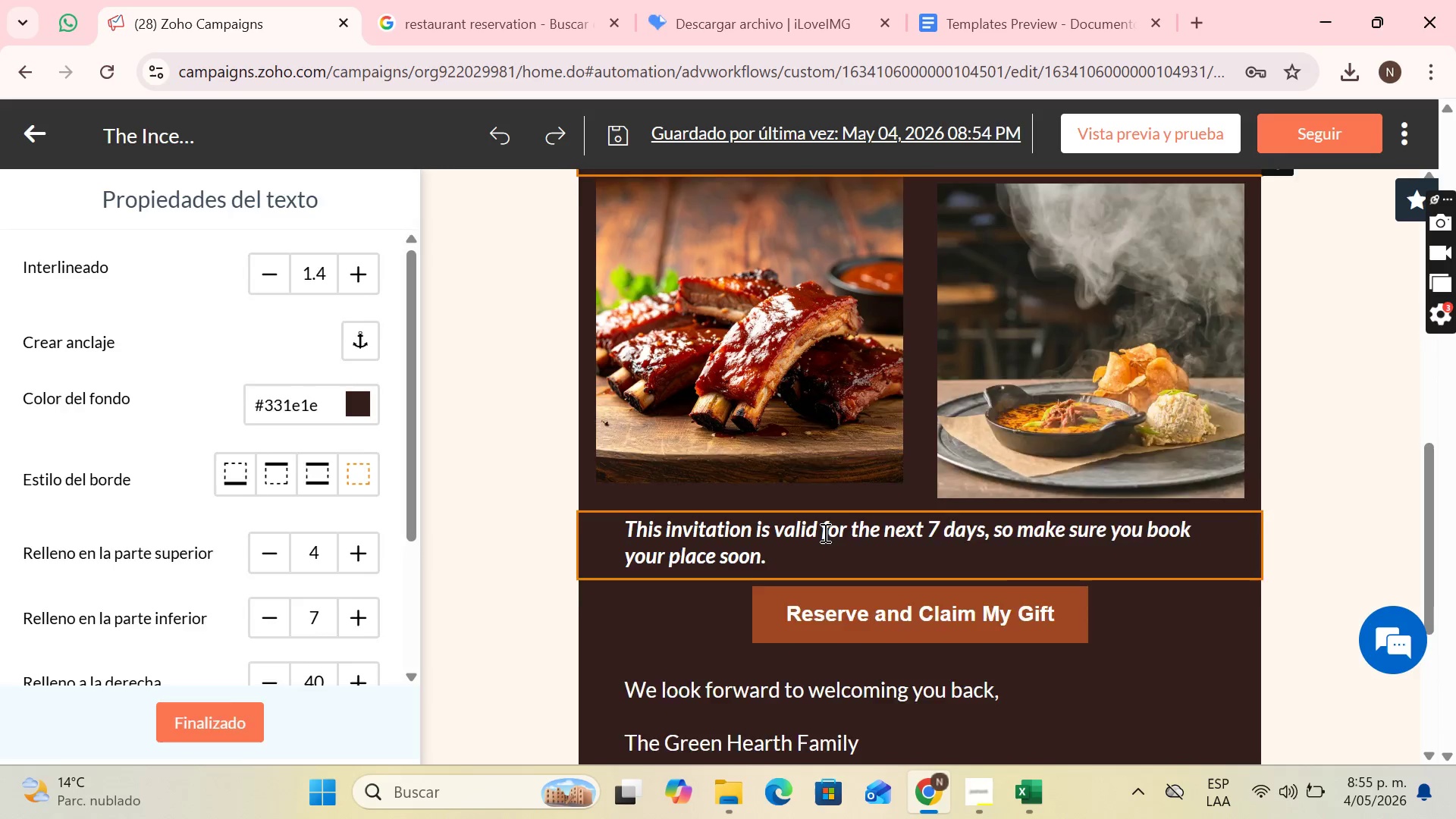 
left_click([824, 532])
 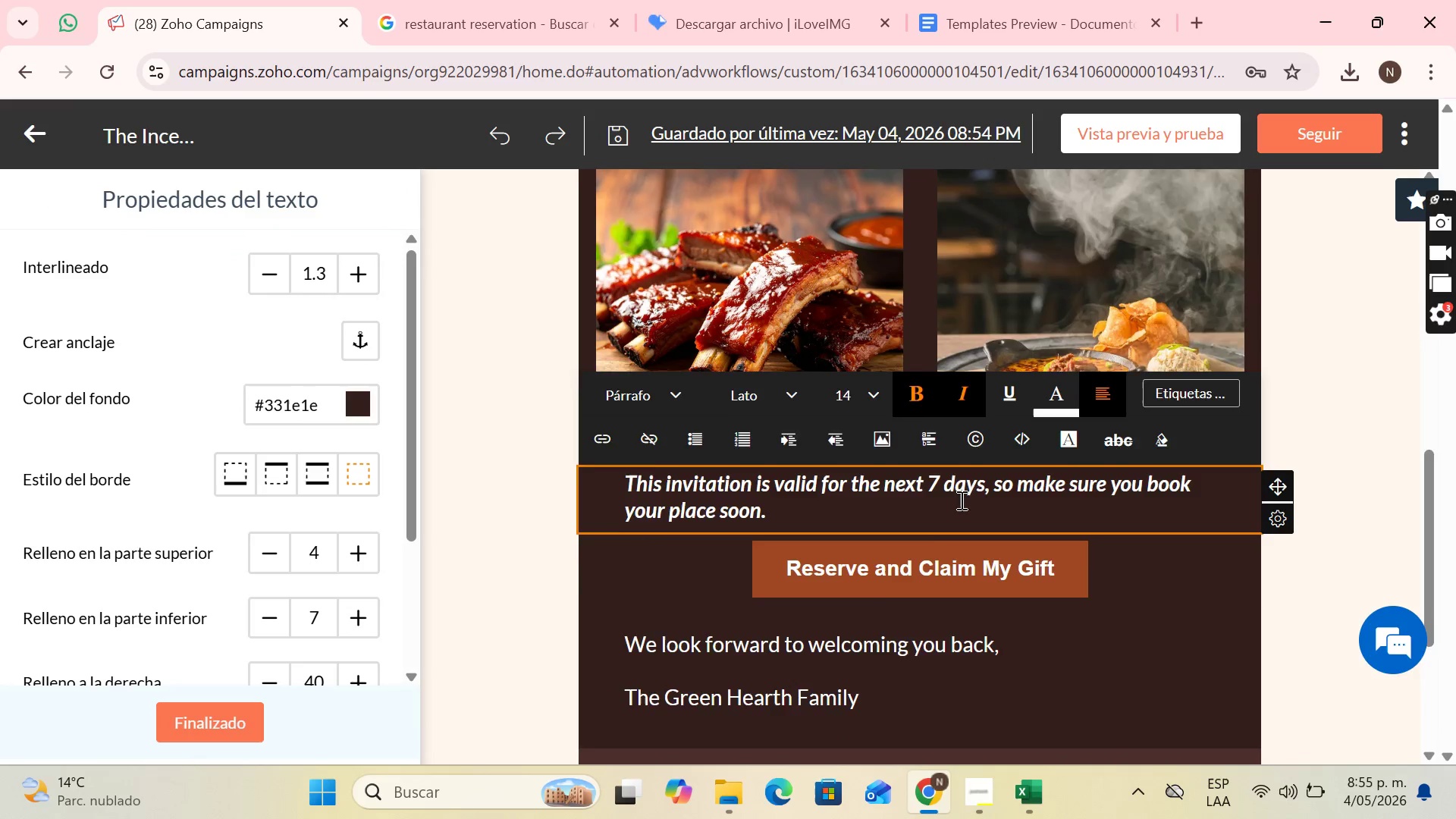 
scroll: coordinate [914, 573], scroll_direction: down, amount: 2.0
 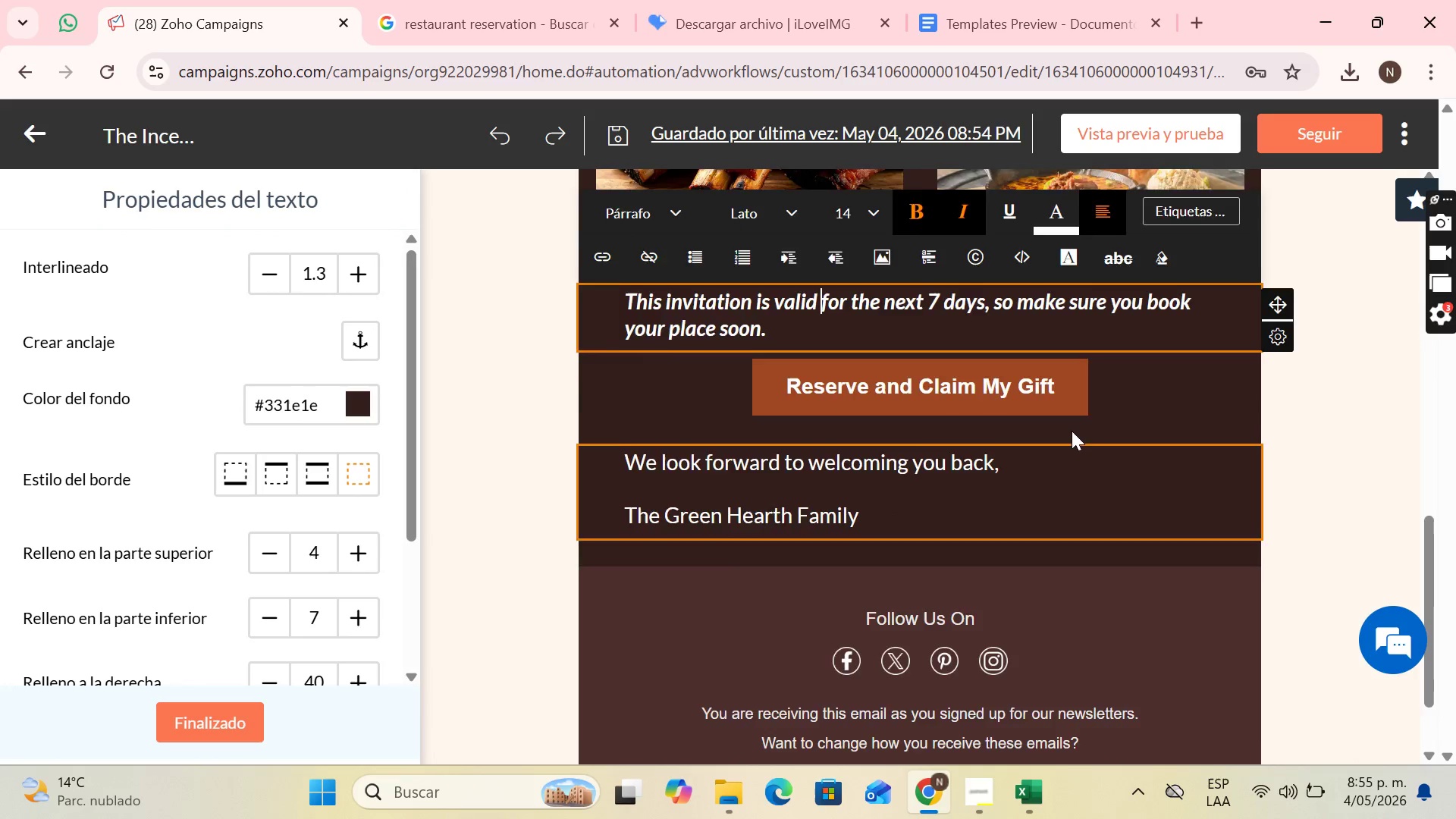 
scroll: coordinate [1247, 315], scroll_direction: up, amount: 10.0
 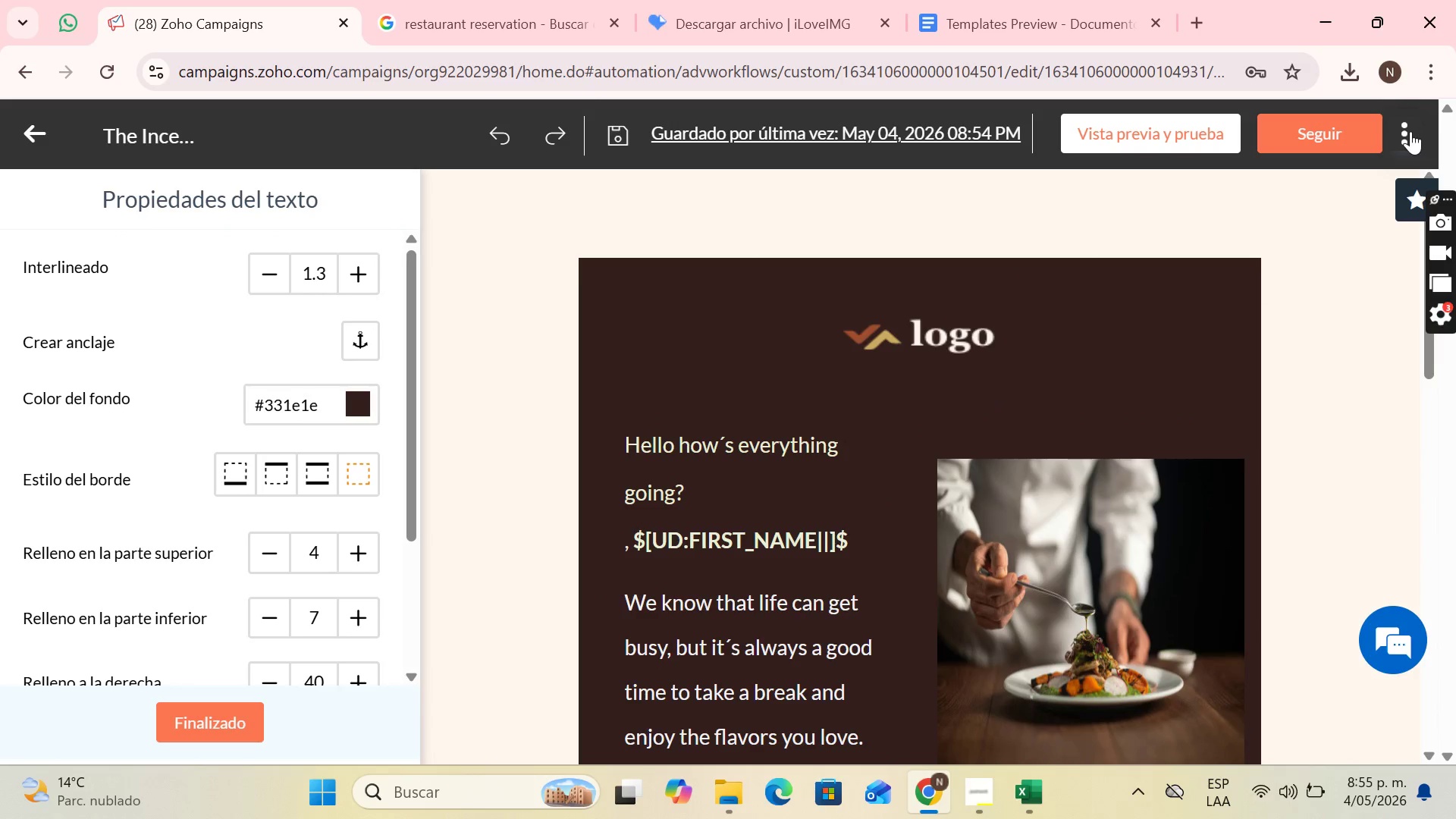 
left_click([1410, 131])
 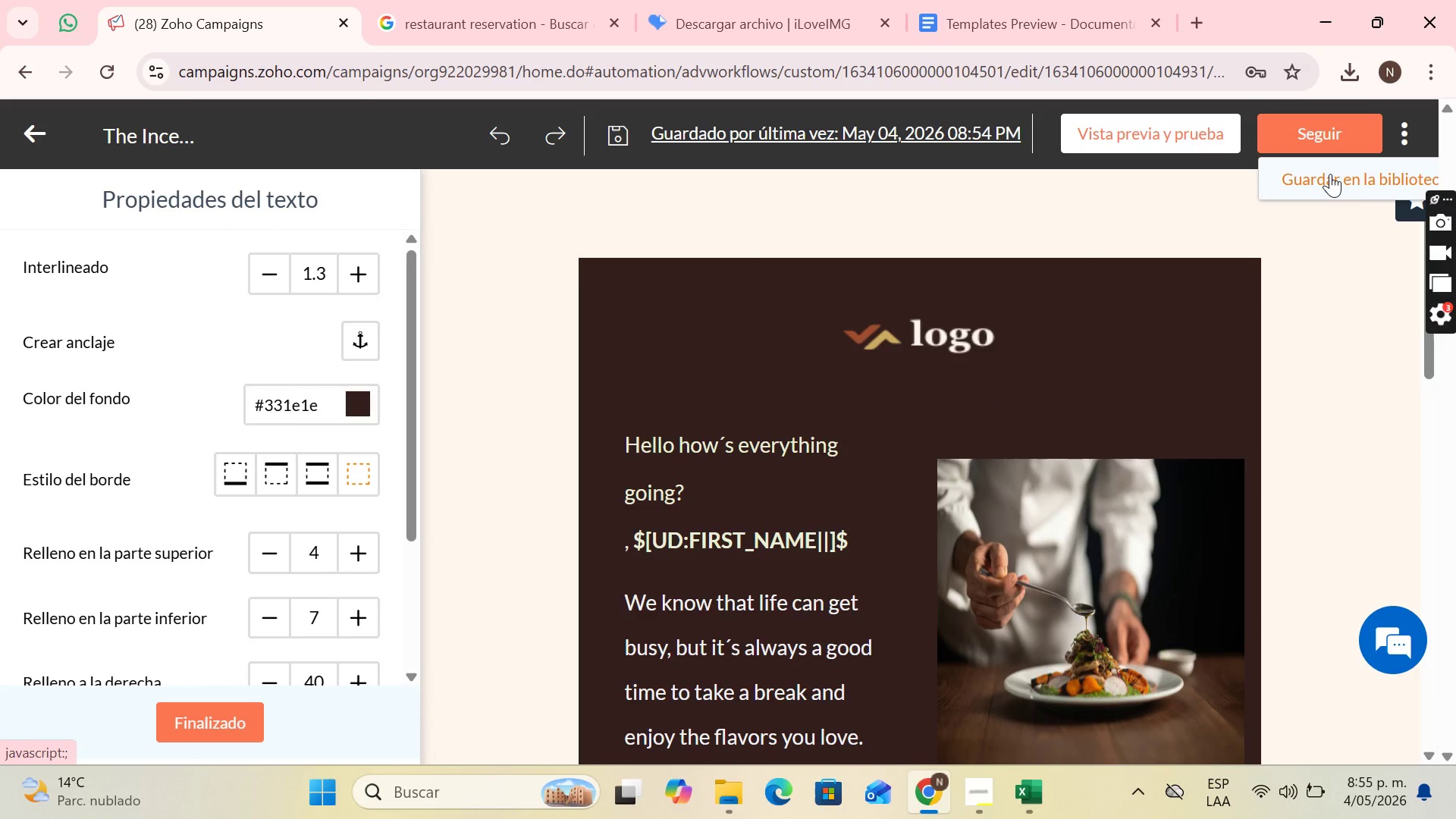 
left_click([1330, 174])
 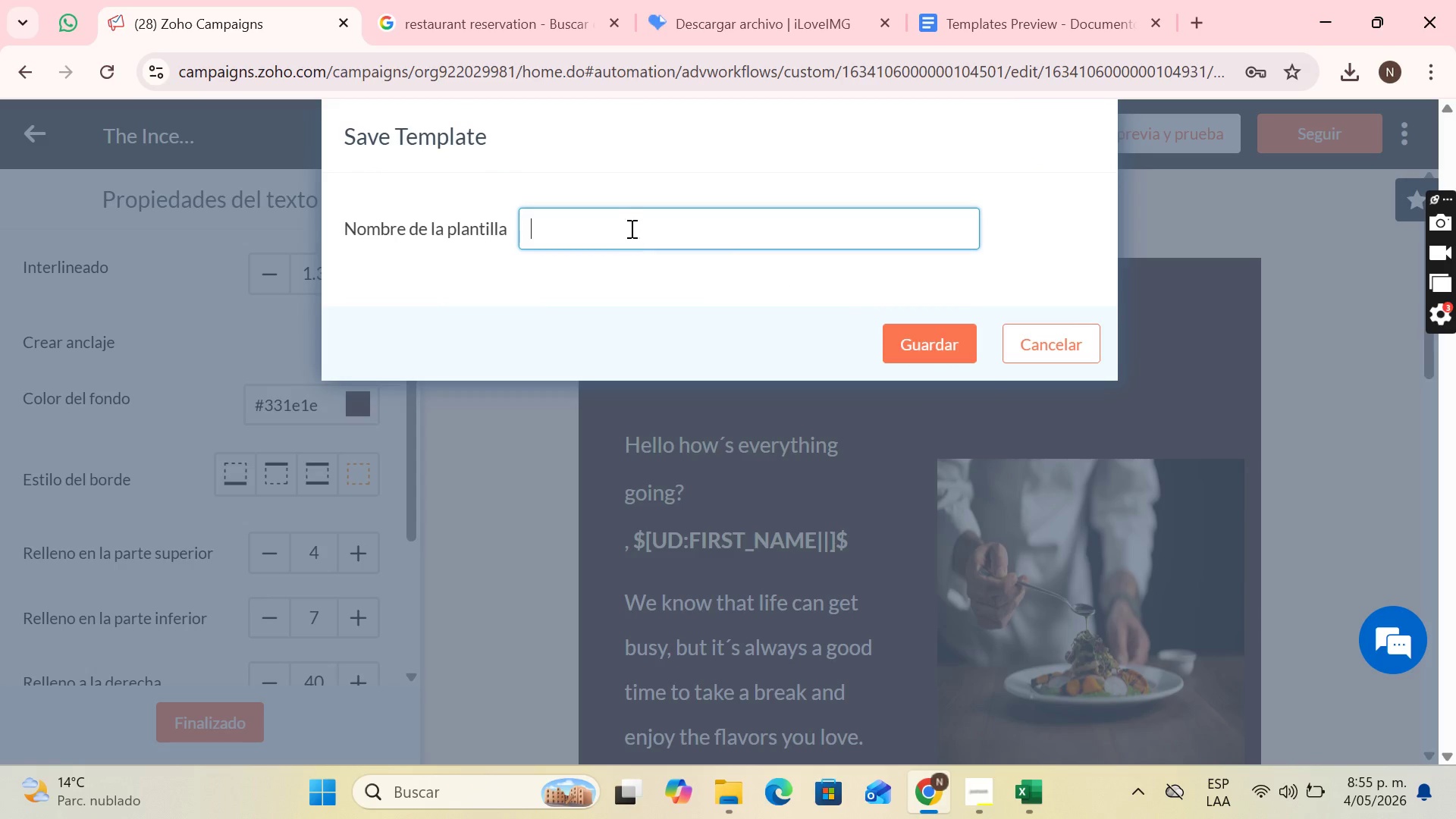 
left_click([632, 224])
 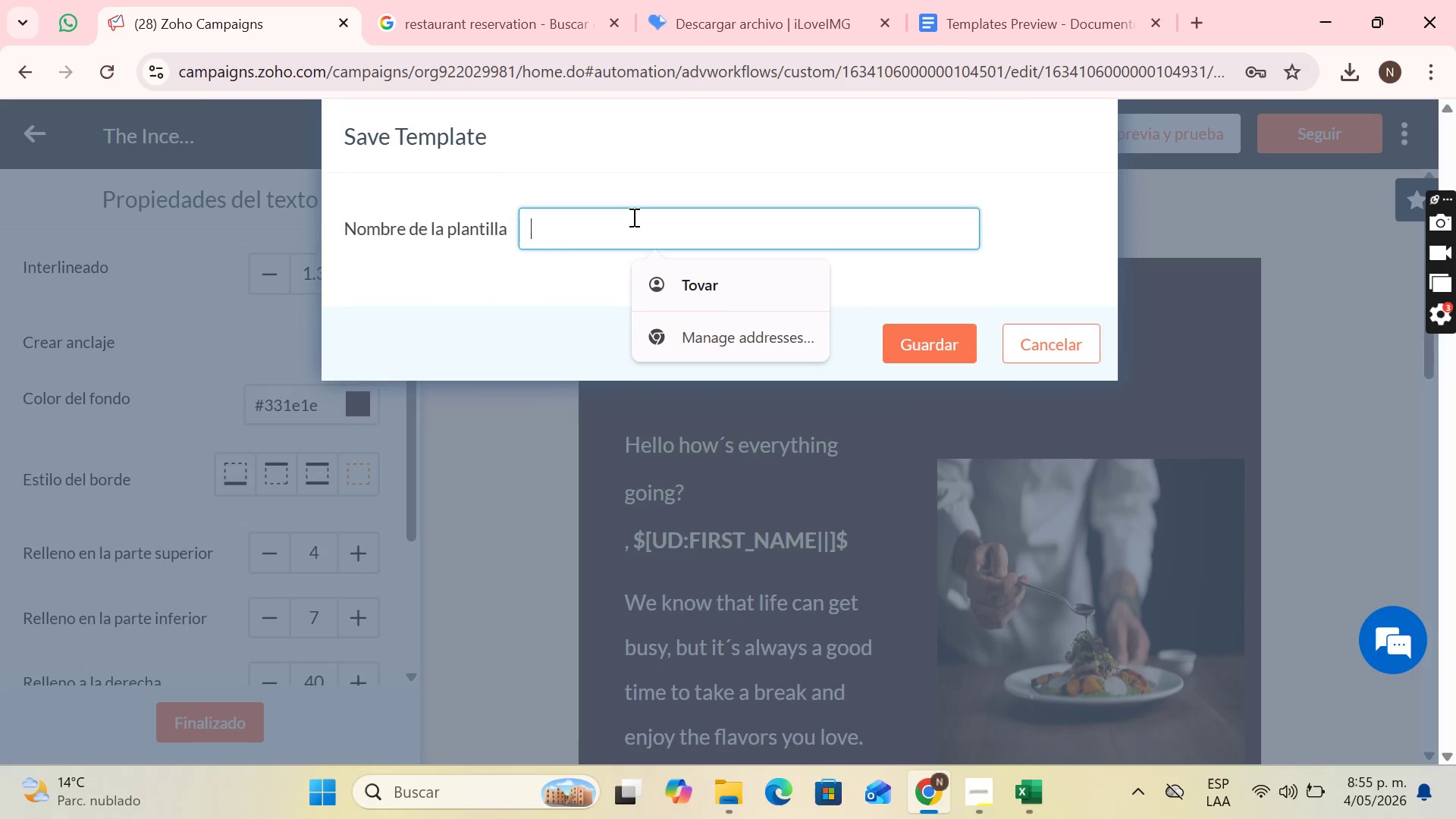 
type(Template 2 H)
key(Backspace)
type(Green Hearth)
 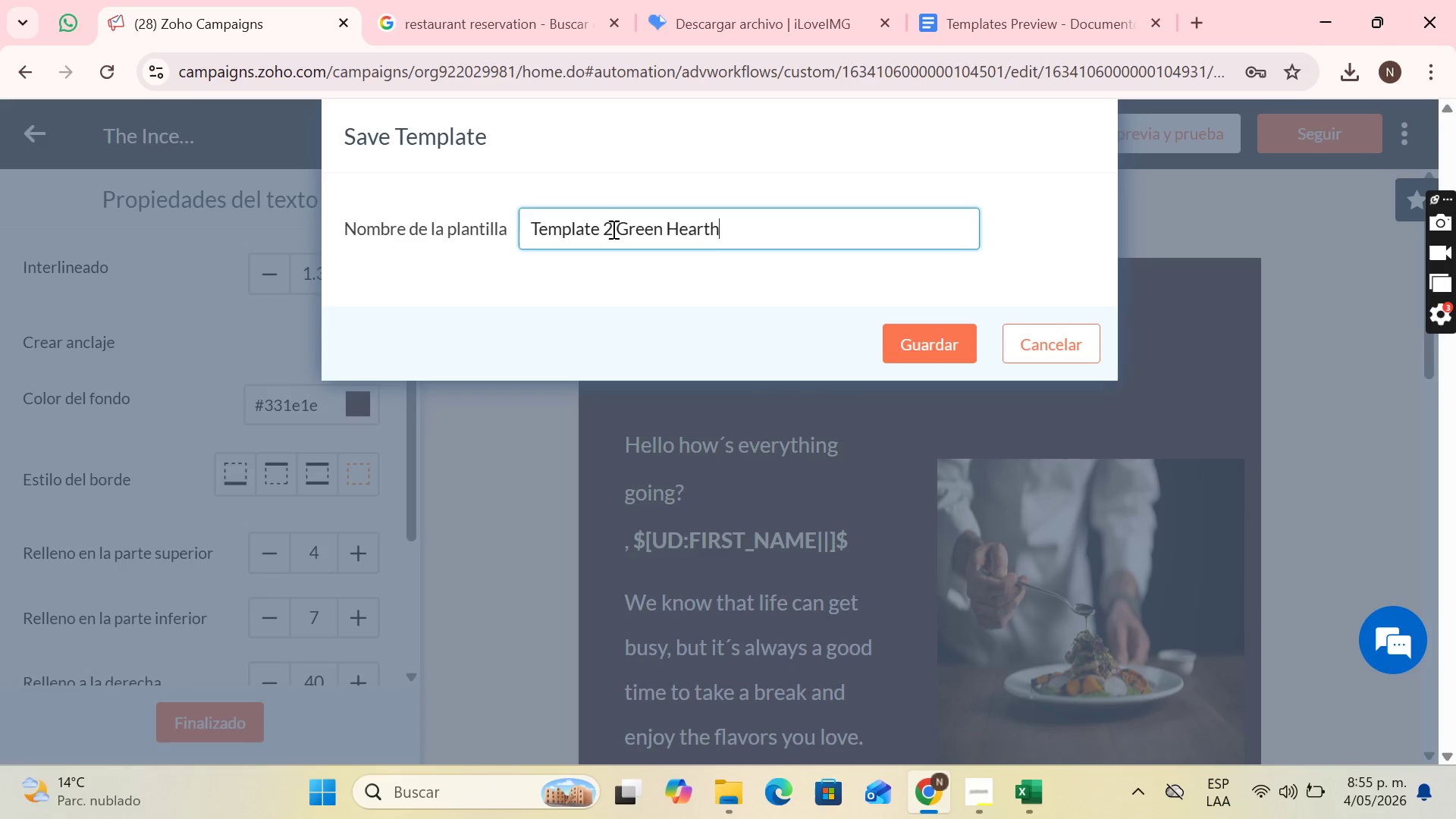 
left_click([612, 229])
 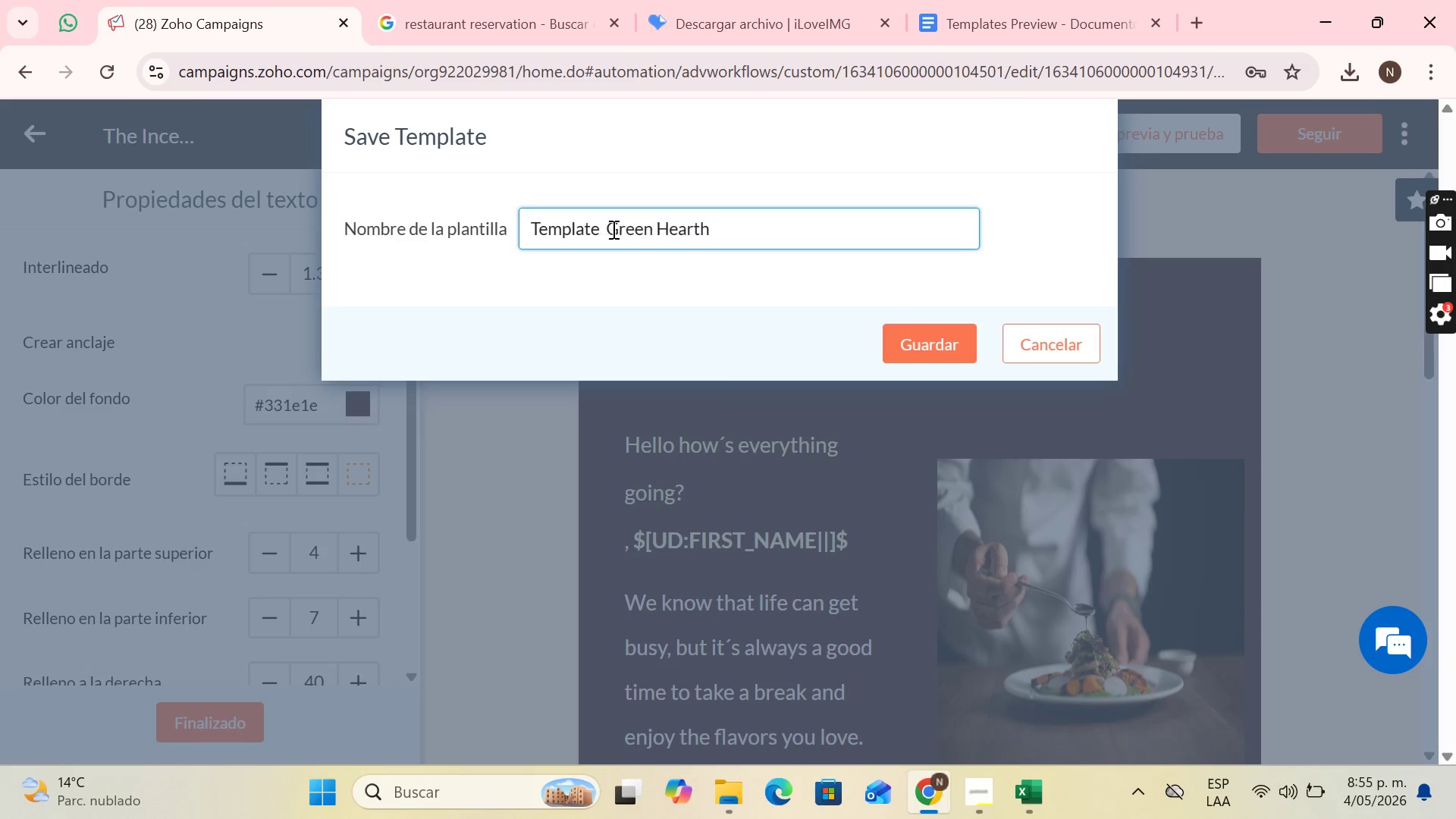 
key(Backspace)
 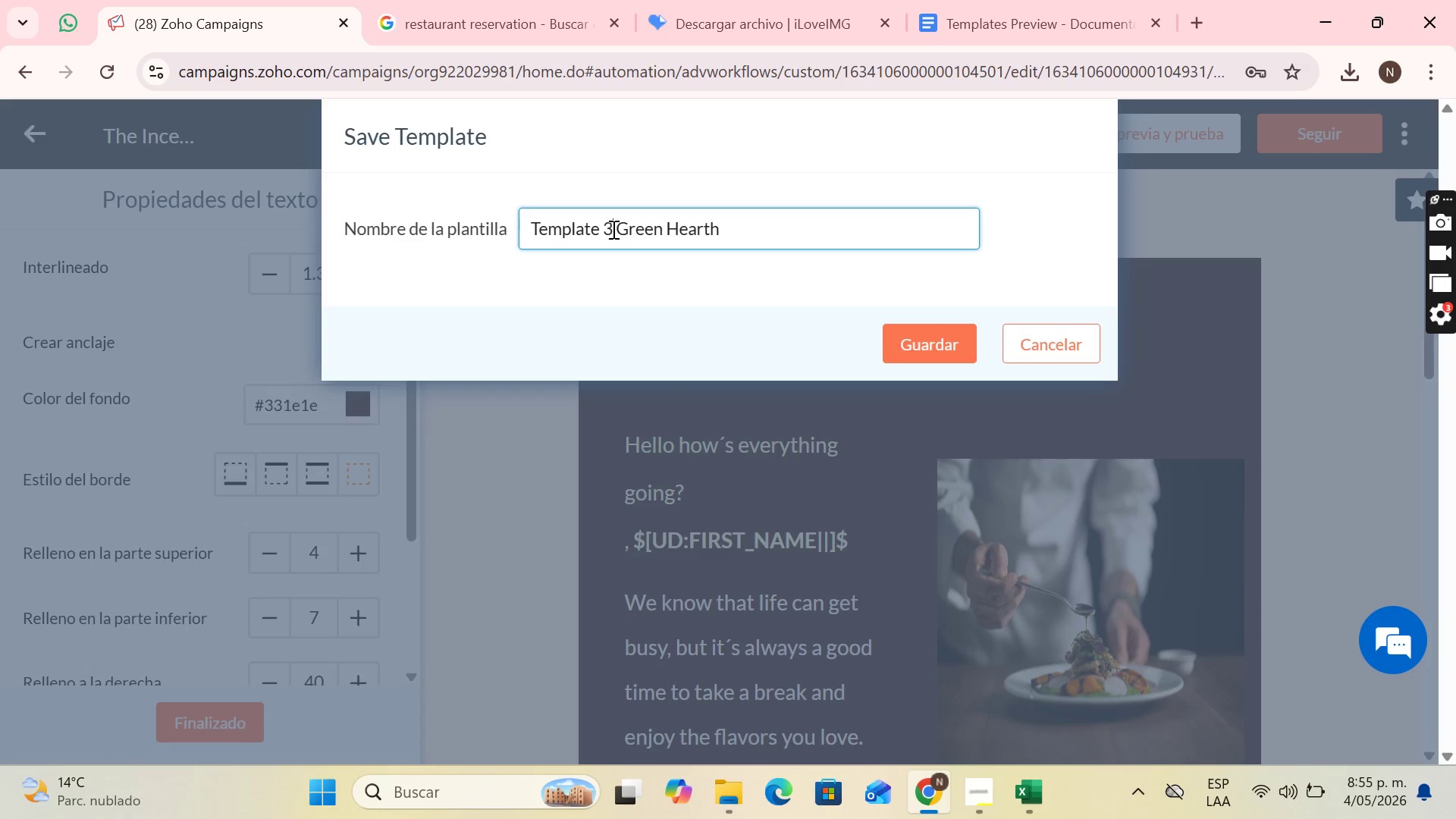 
key(3)
 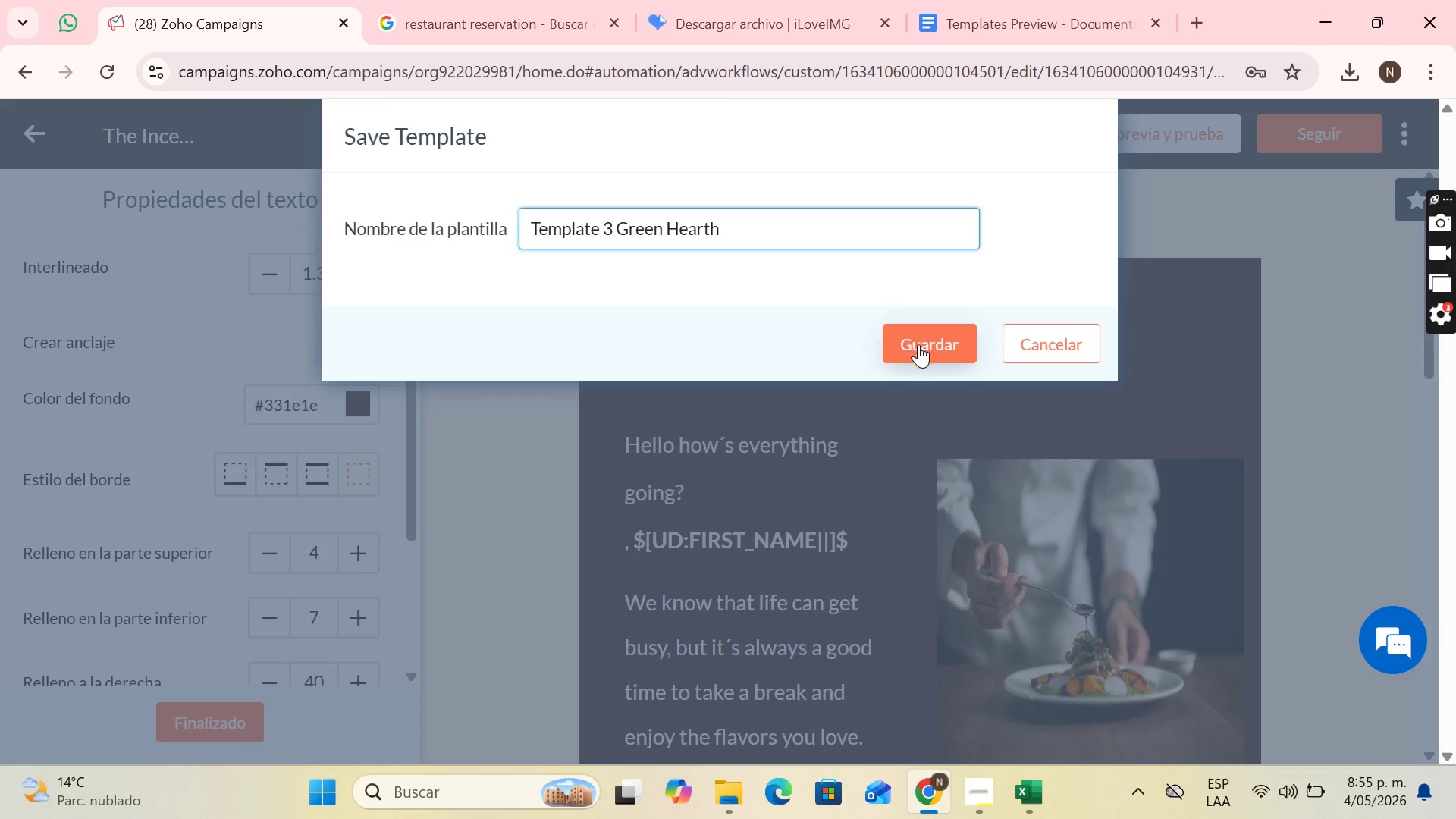 
left_click([918, 346])
 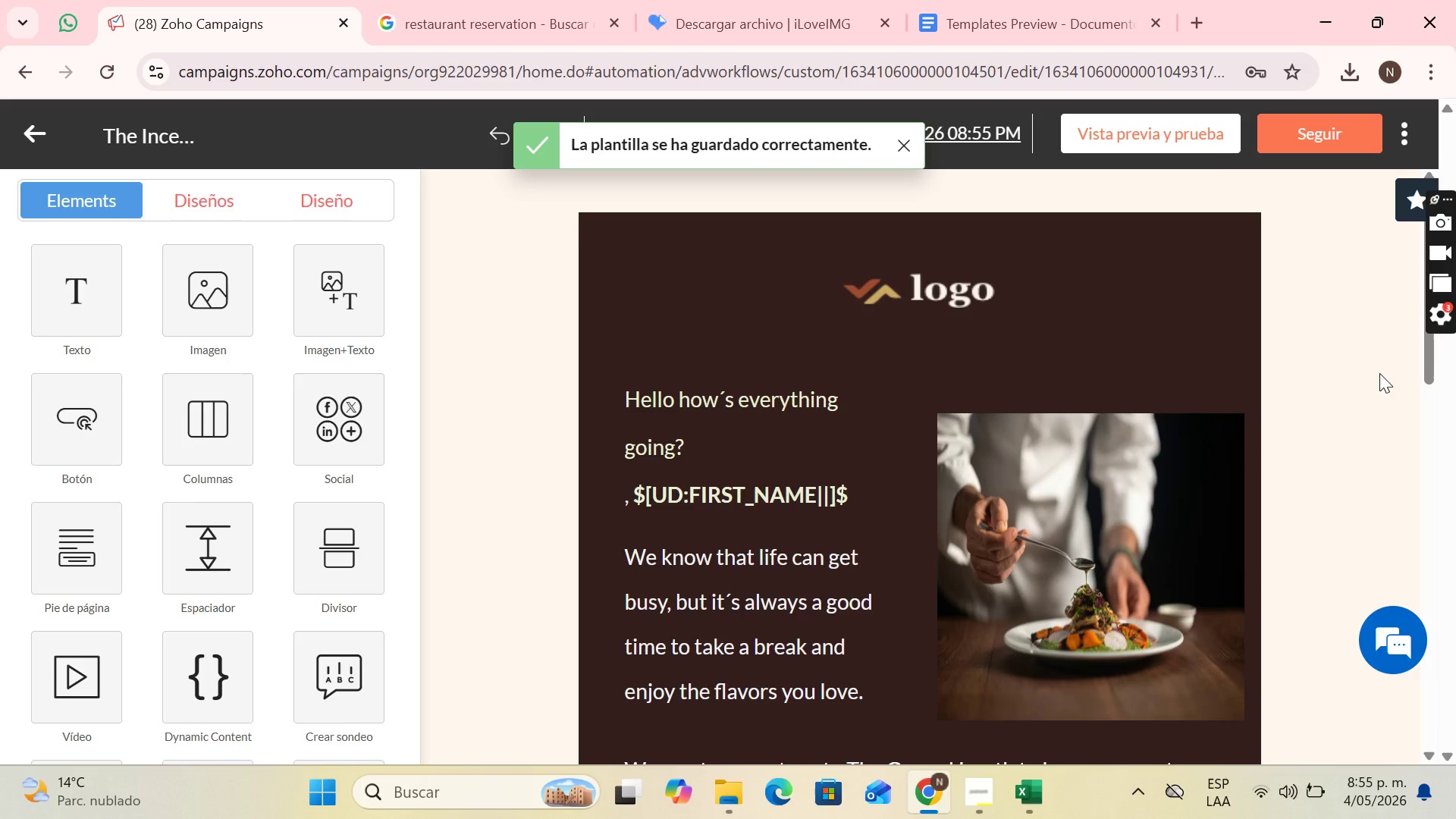 
wait(6.47)
 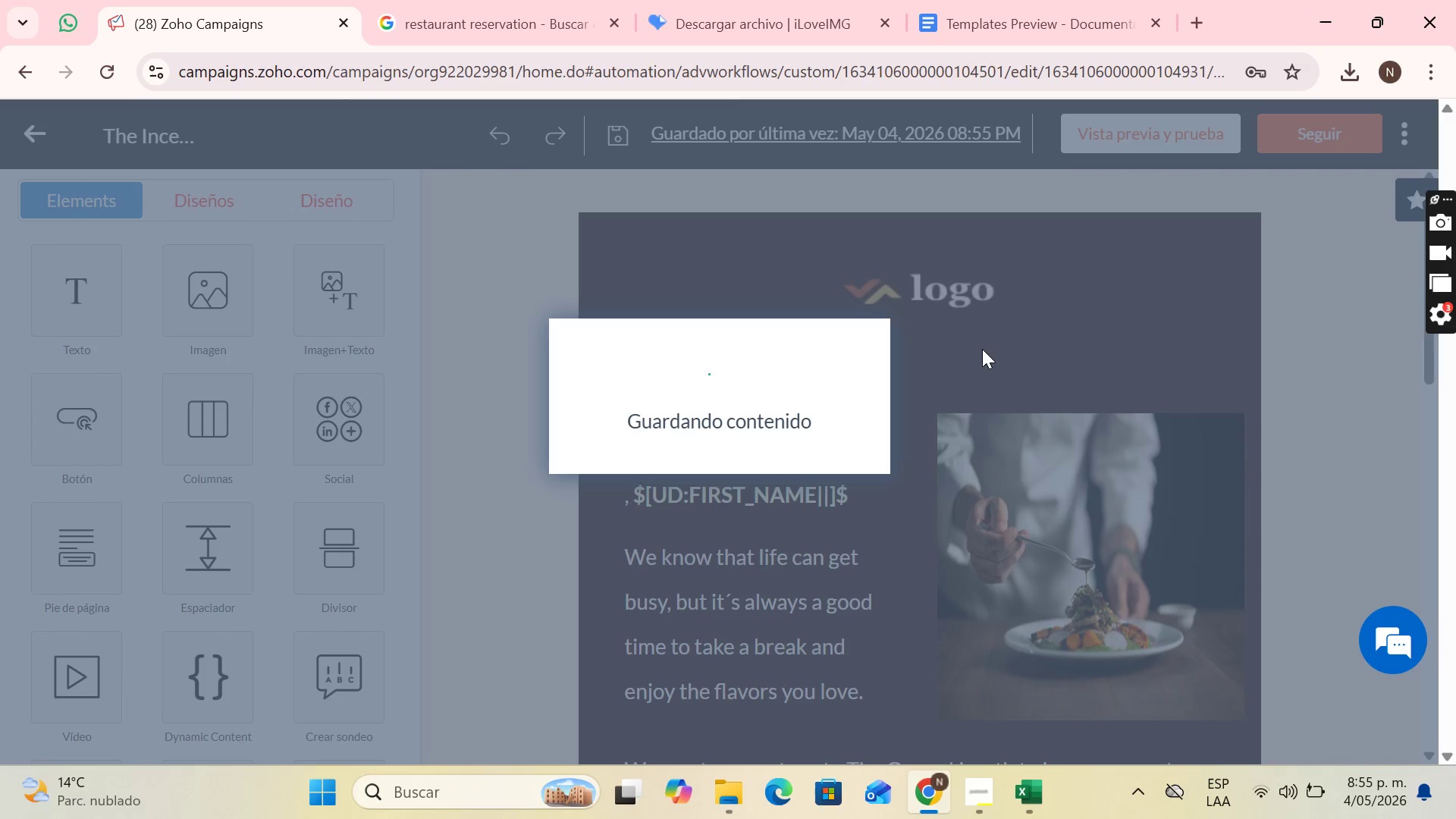 
key(PrintScreen)
 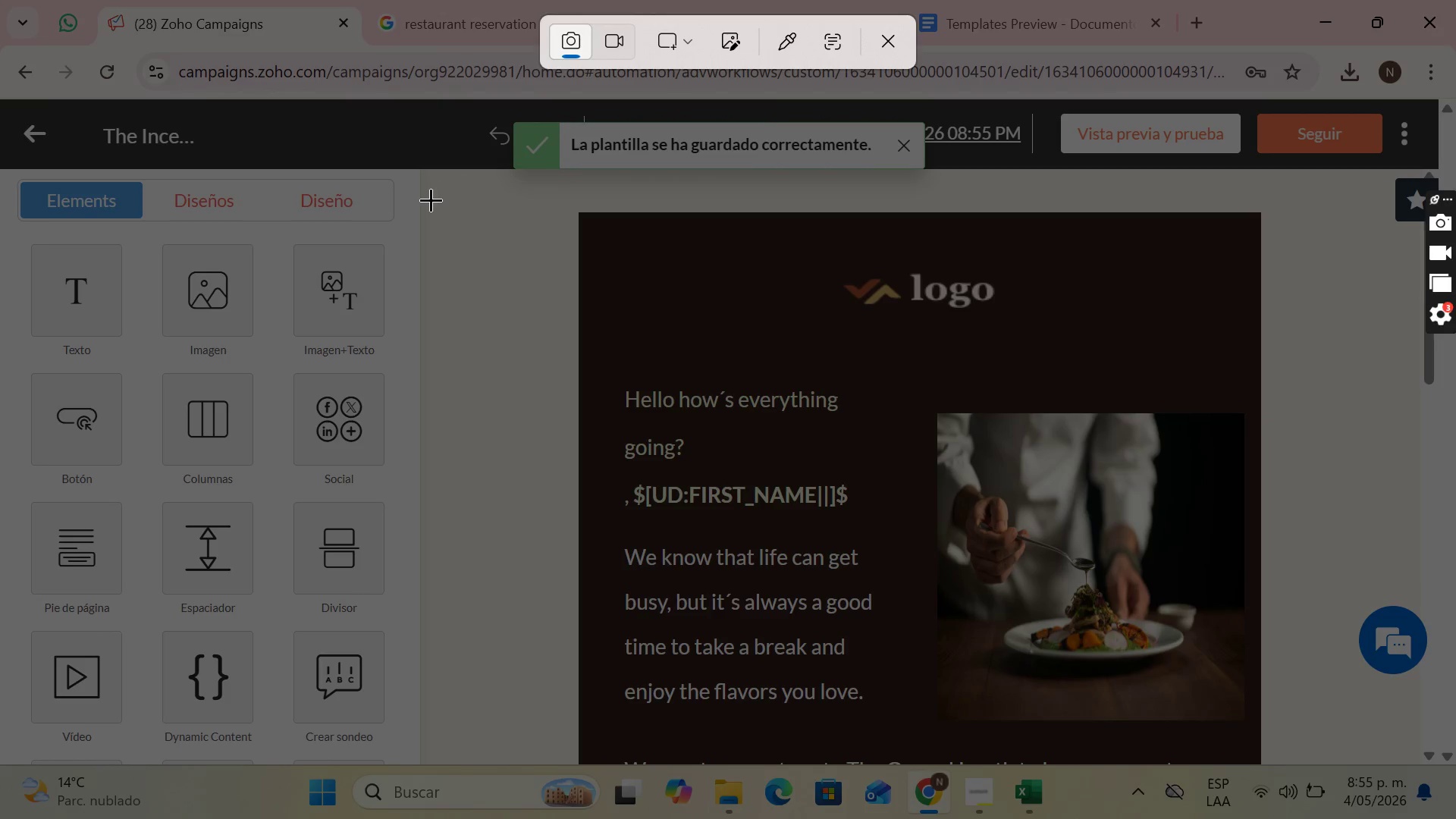 
left_click_drag(start_coordinate=[431, 199], to_coordinate=[611, 310])
 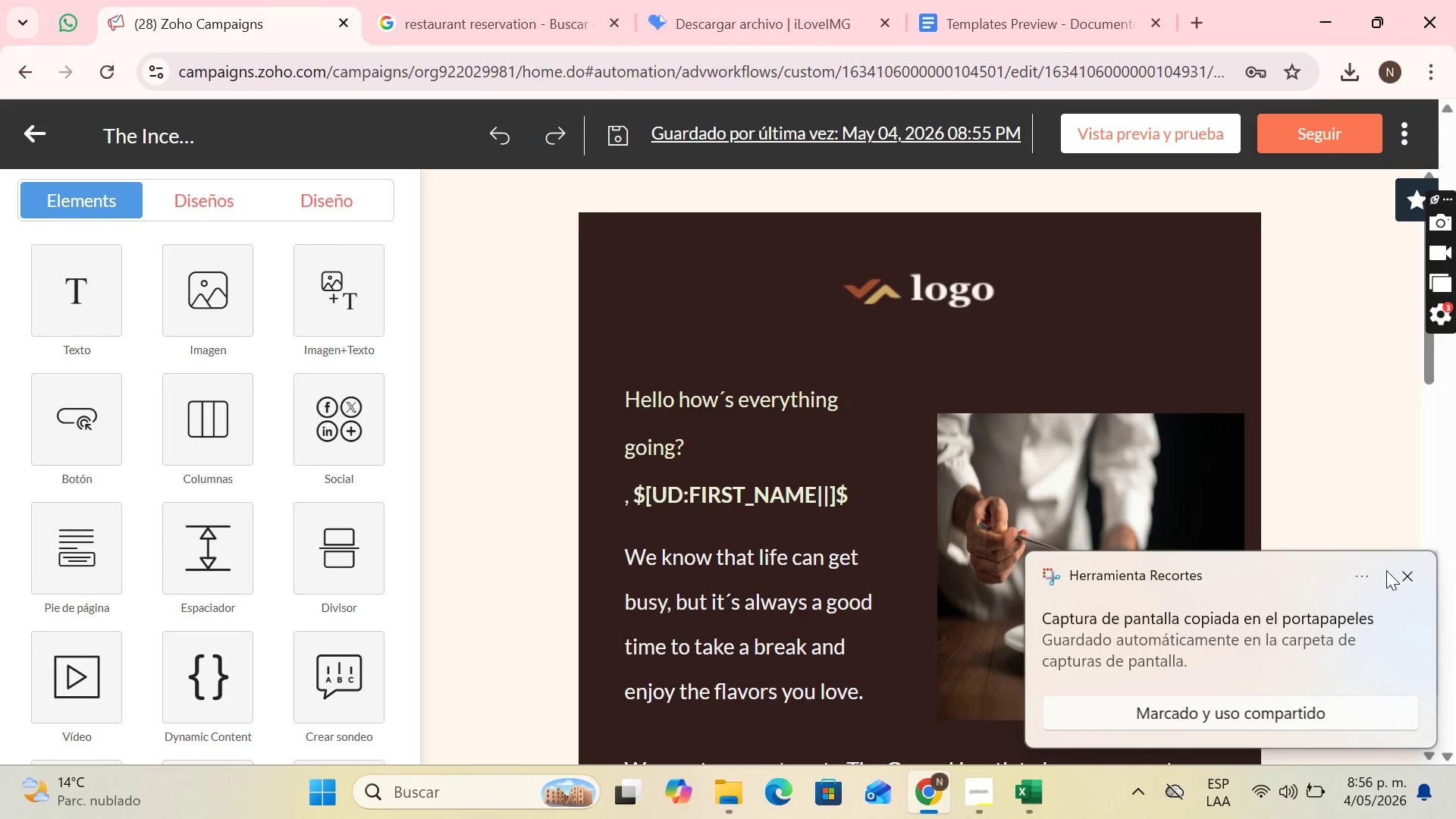 
left_click([1416, 570])
 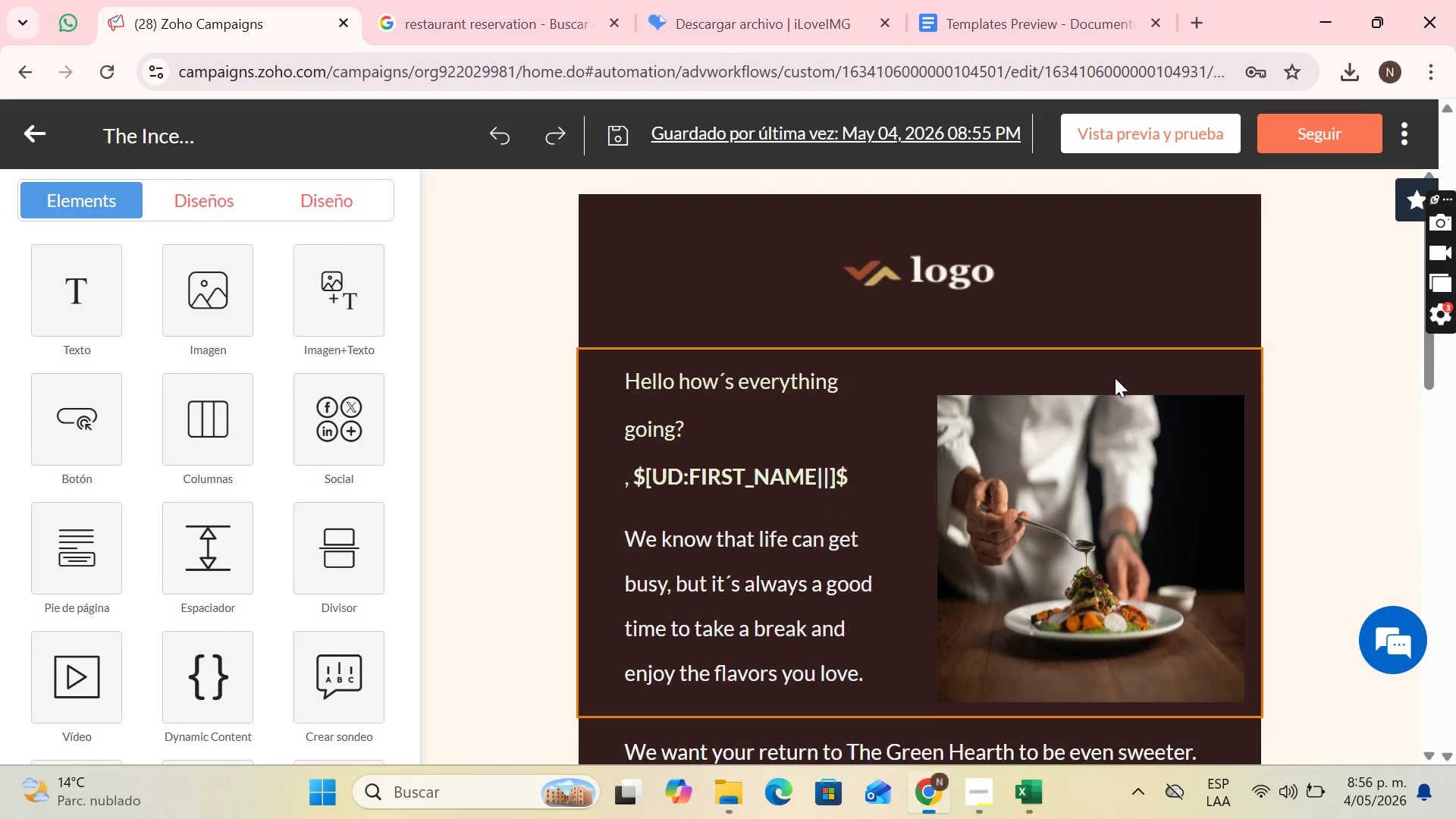 
scroll: coordinate [1127, 369], scroll_direction: down, amount: 5.0
 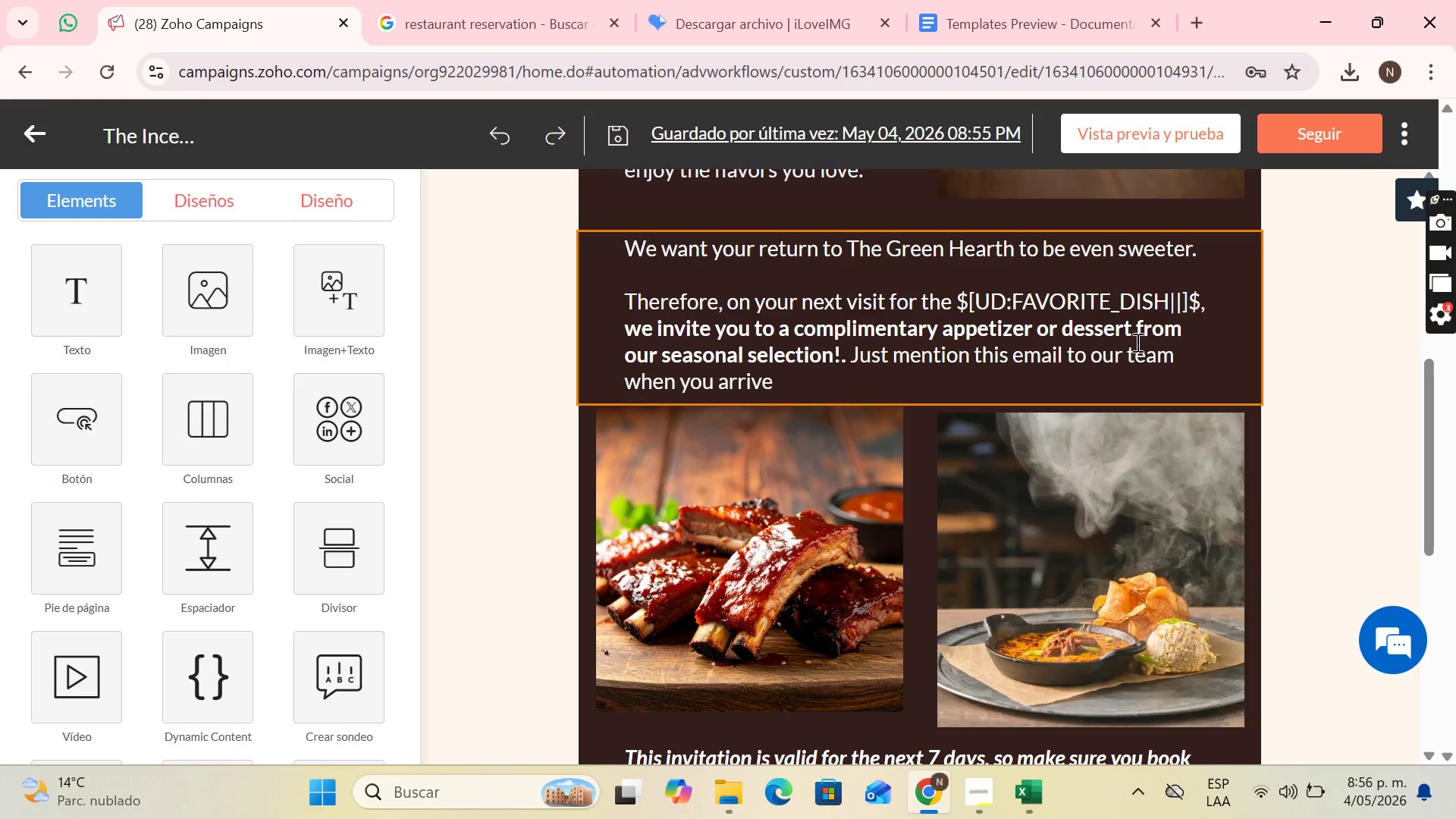 
wait(23.49)
 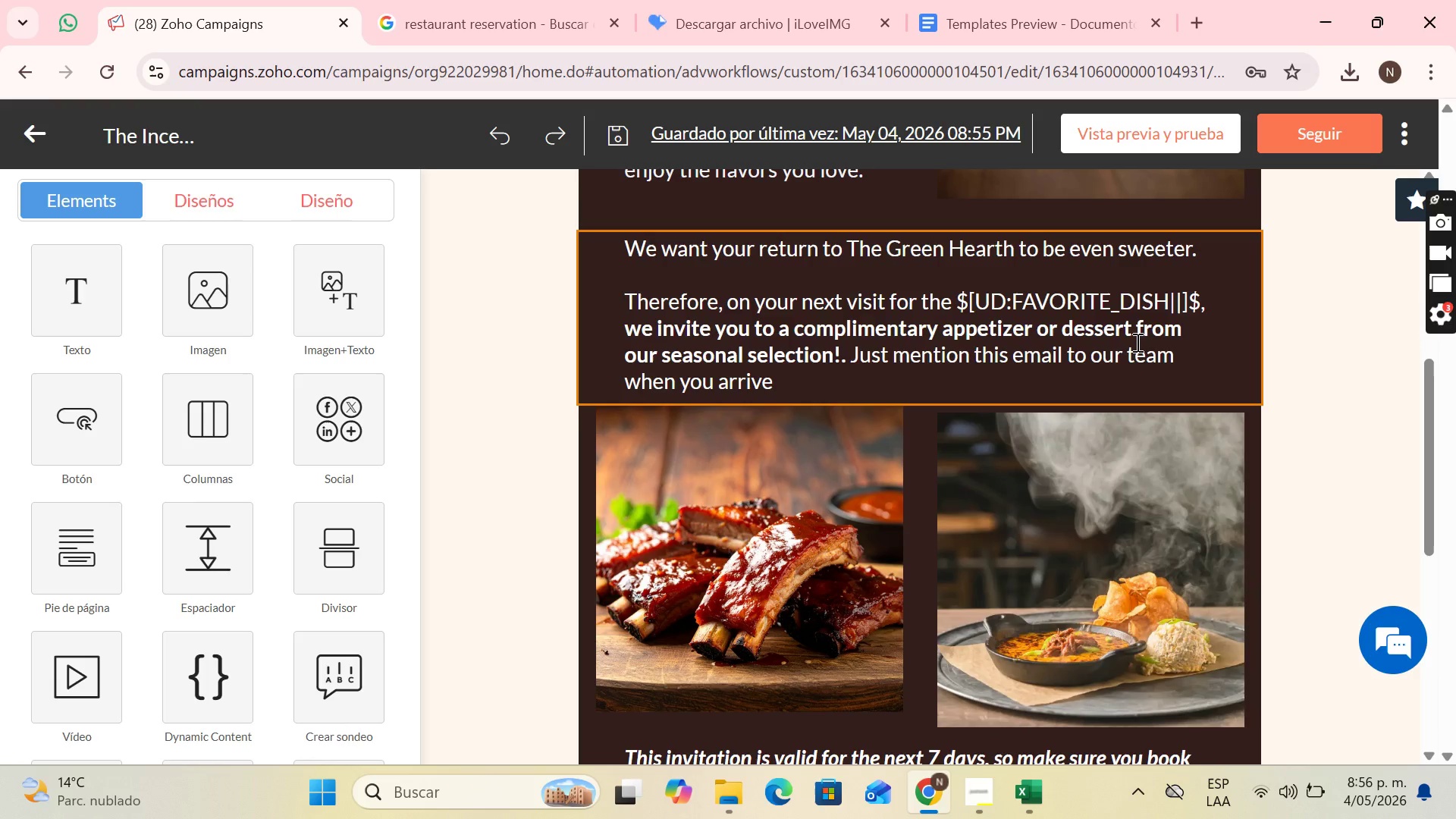 
scroll: coordinate [1056, 413], scroll_direction: down, amount: 1.0
 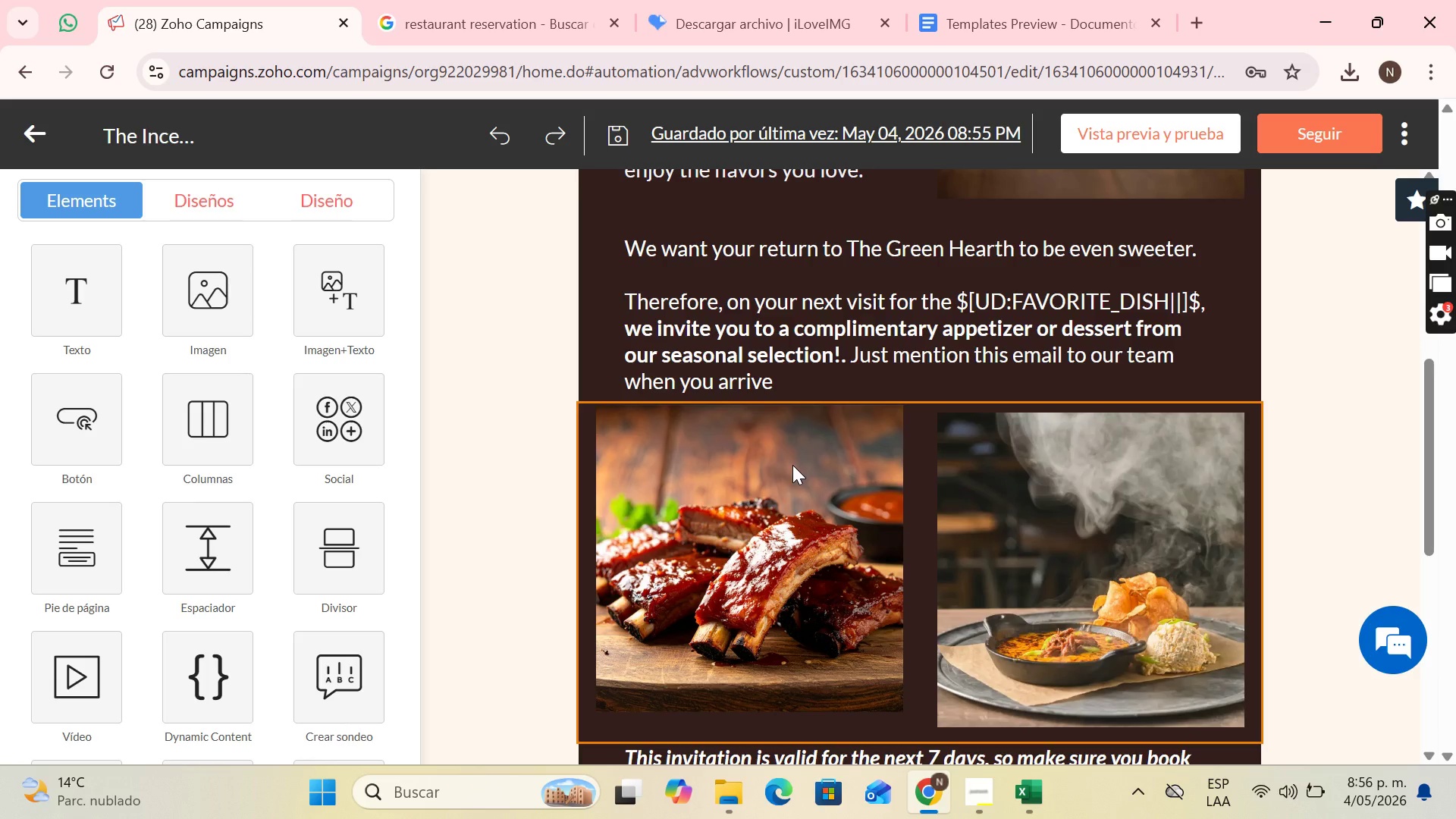 
wait(25.49)
 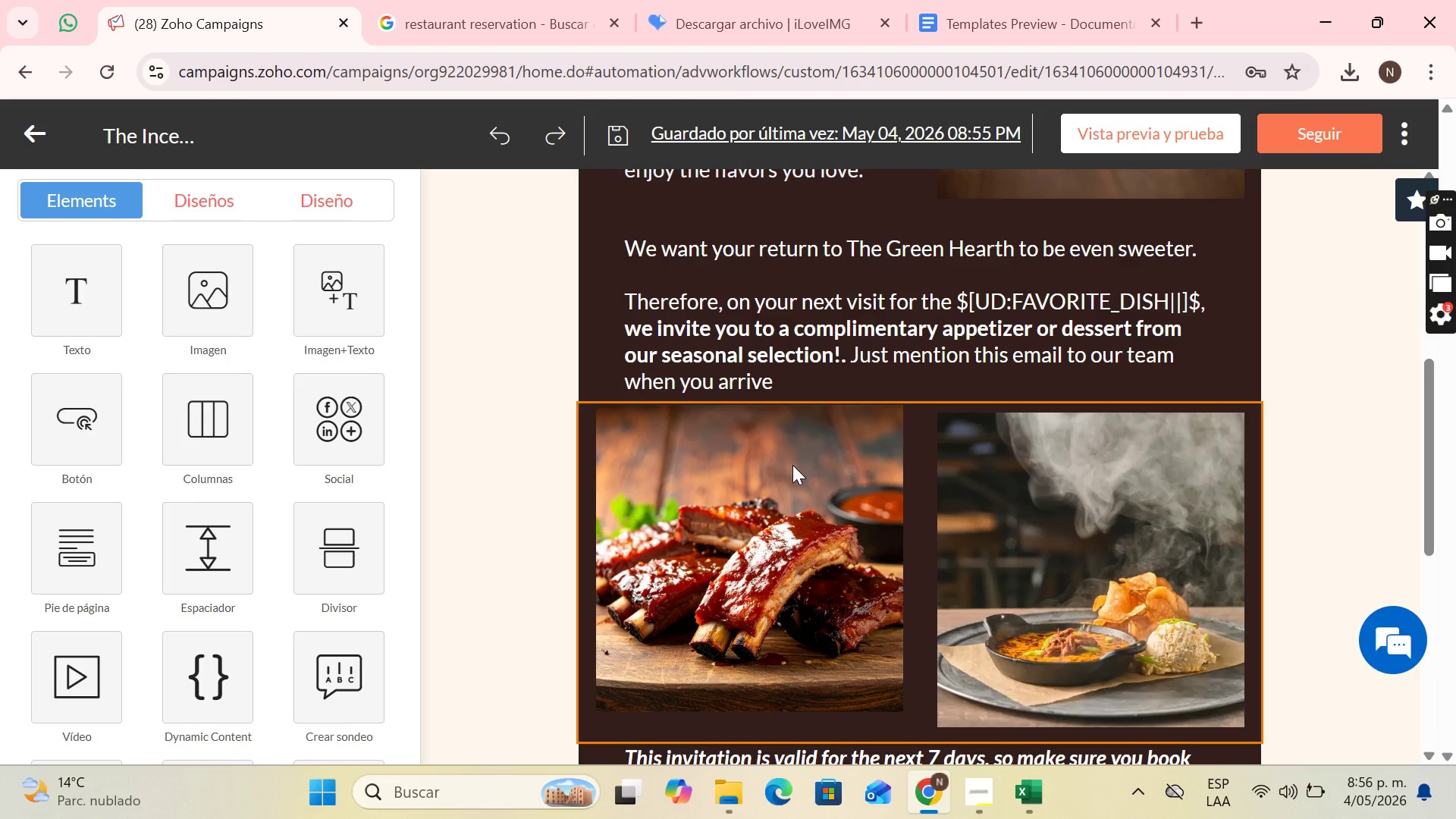 
left_click([1015, 0])
 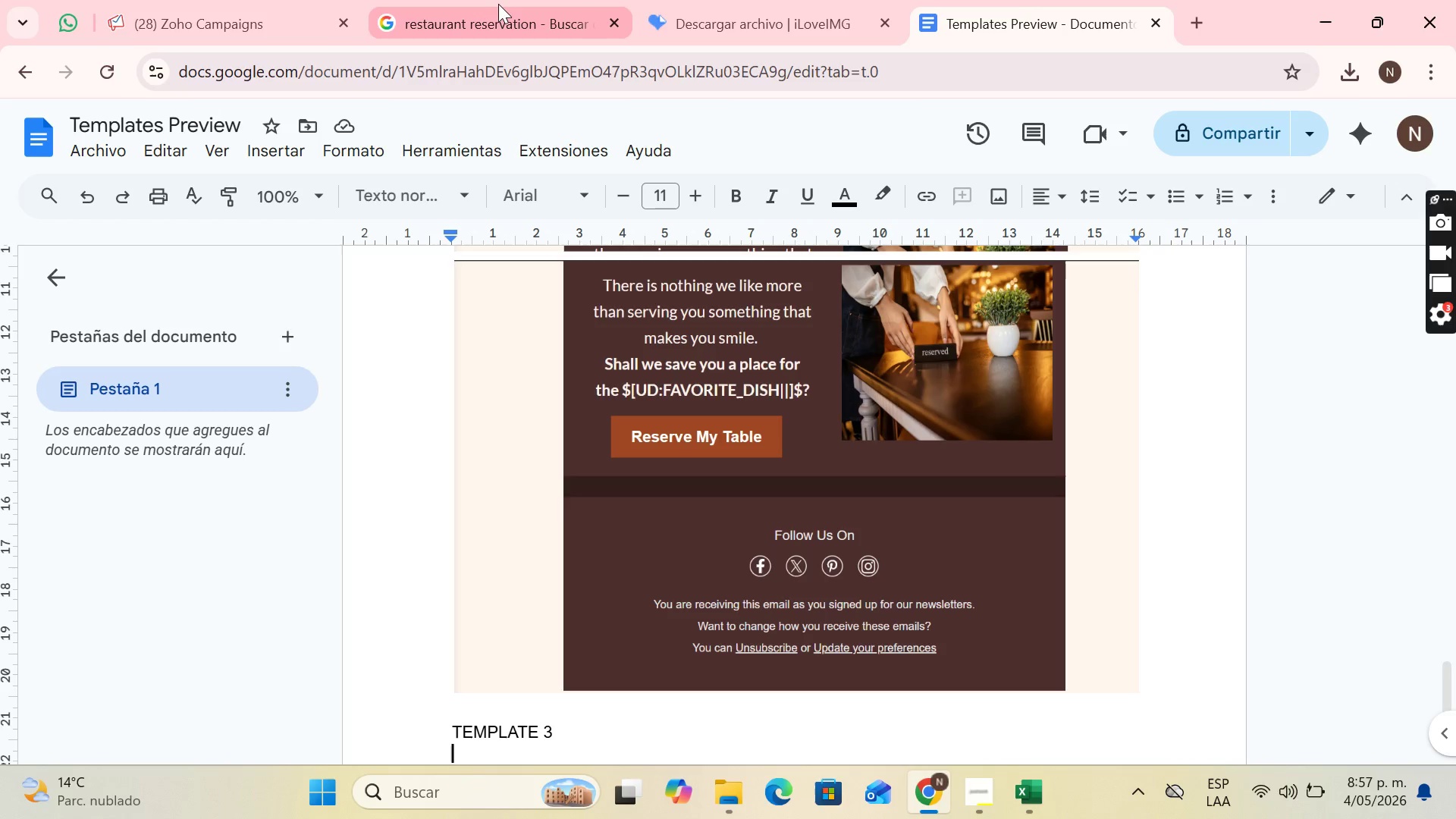 
left_click([499, 4])
 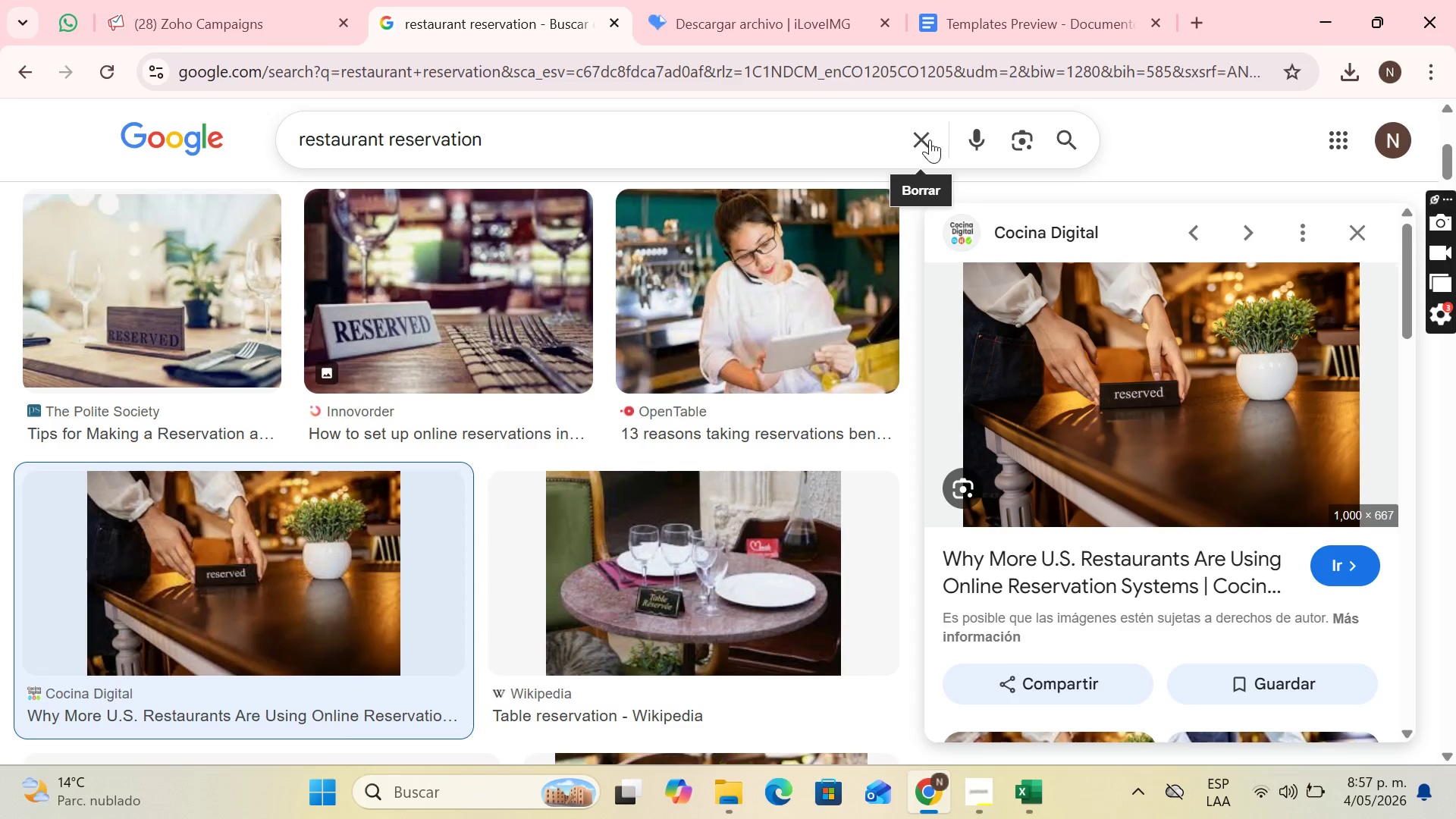 
left_click([930, 140])
 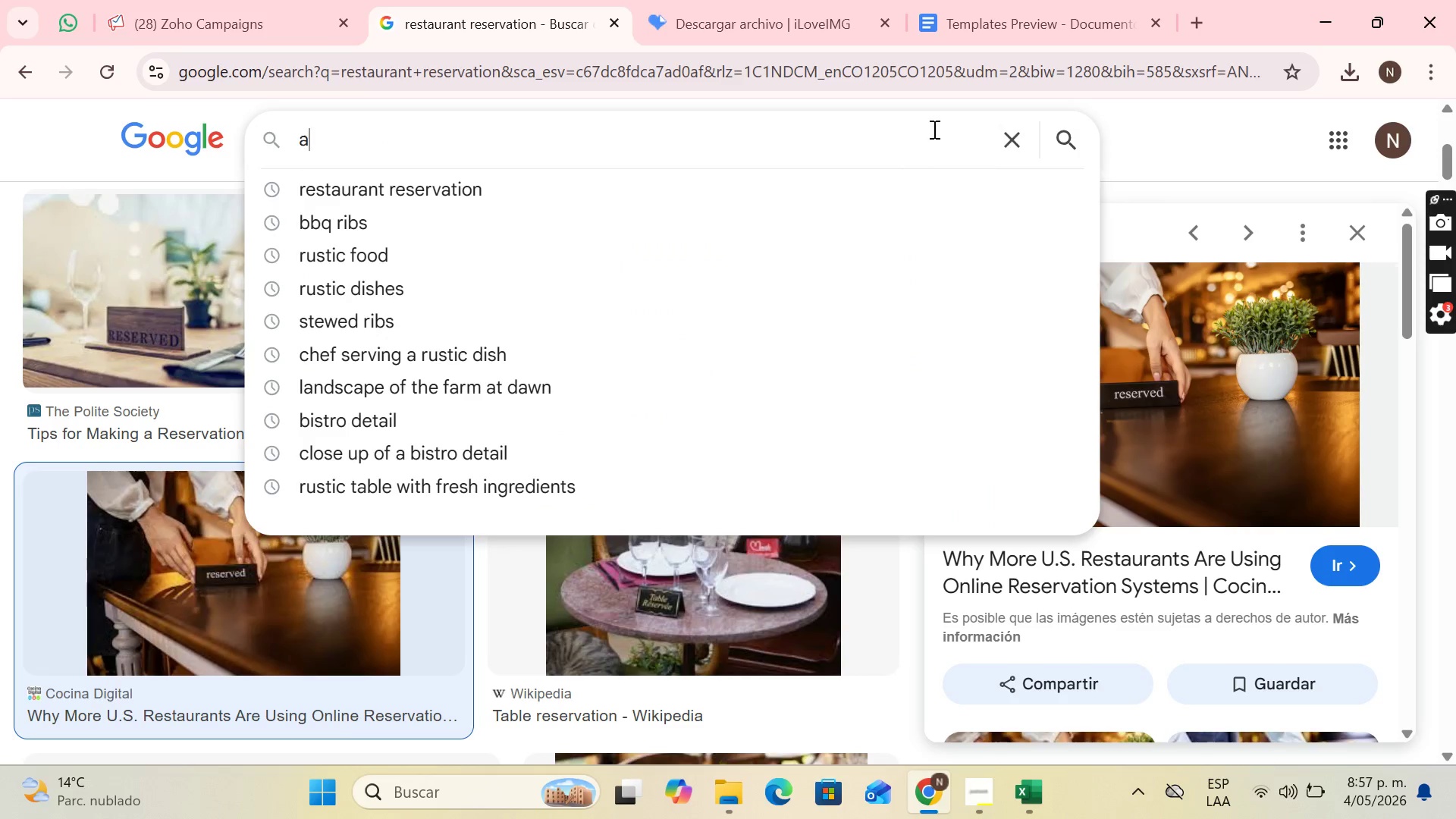 
type(artesanal dese)
key(Backspace)
type(sert)
 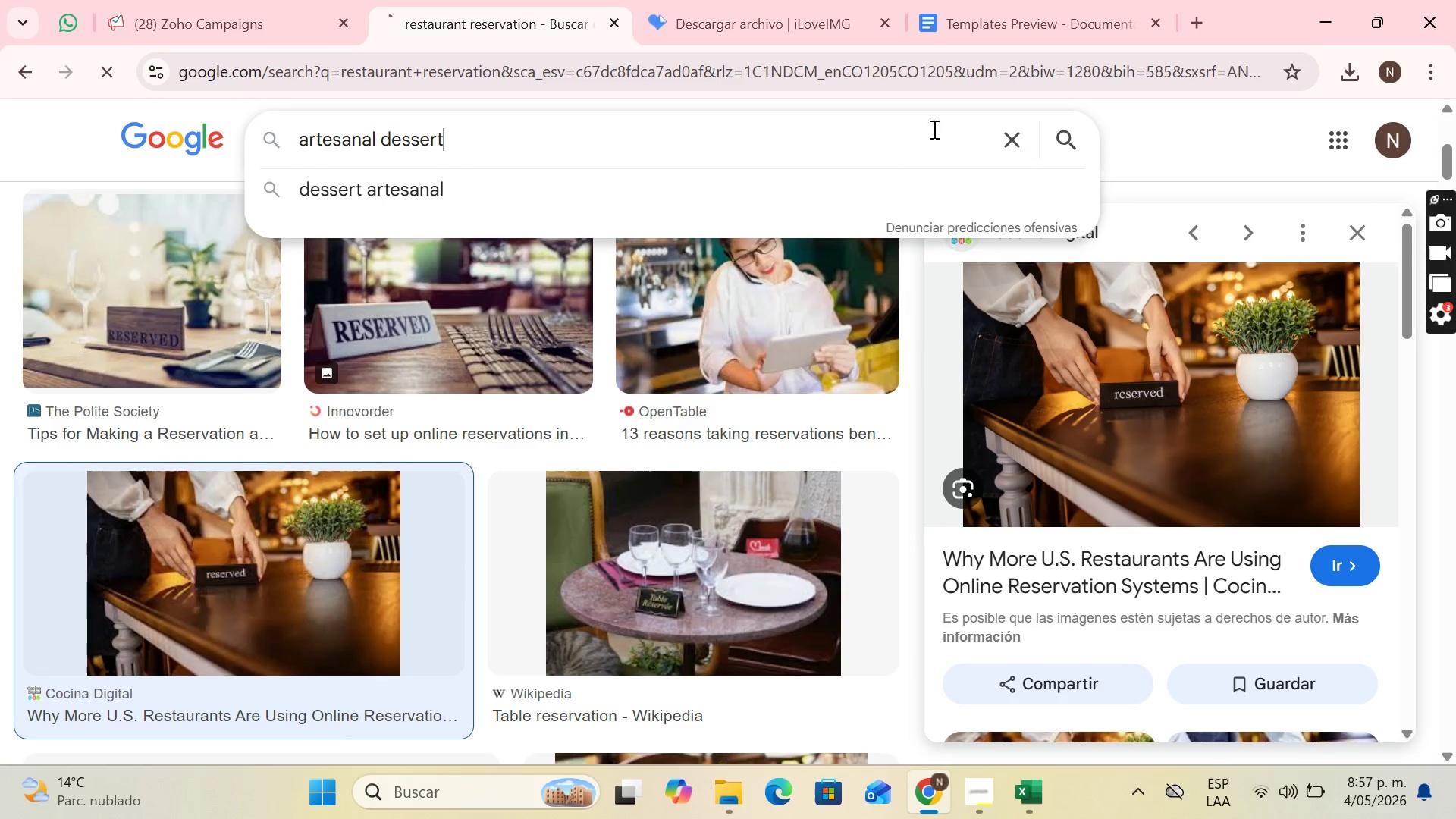 
key(Enter)
 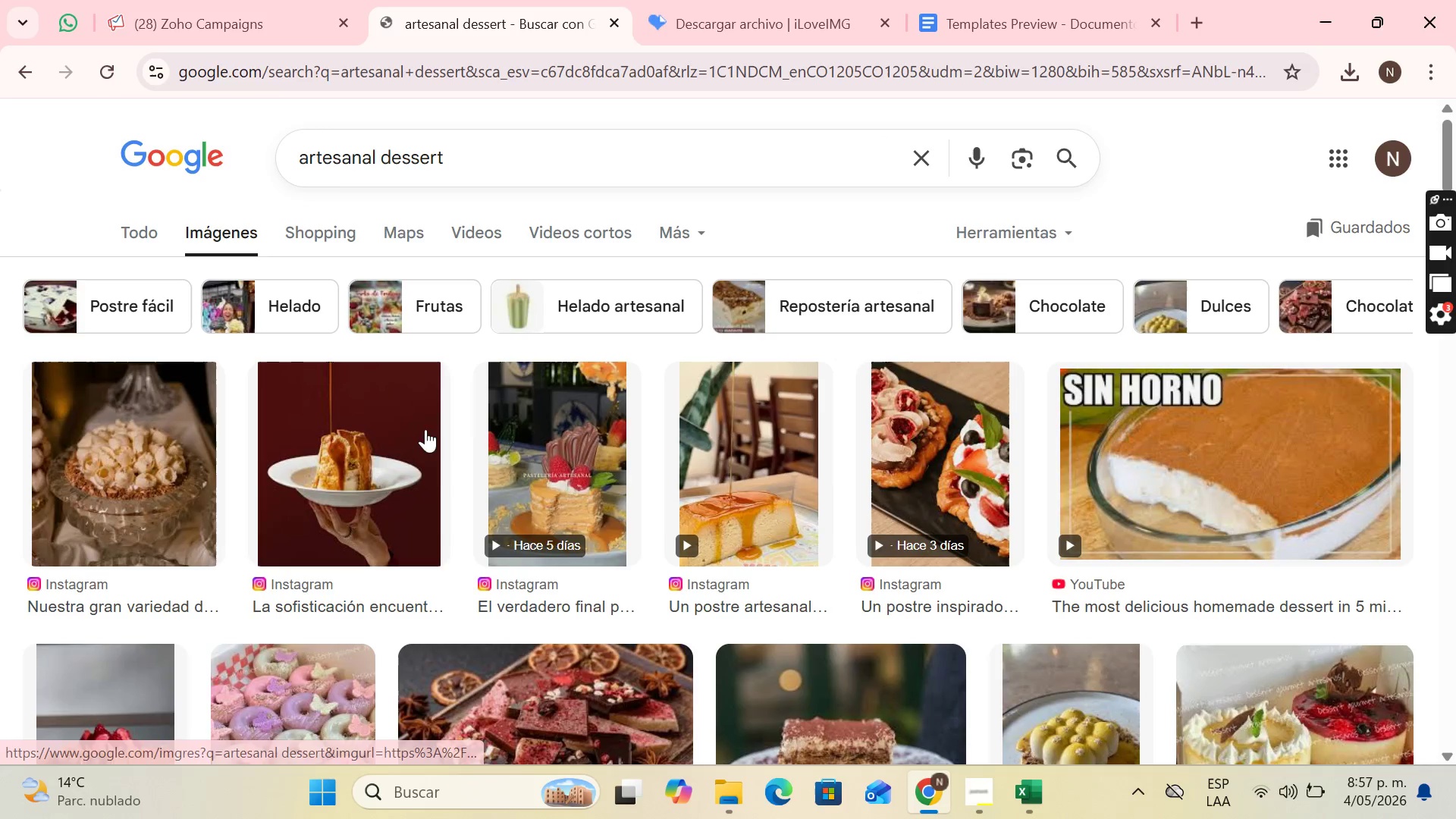 
scroll: coordinate [677, 525], scroll_direction: down, amount: 4.0
 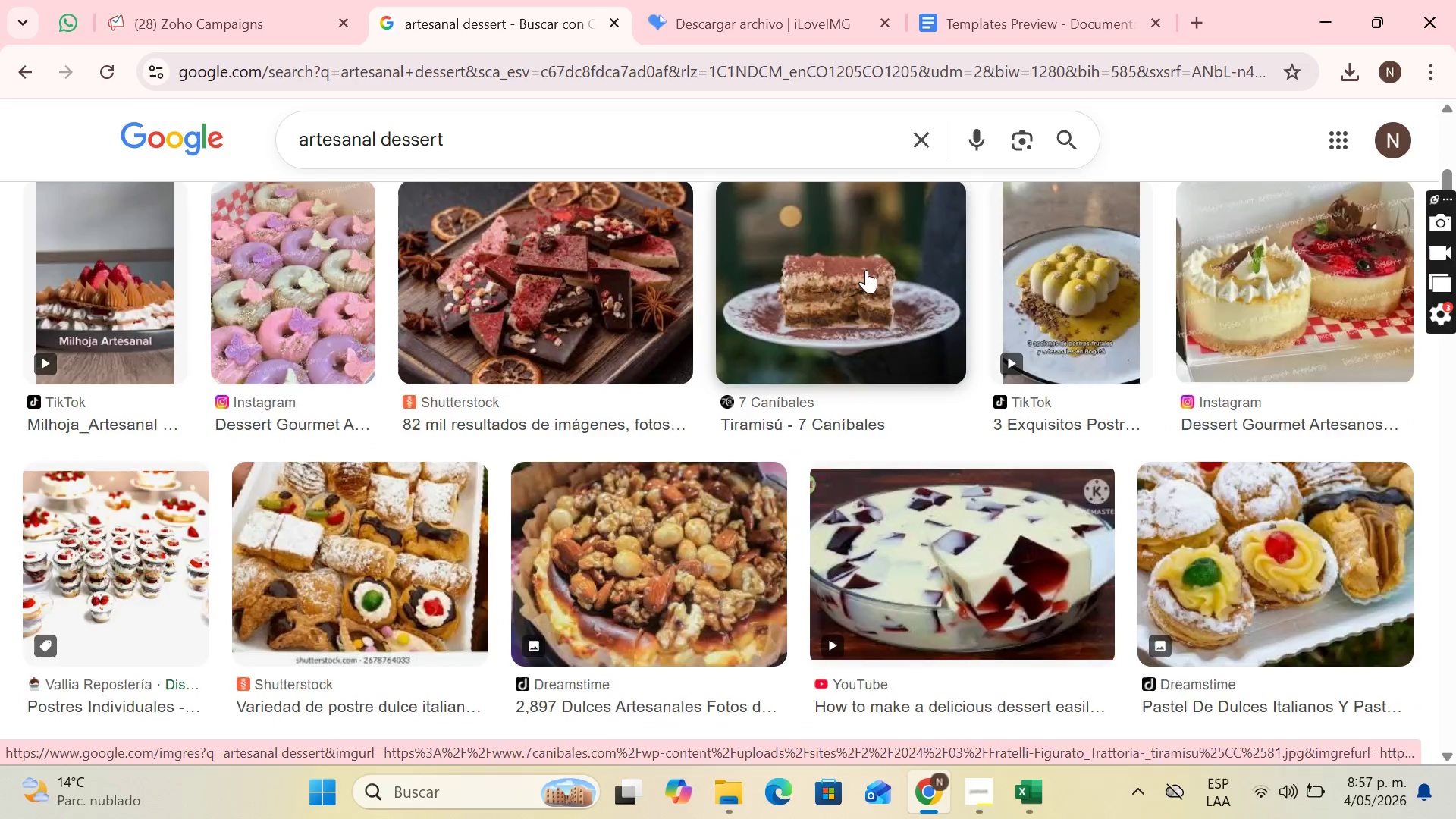 
left_click([866, 270])
 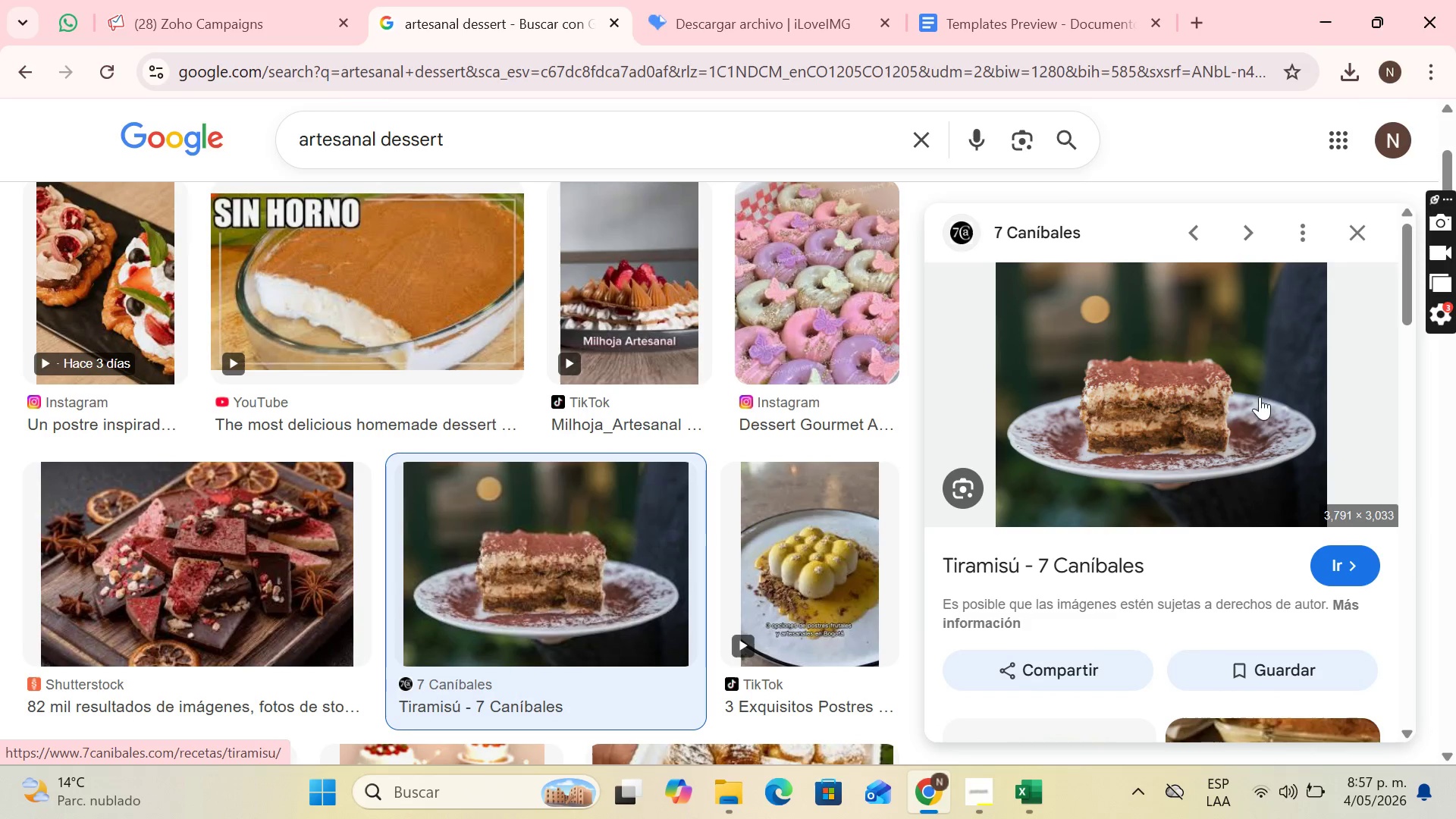 
right_click([1197, 403])
 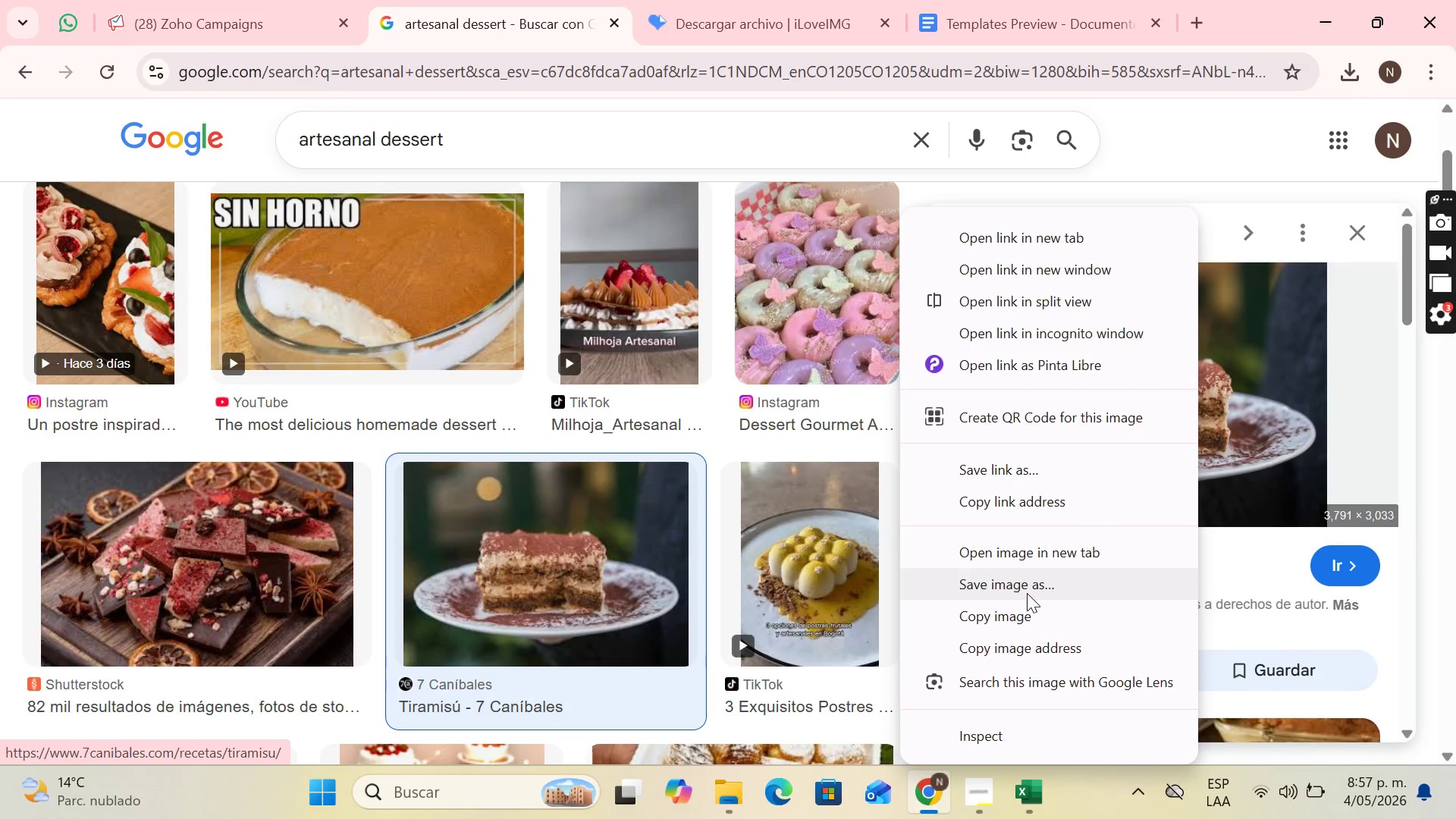 
left_click([1027, 593])
 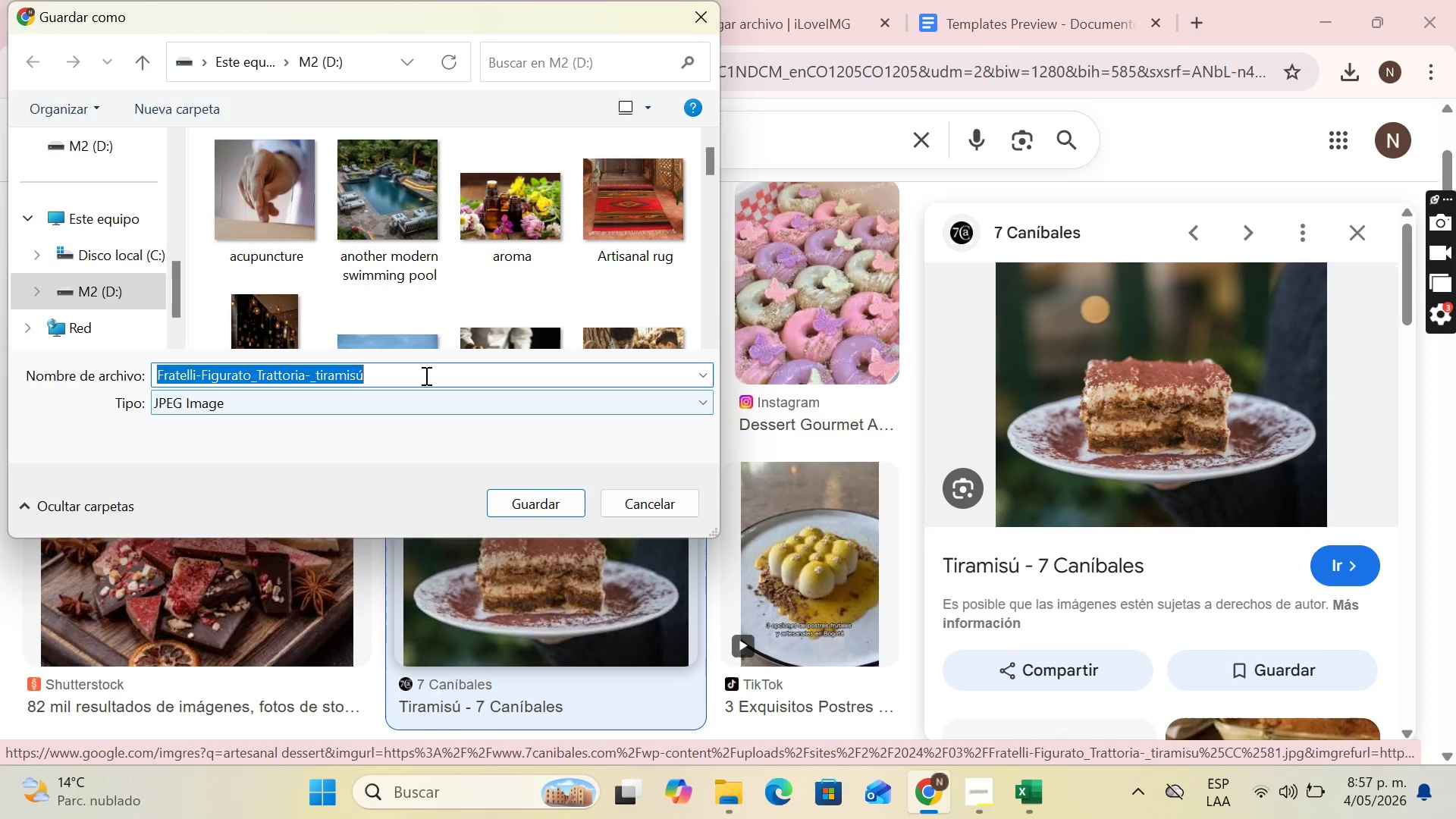 
key(Backspace)
type(Artesanal)
key(Backspace)
key(Backspace)
key(Backspace)
key(Backspace)
type(sanal Dessery)
key(Backspace)
 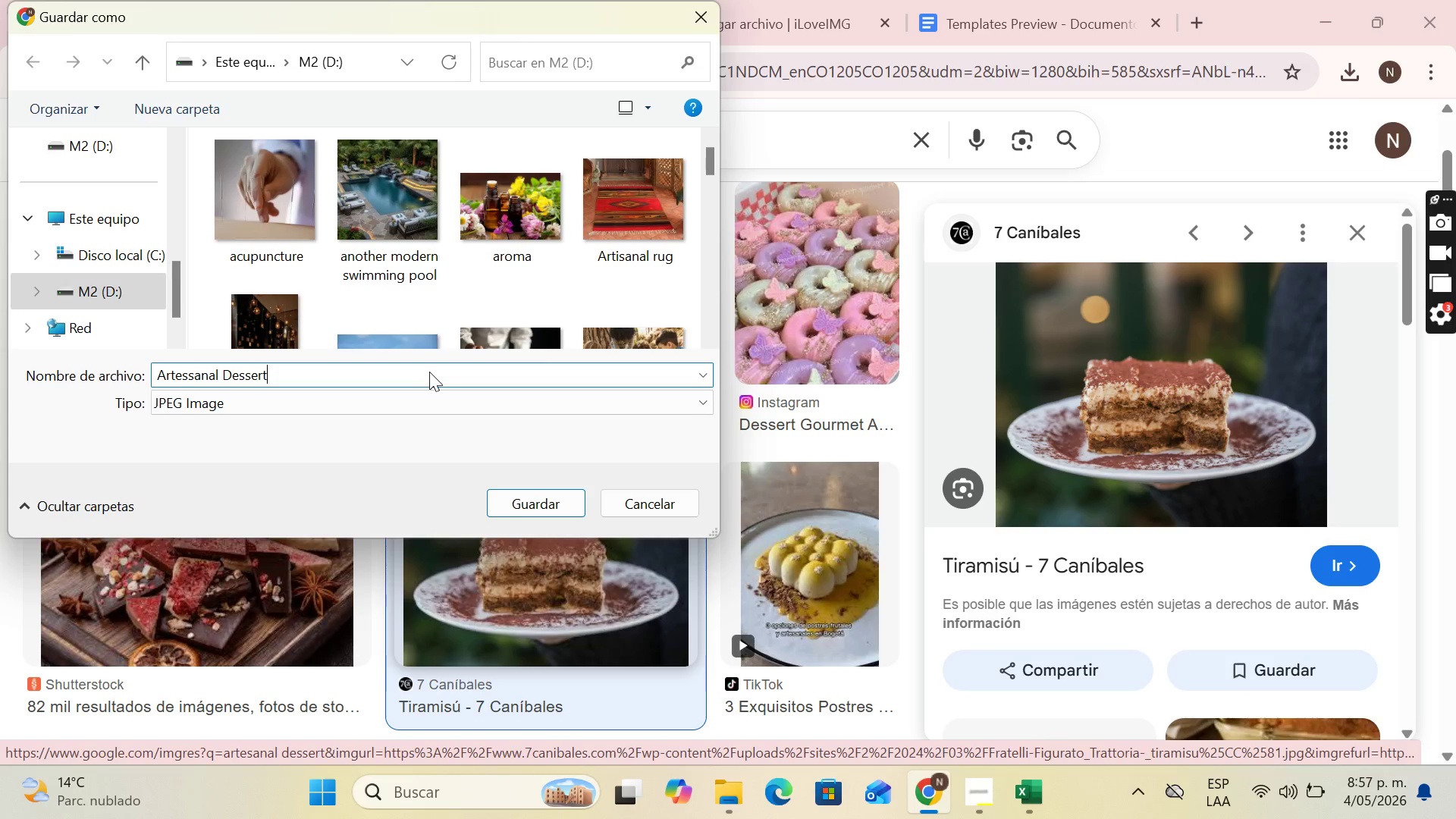 
key(T)
 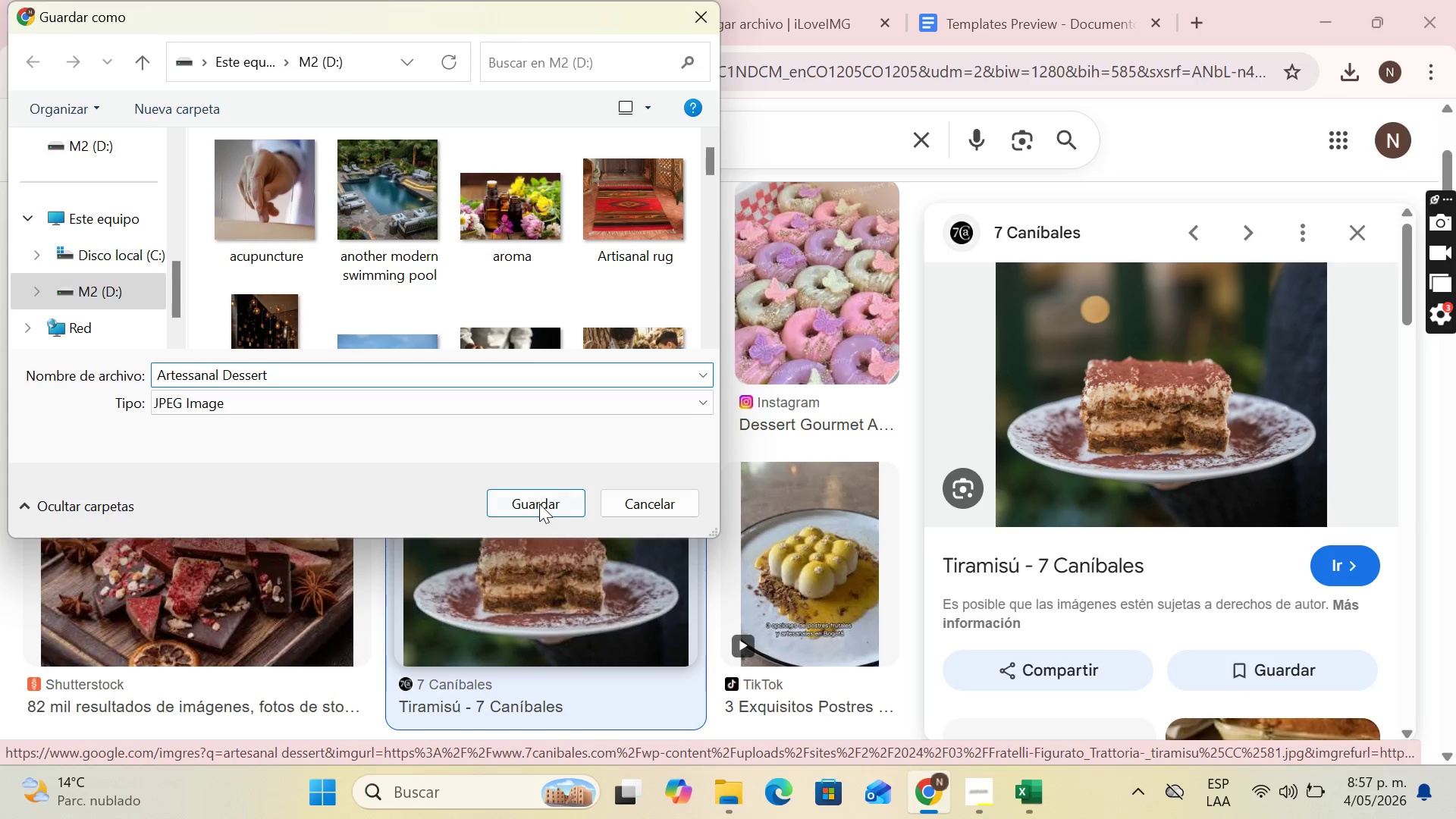 
left_click([539, 504])
 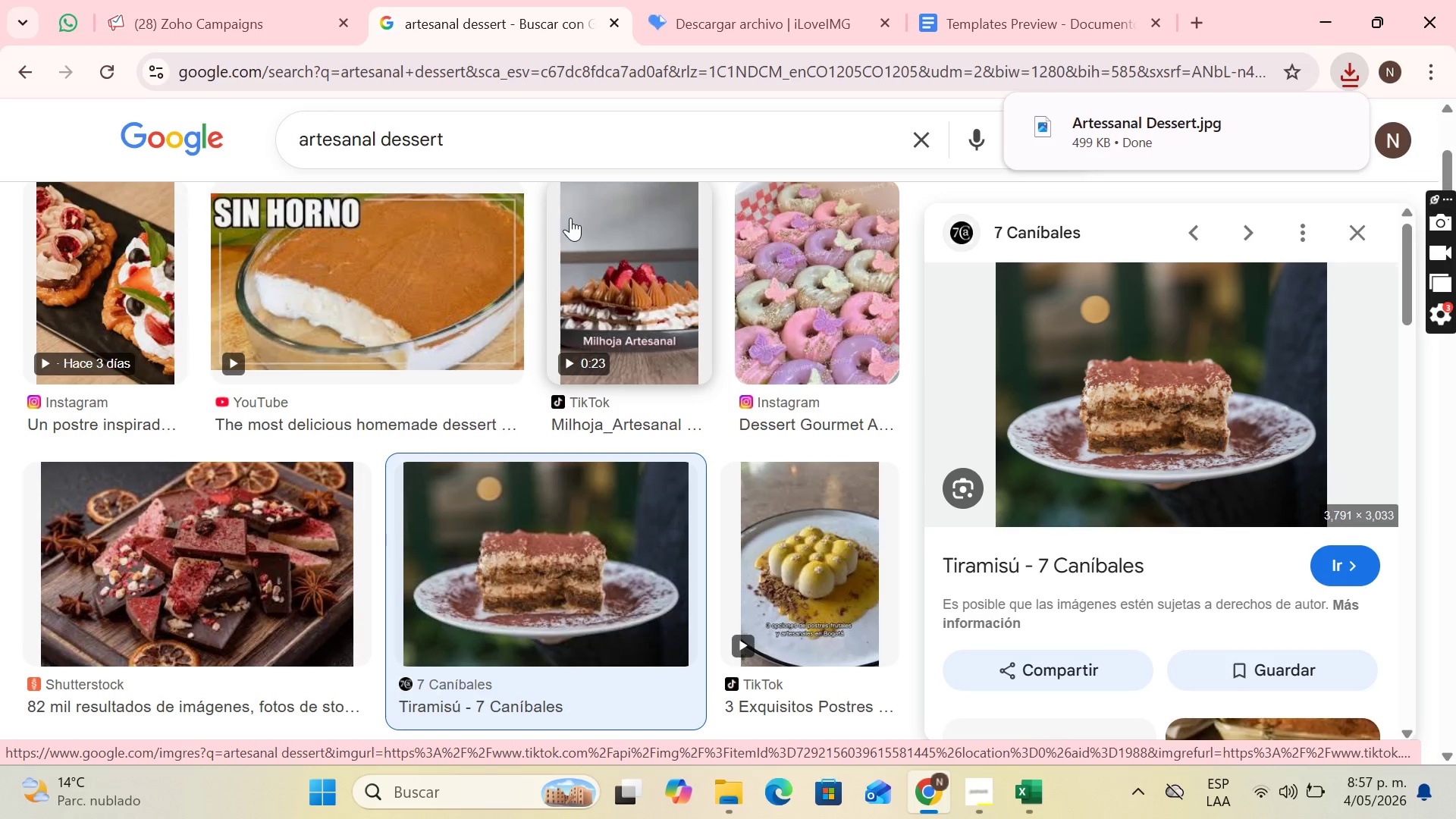 
wait(19.2)
 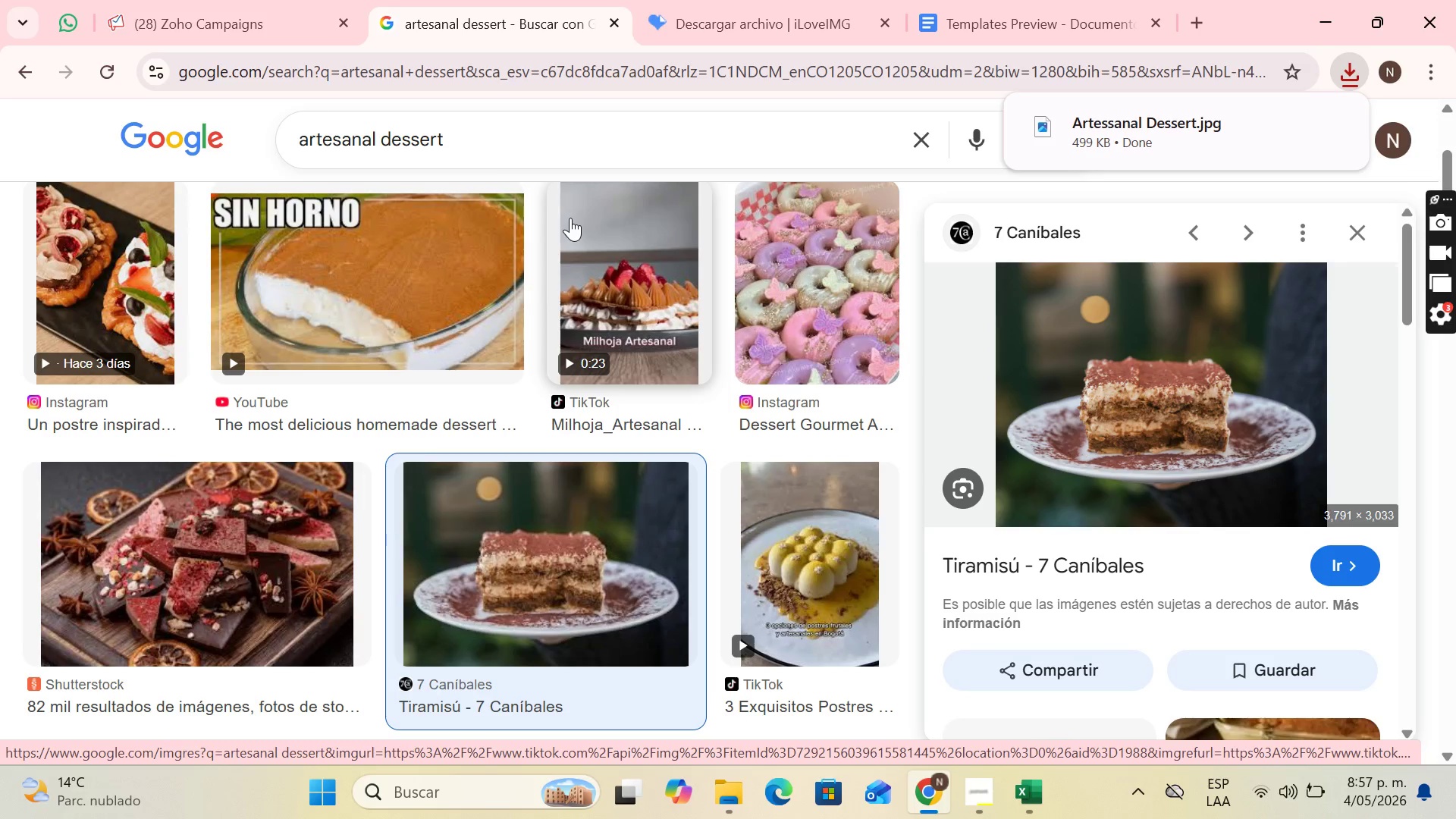 
left_click([917, 140])
 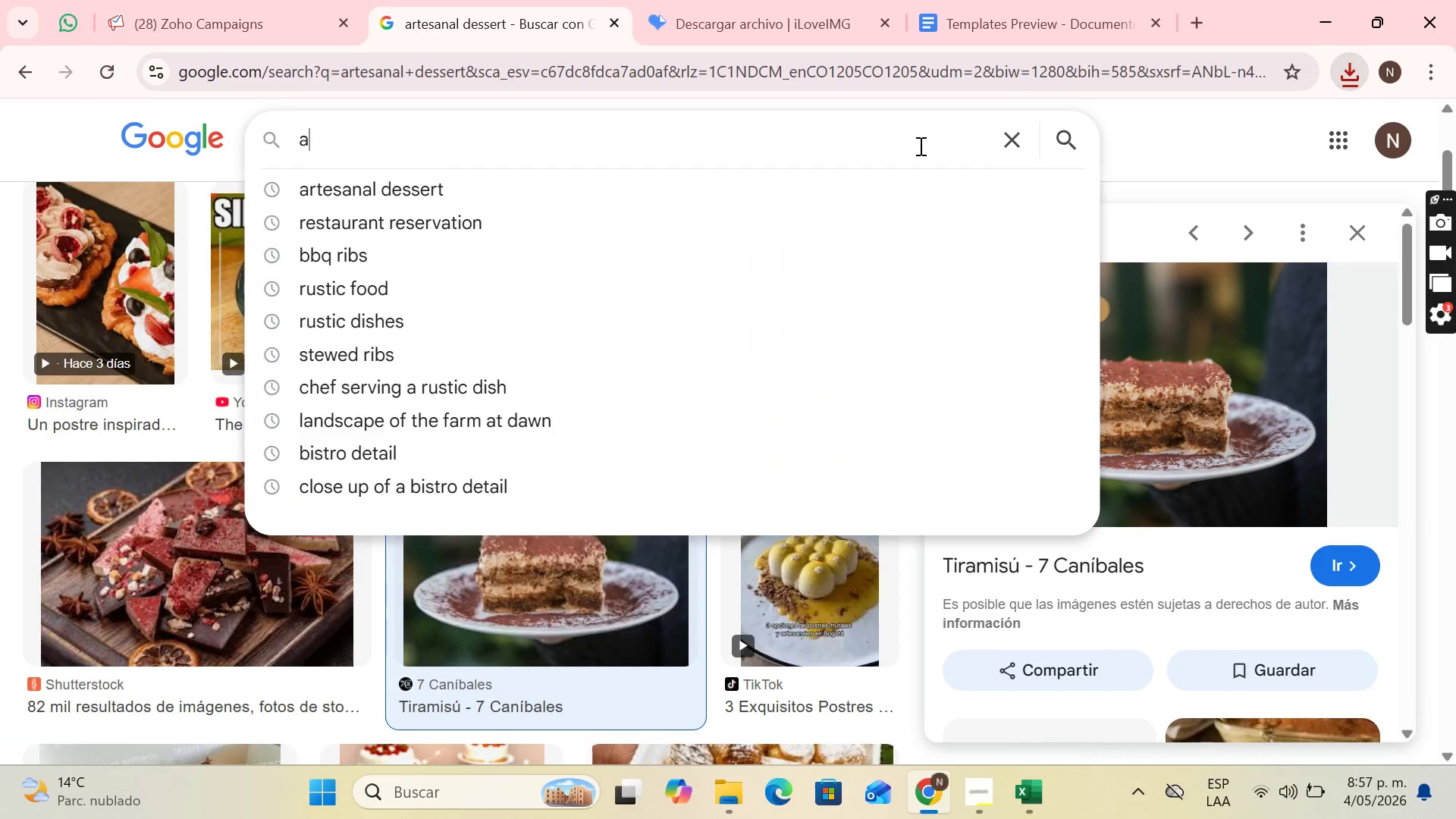 
type(appete)
key(Backspace)
type(izer table)
 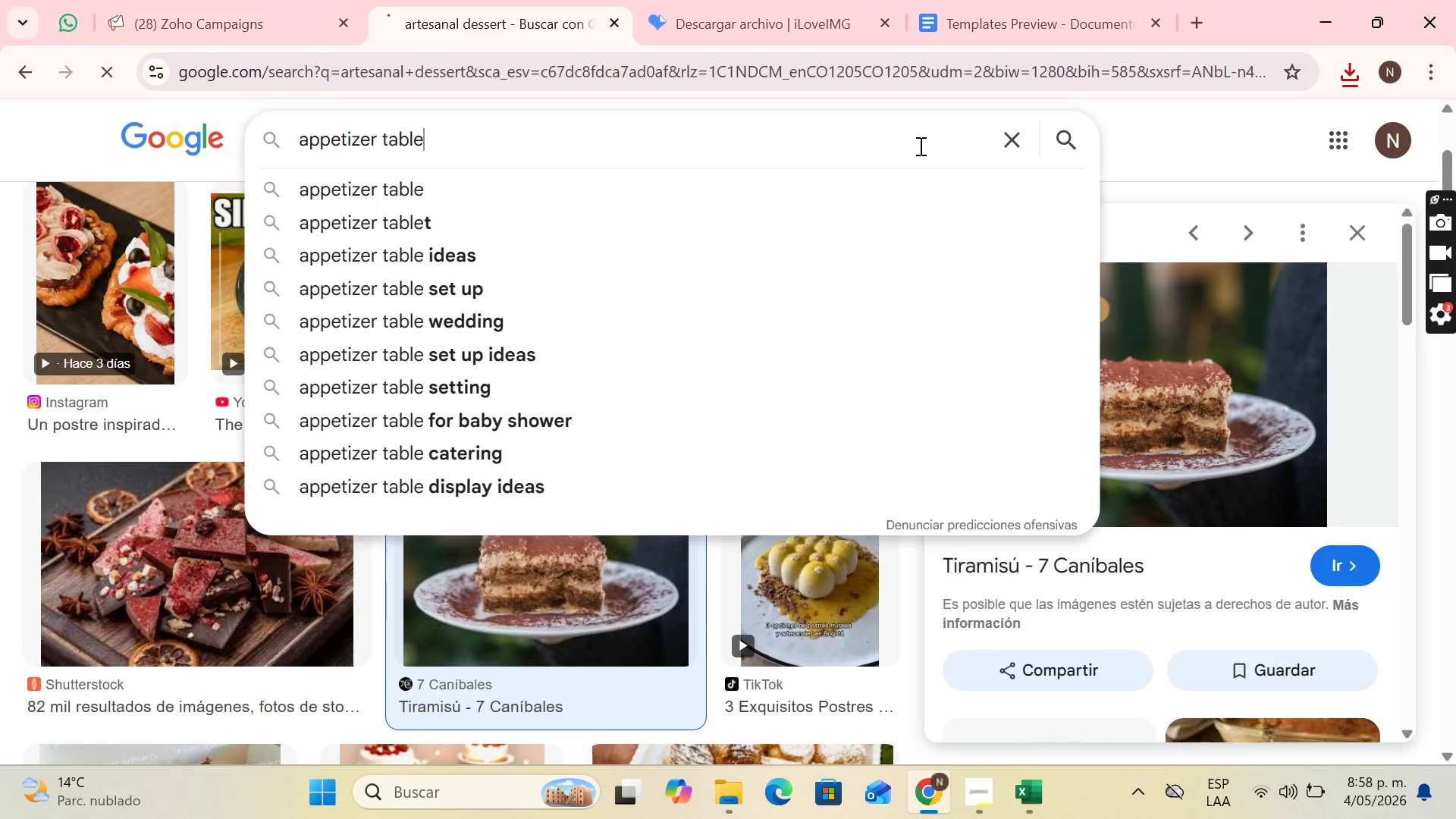 
key(Enter)
 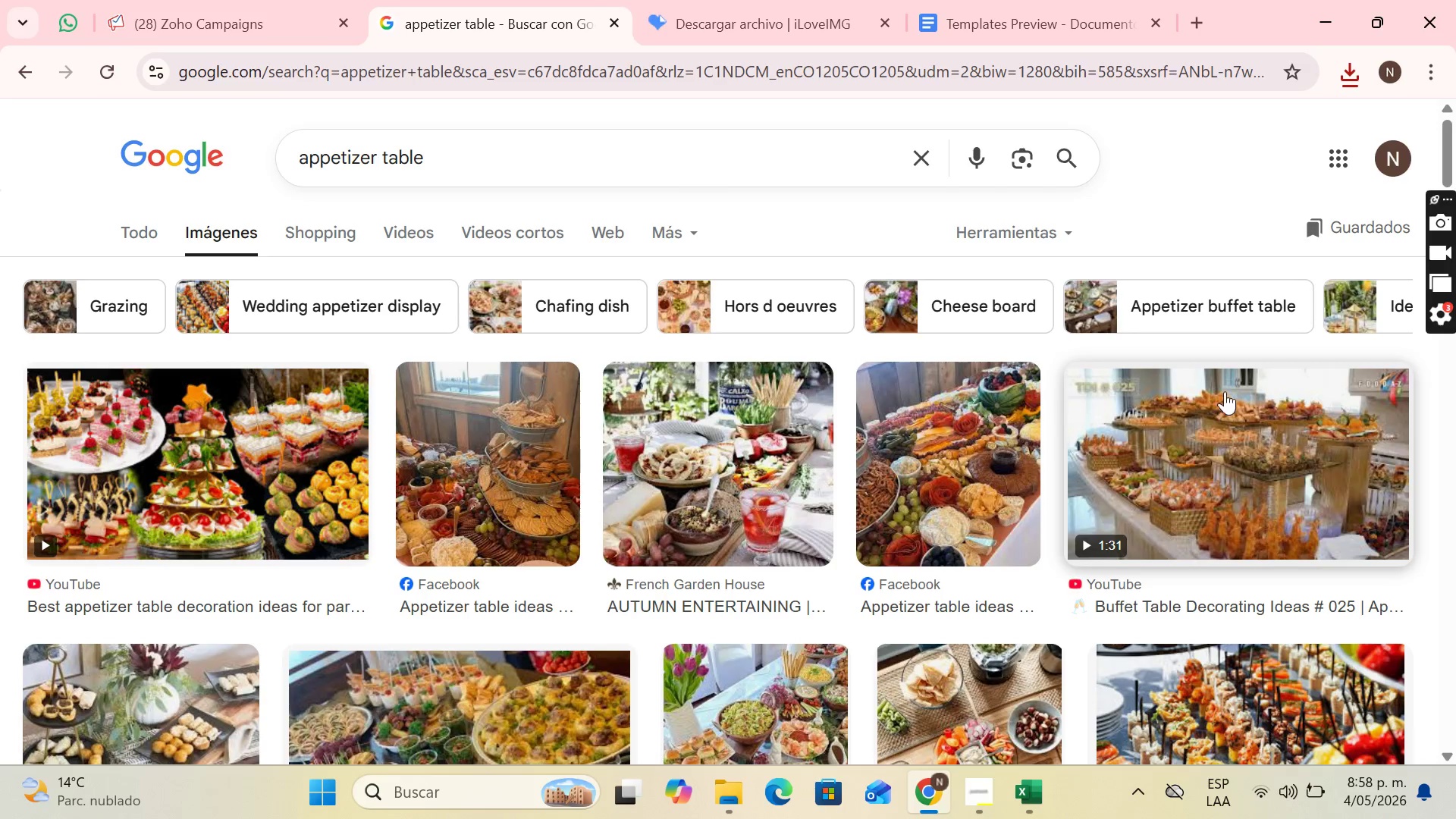 
scroll: coordinate [661, 384], scroll_direction: down, amount: 10.0
 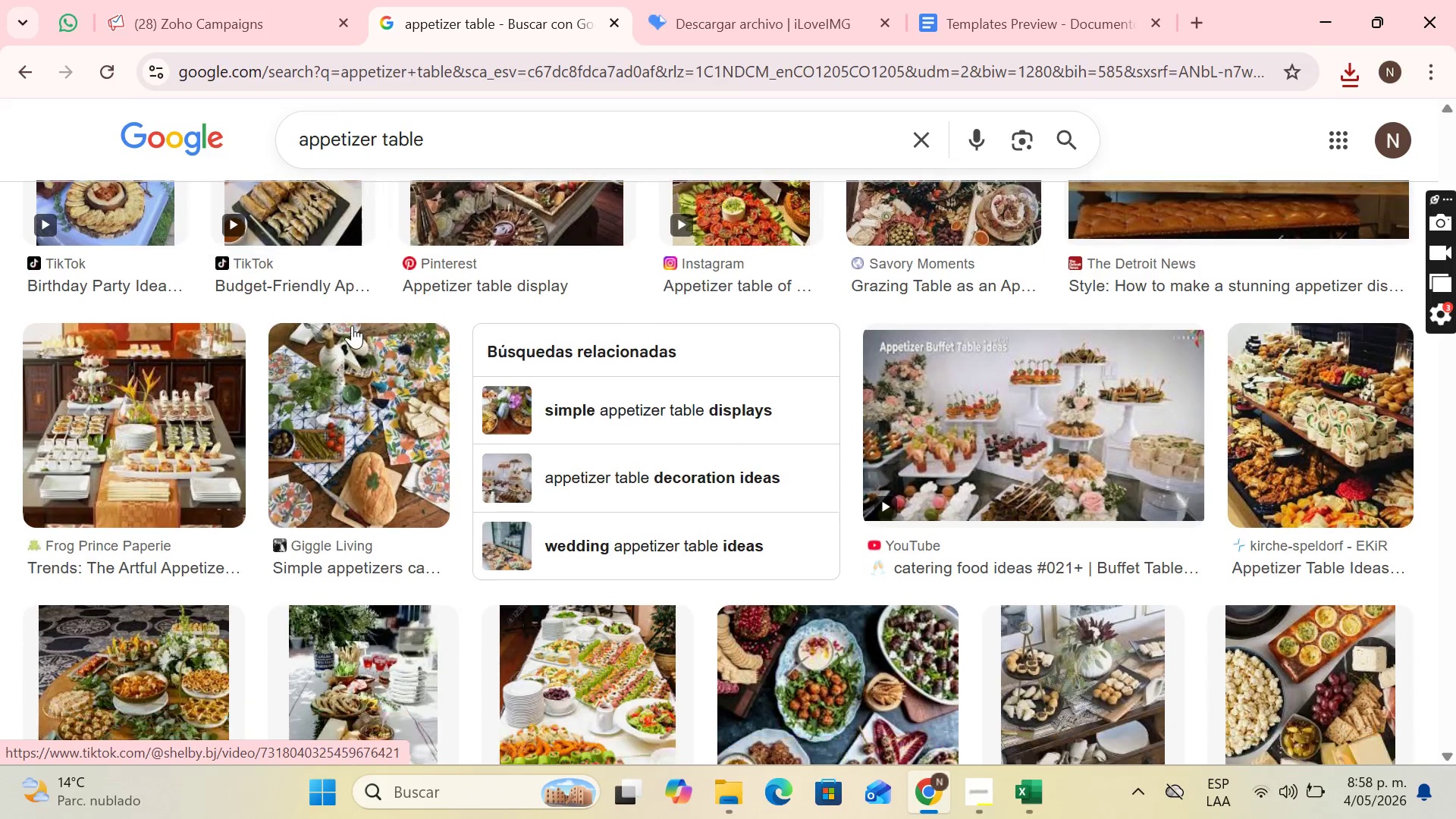 
scroll: coordinate [352, 325], scroll_direction: down, amount: 1.0
 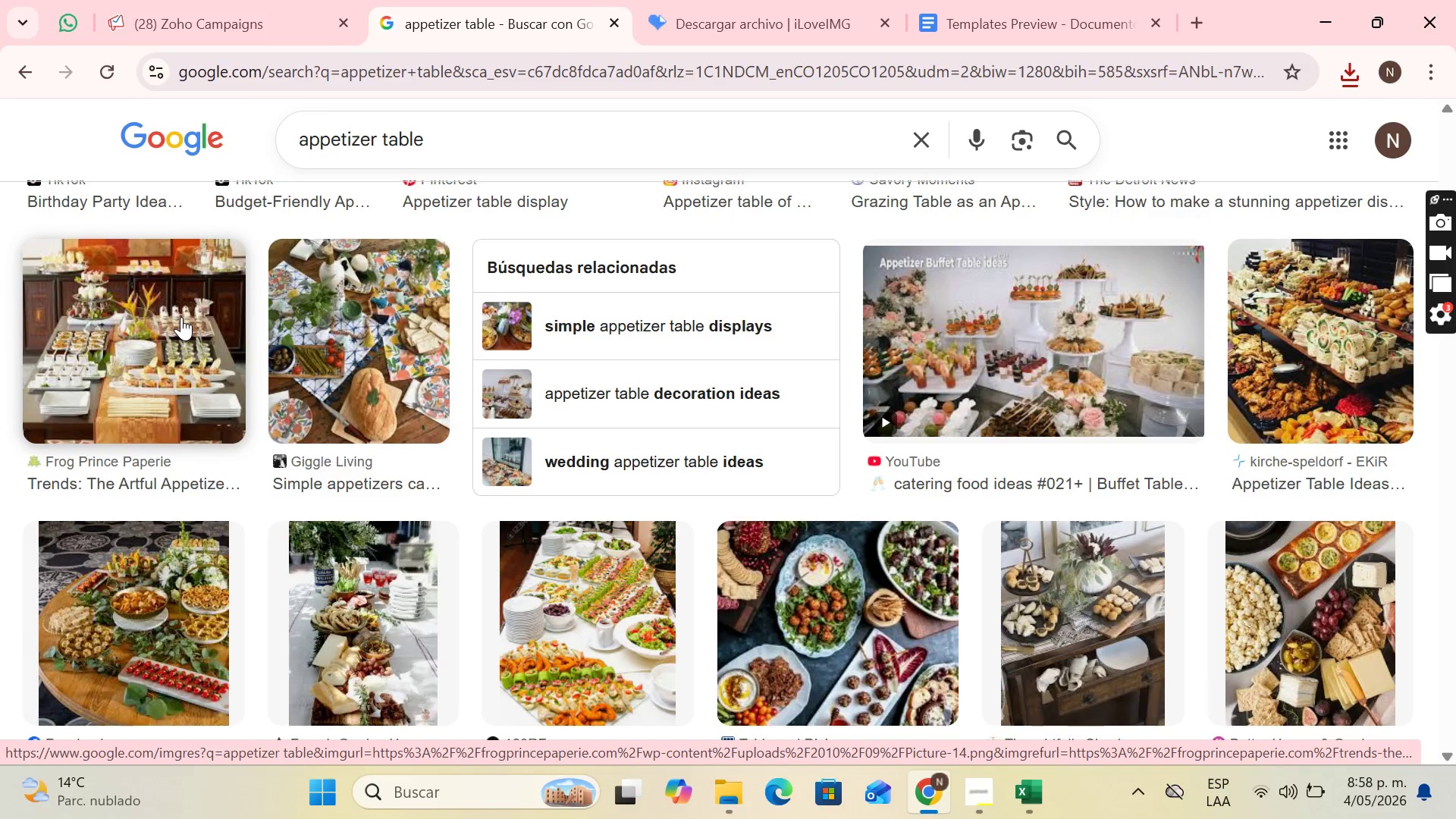 
left_click([181, 317])
 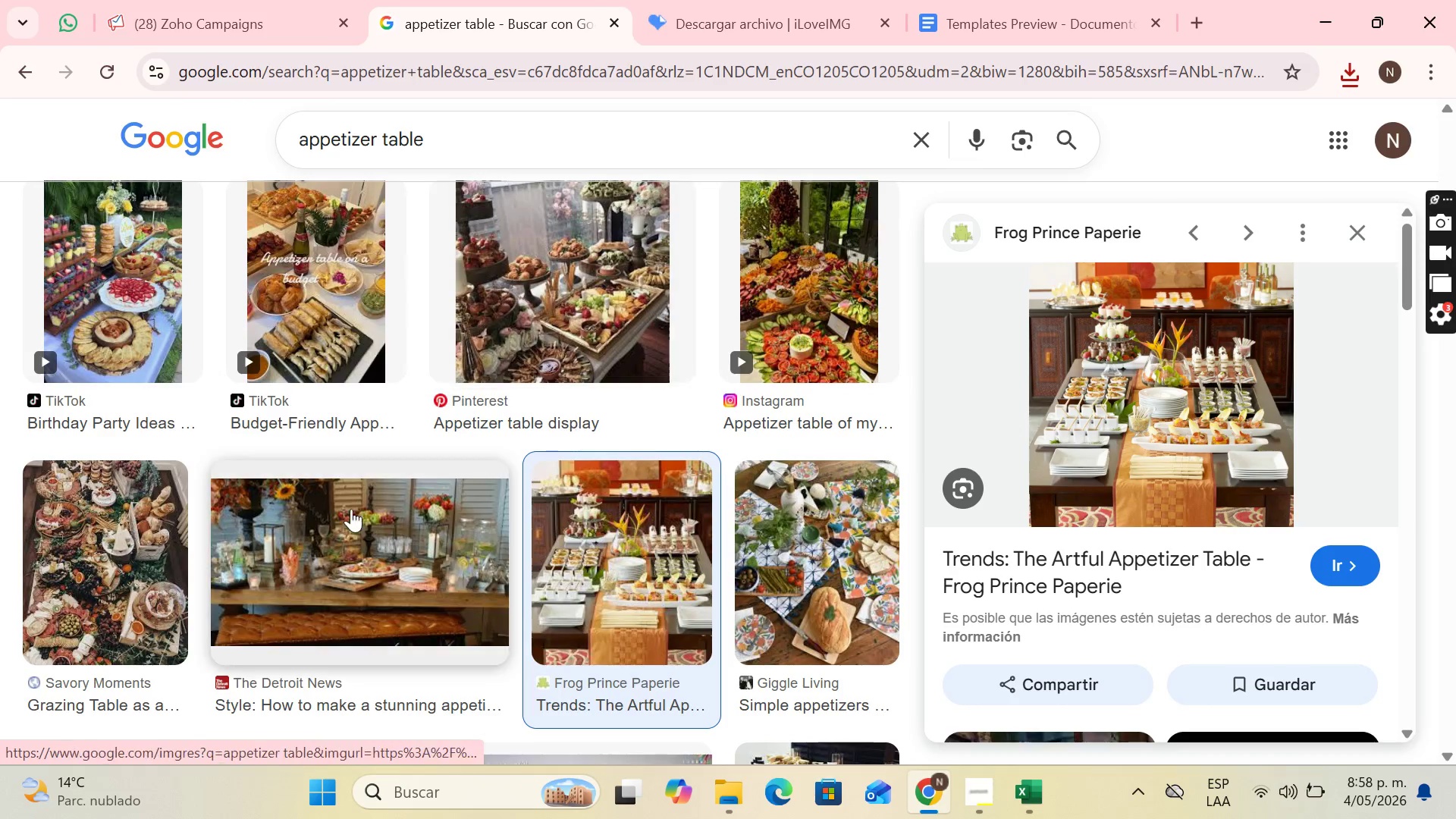 
wait(5.17)
 